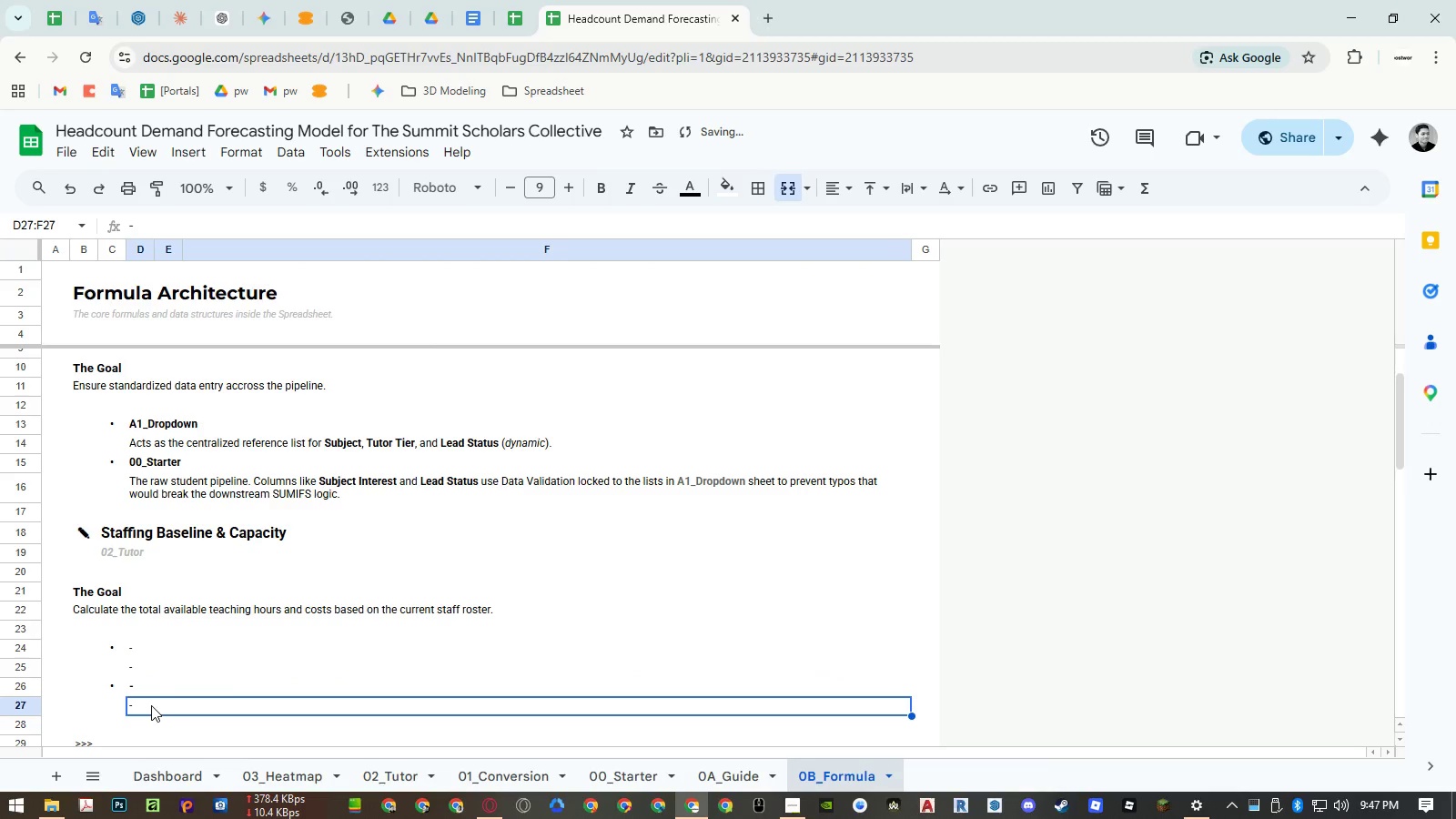 
key(Control+C)
 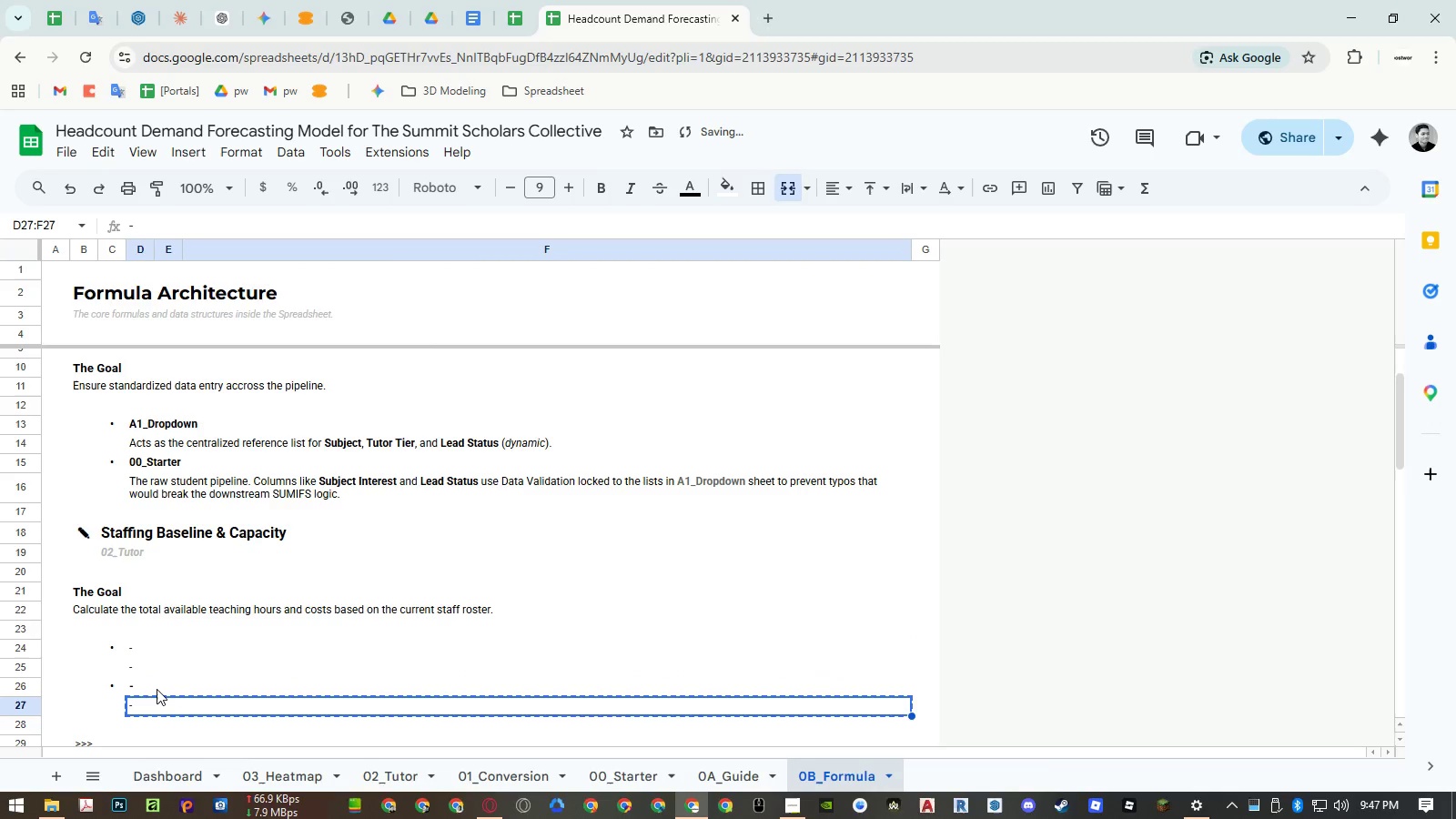 
left_click([156, 688])
 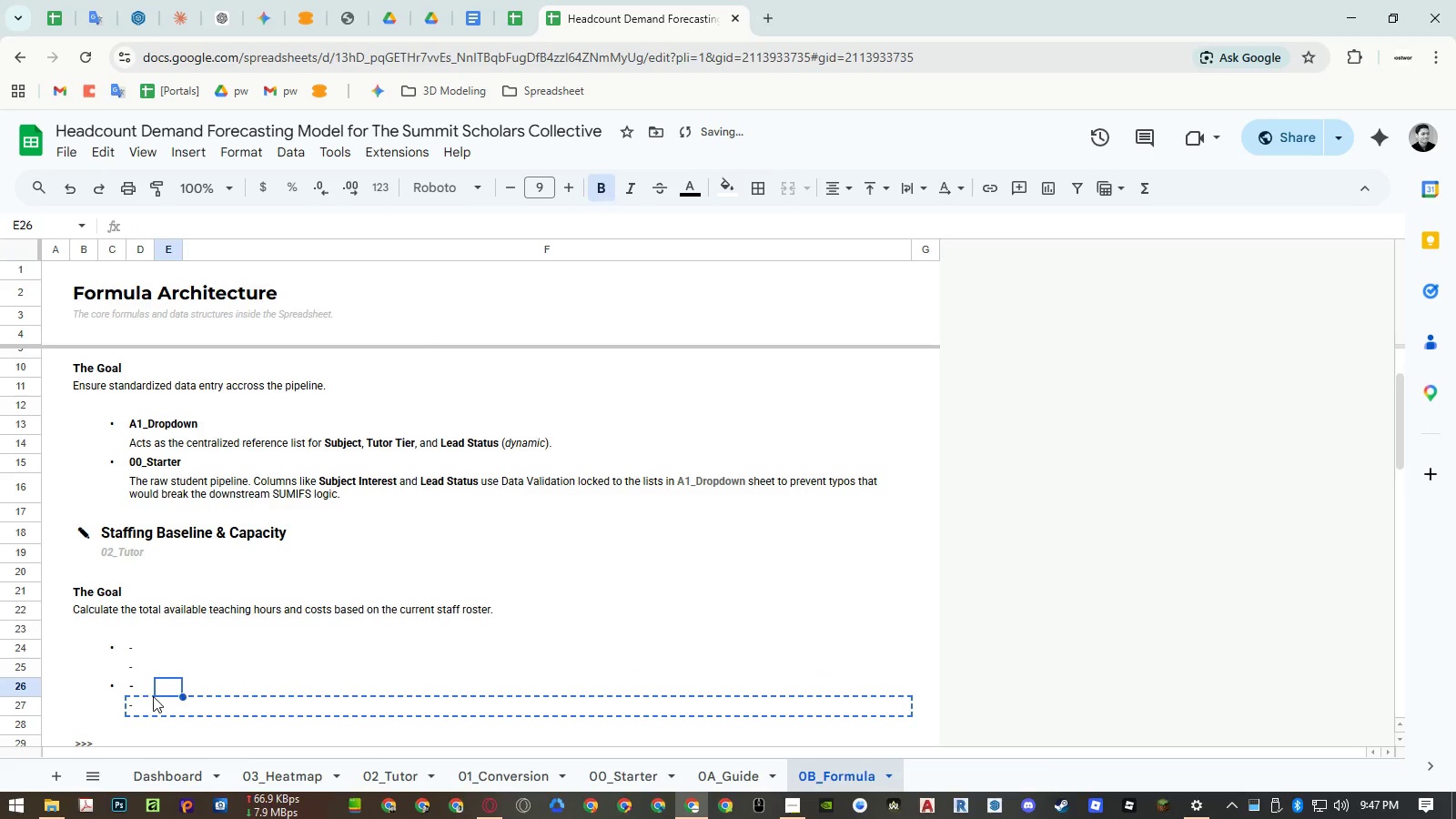 
key(Control+ControlLeft)
 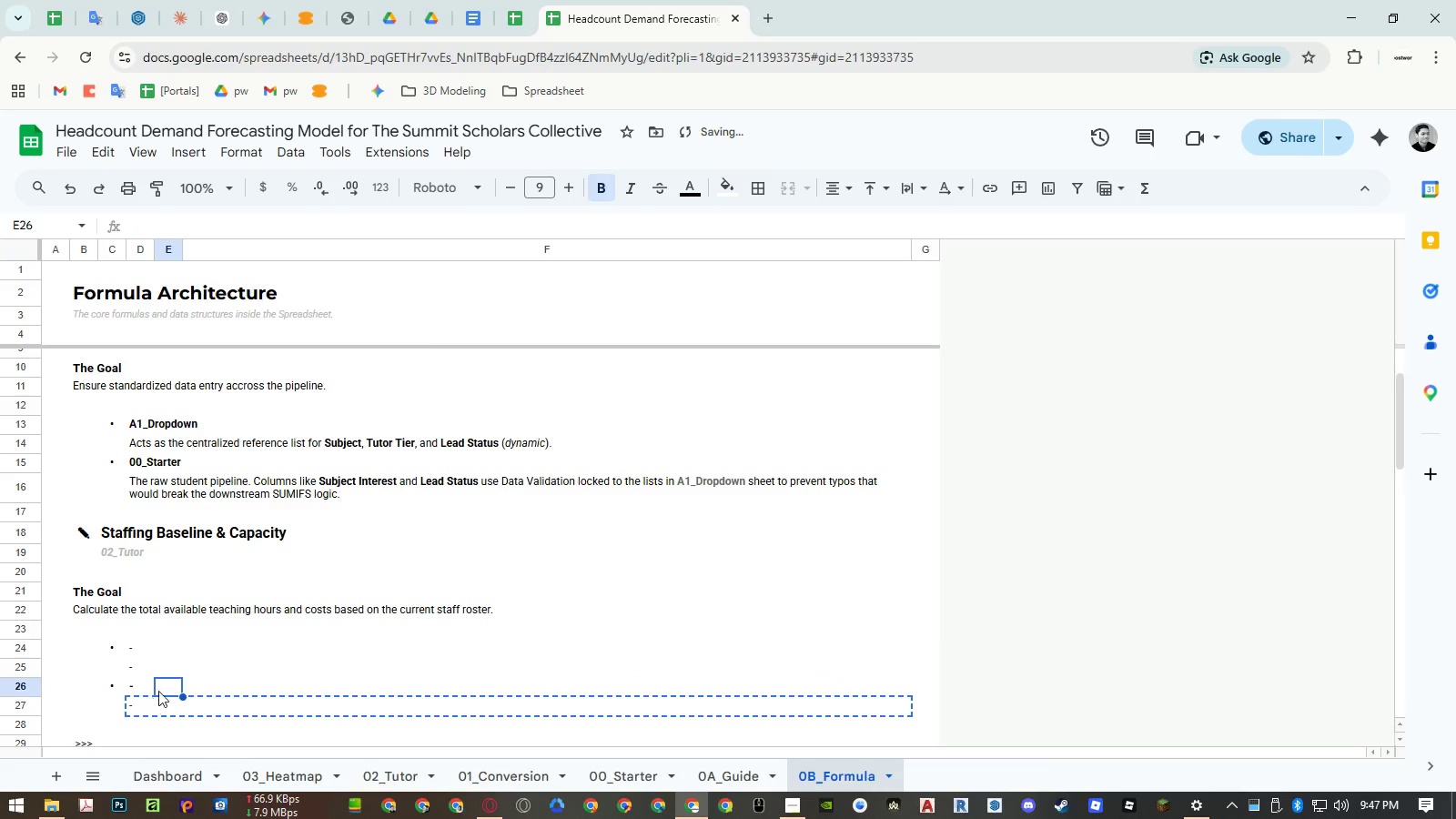 
key(Control+V)
 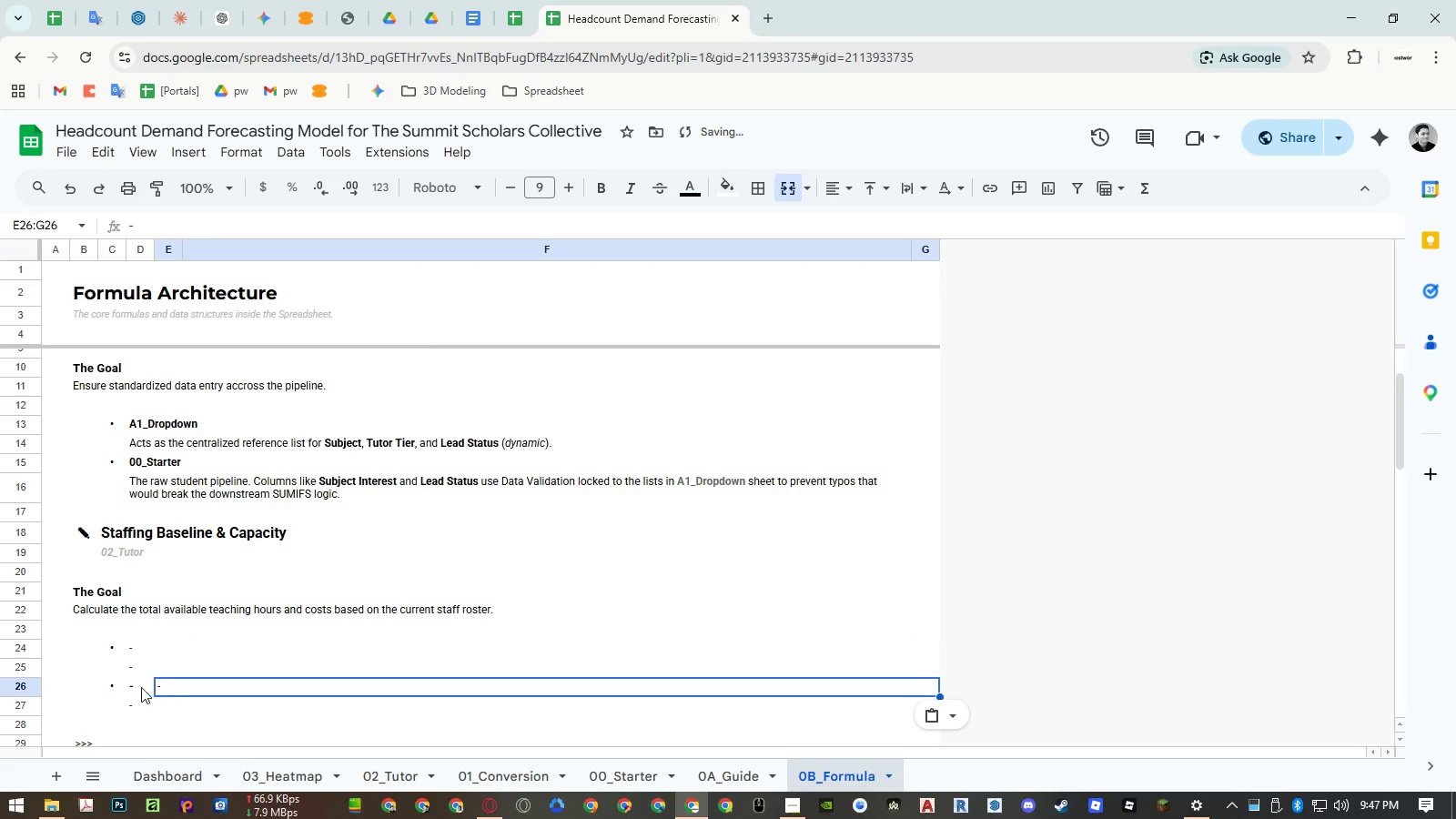 
key(Control+Z)
 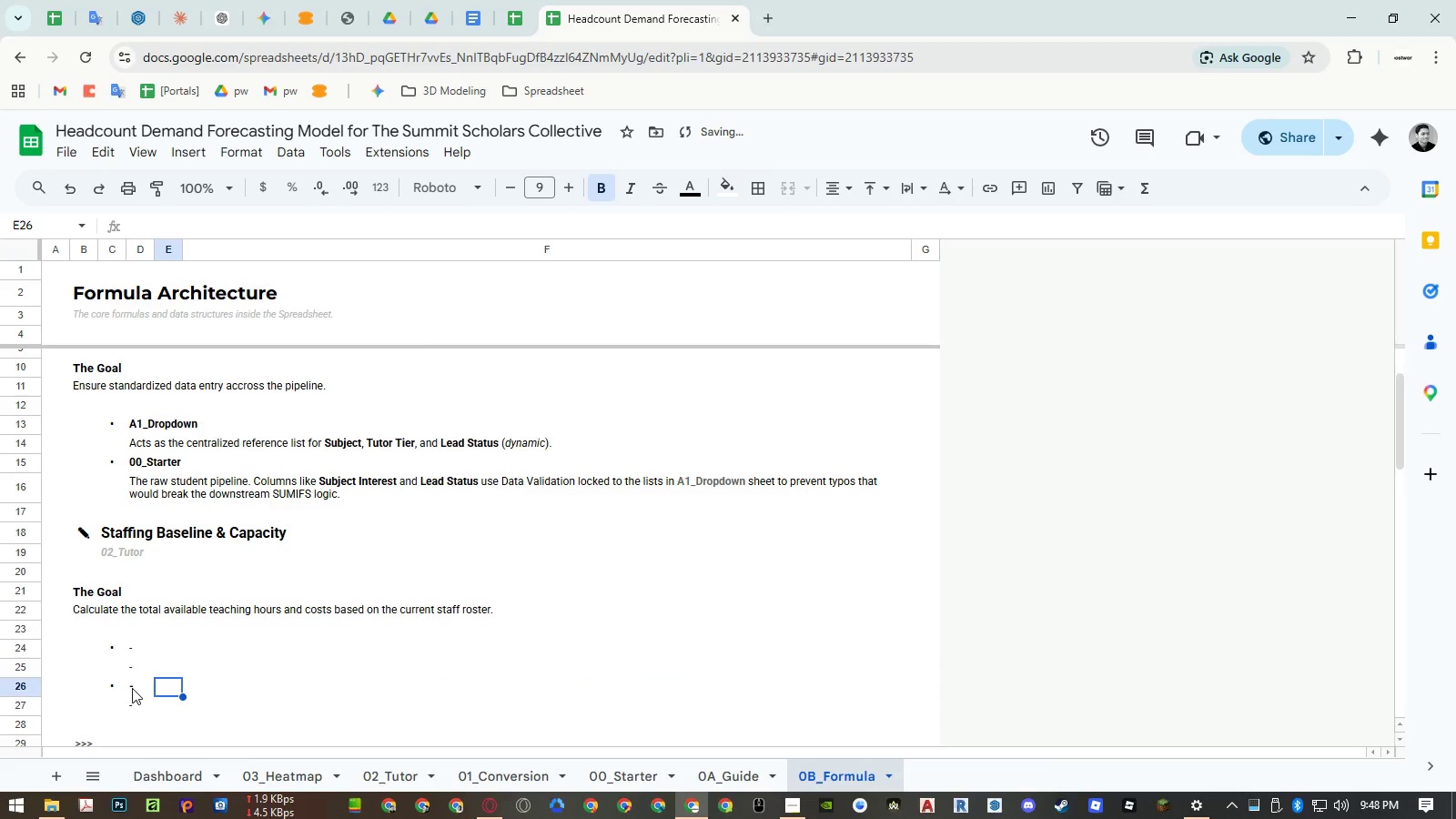 
left_click([132, 688])
 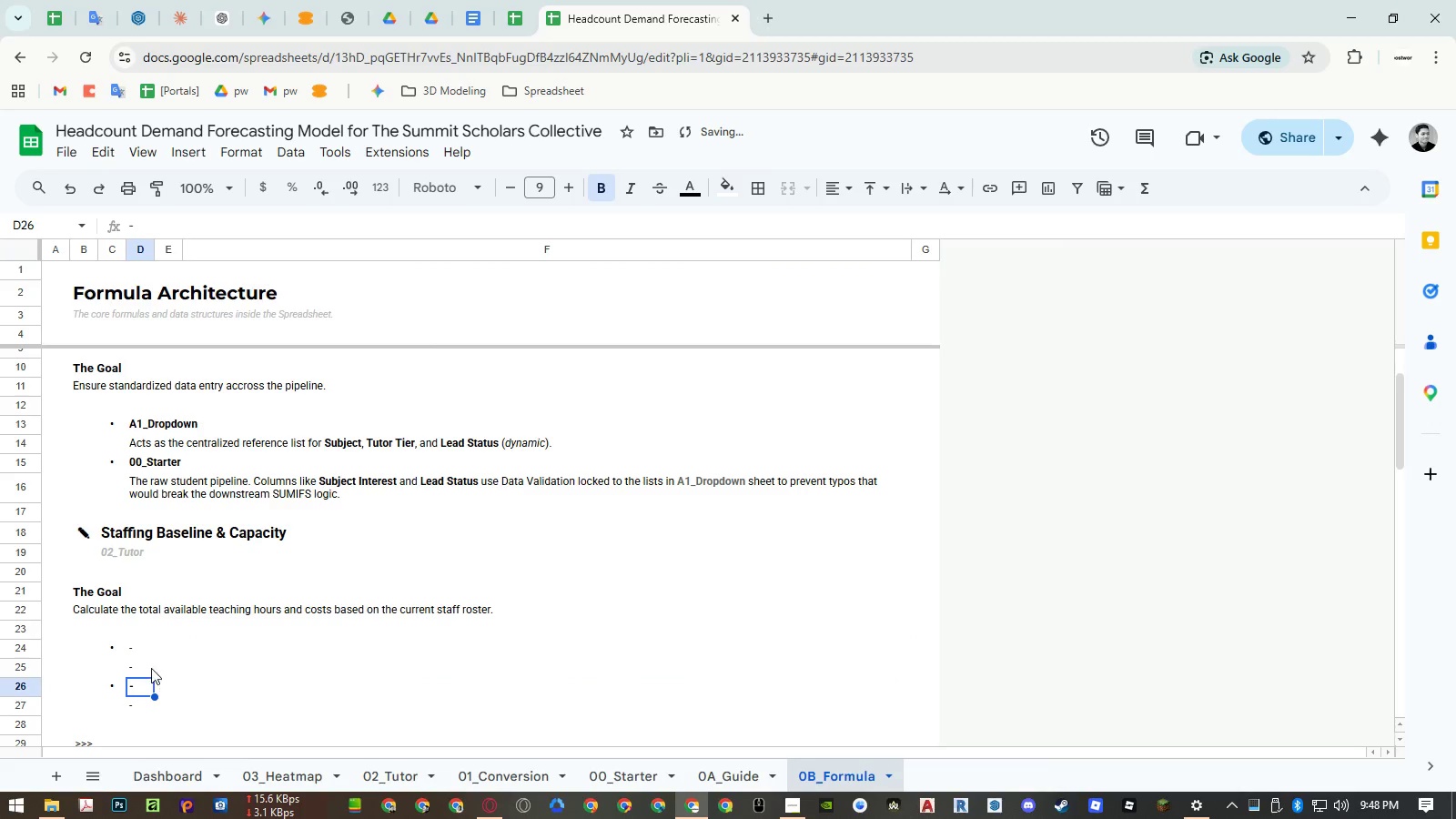 
key(Control+ControlLeft)
 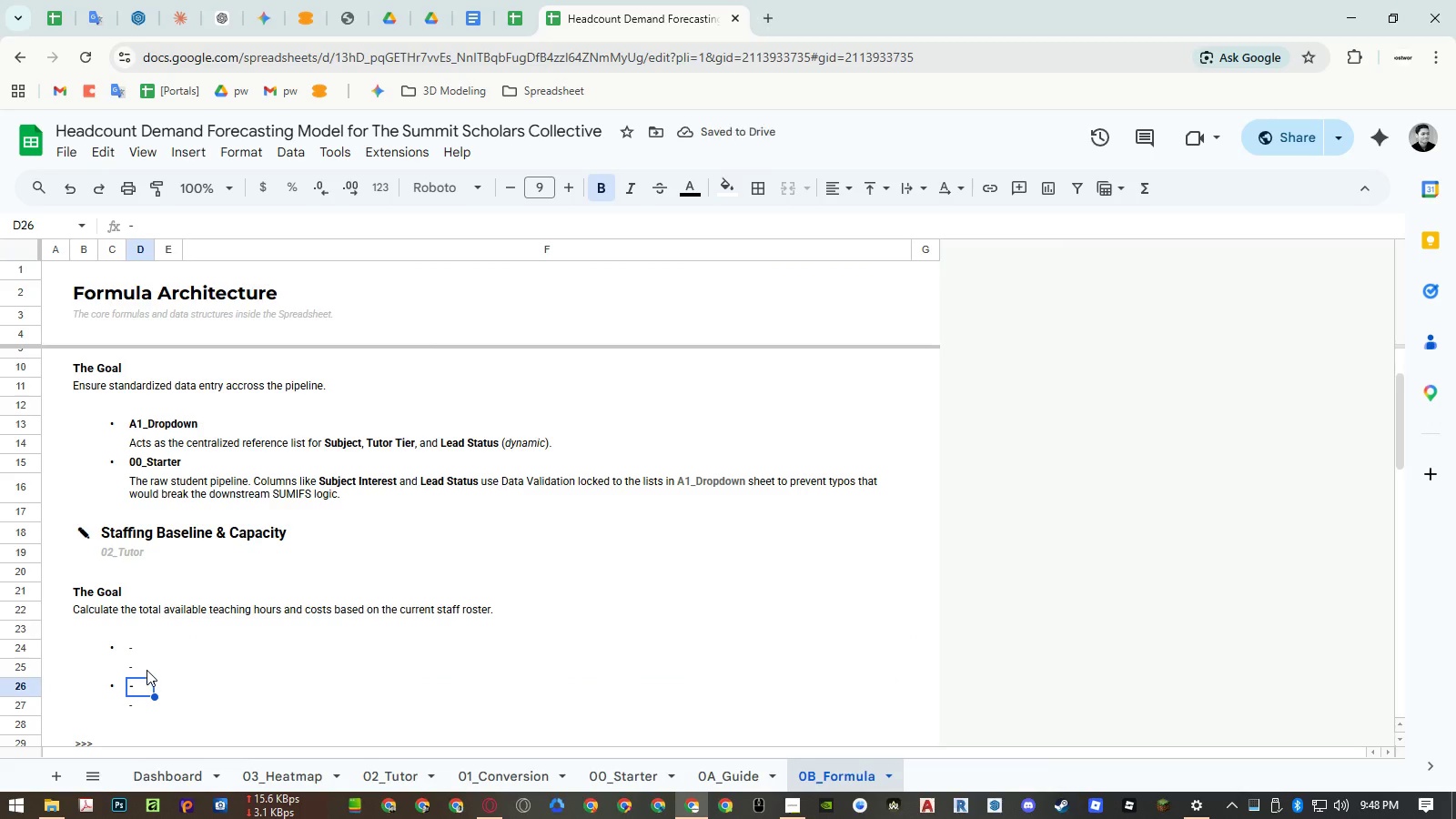 
key(Control+V)
 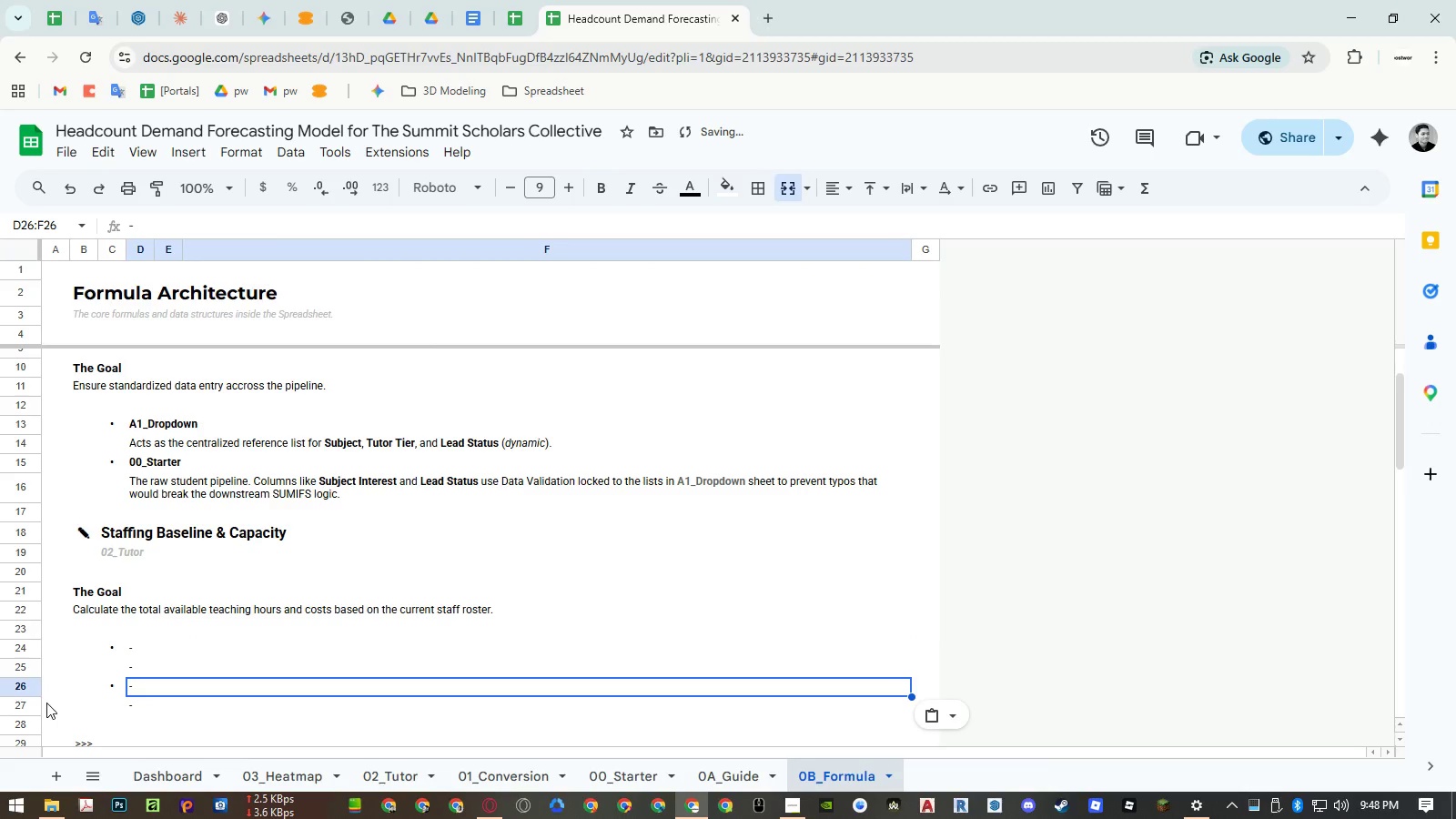 
left_click([34, 703])
 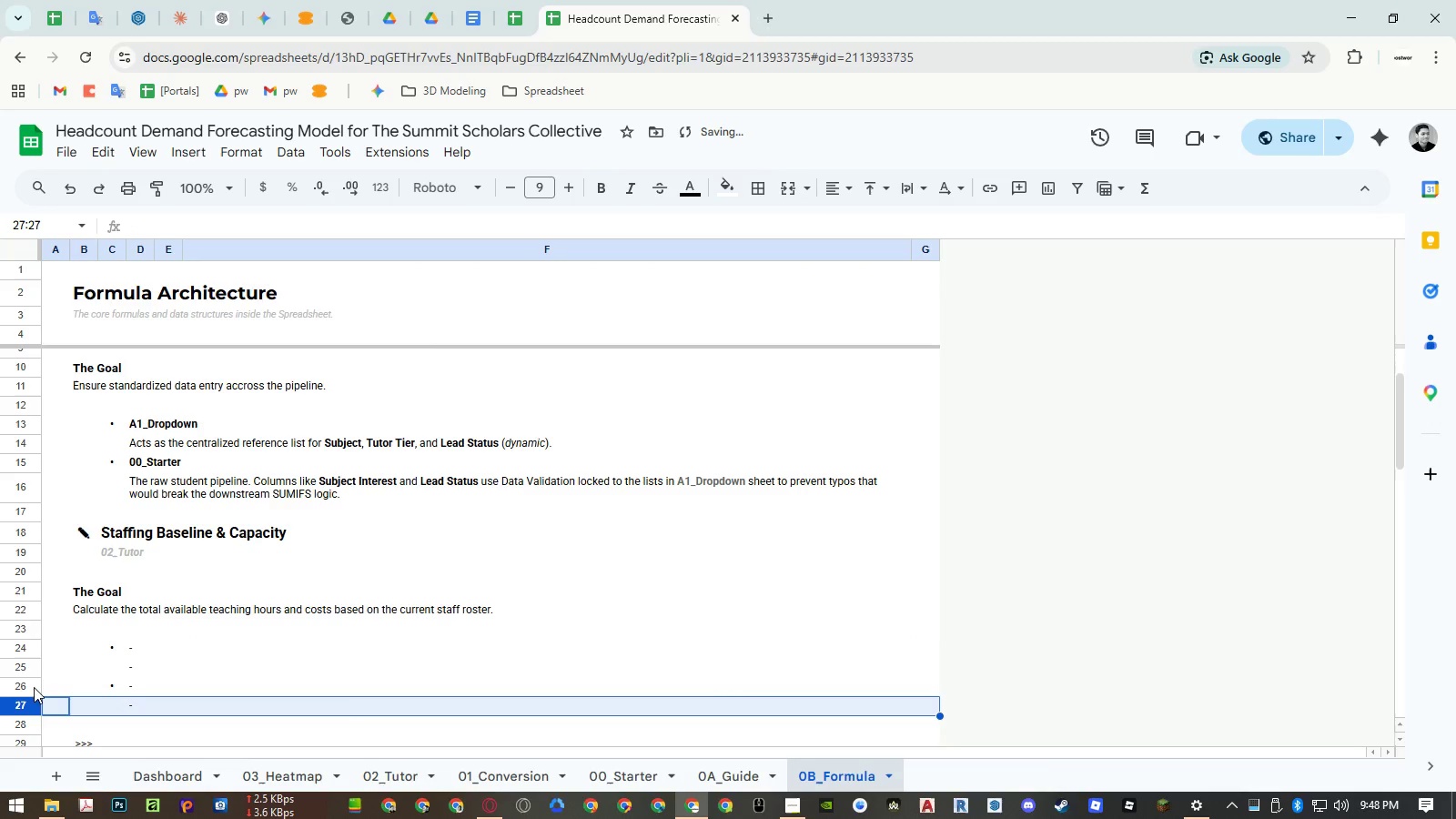 
hold_key(key=ControlLeft, duration=0.58)
left_click([27, 665])
 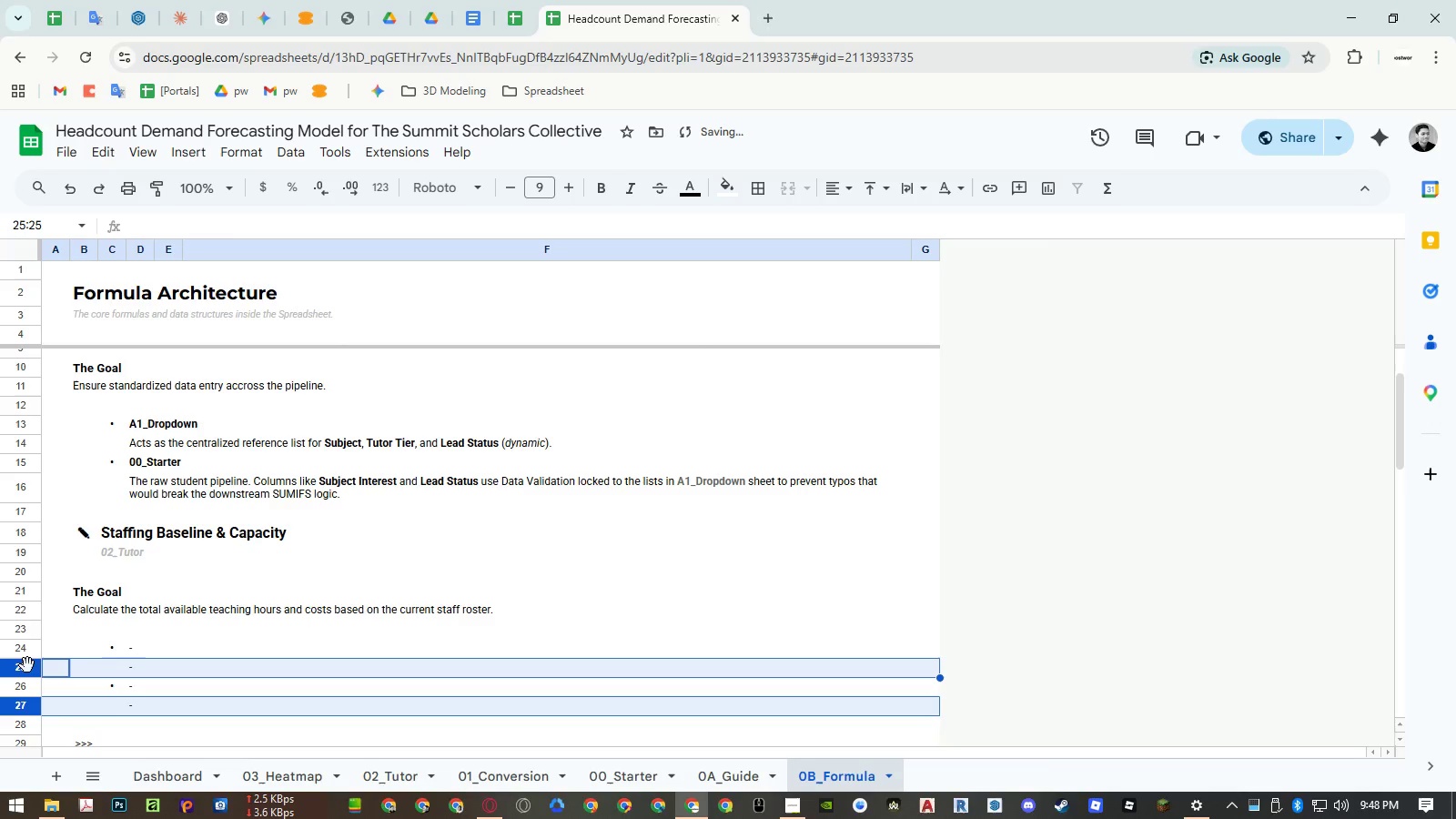 
right_click([27, 665])
 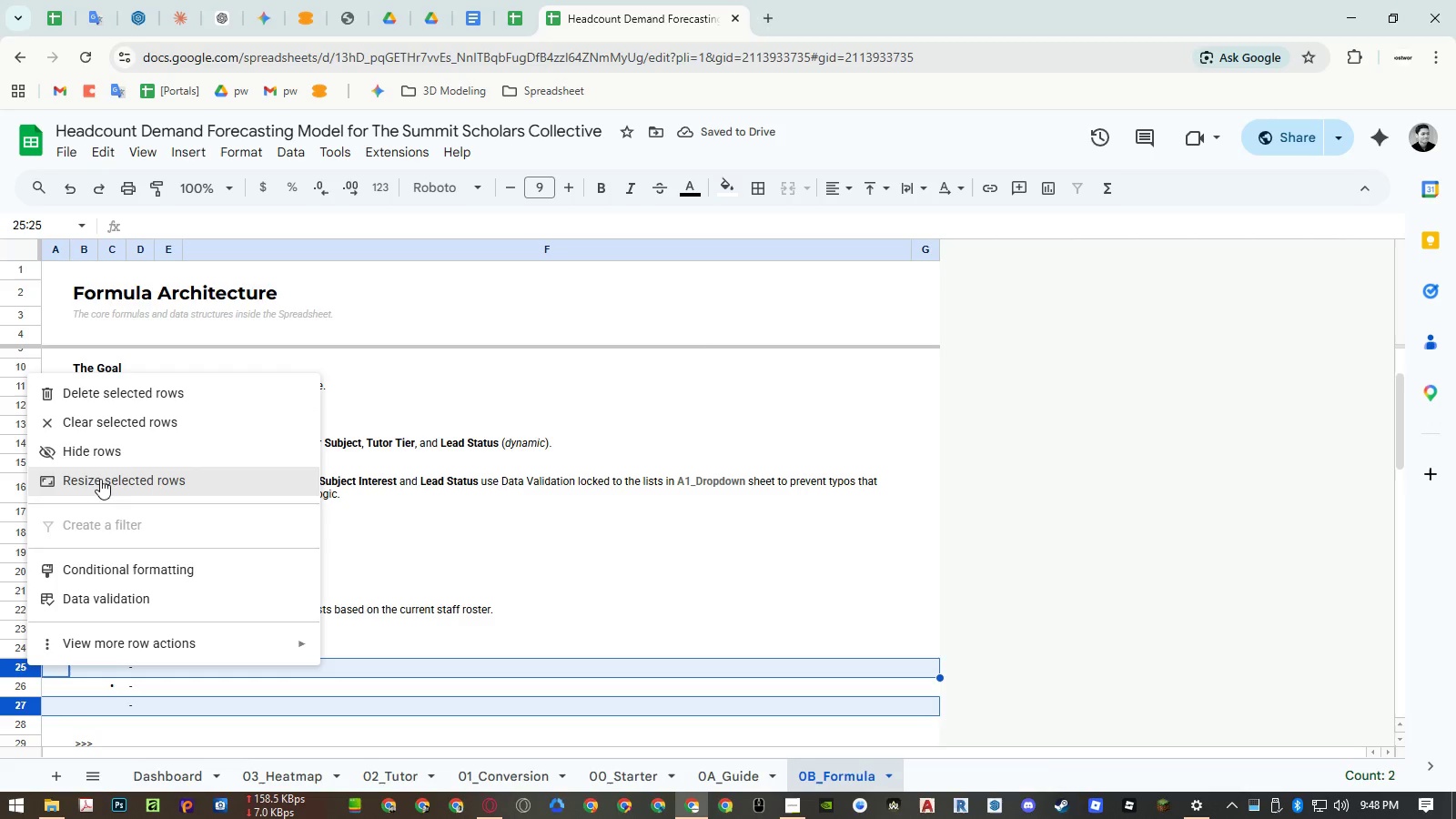 
left_click([105, 397])
 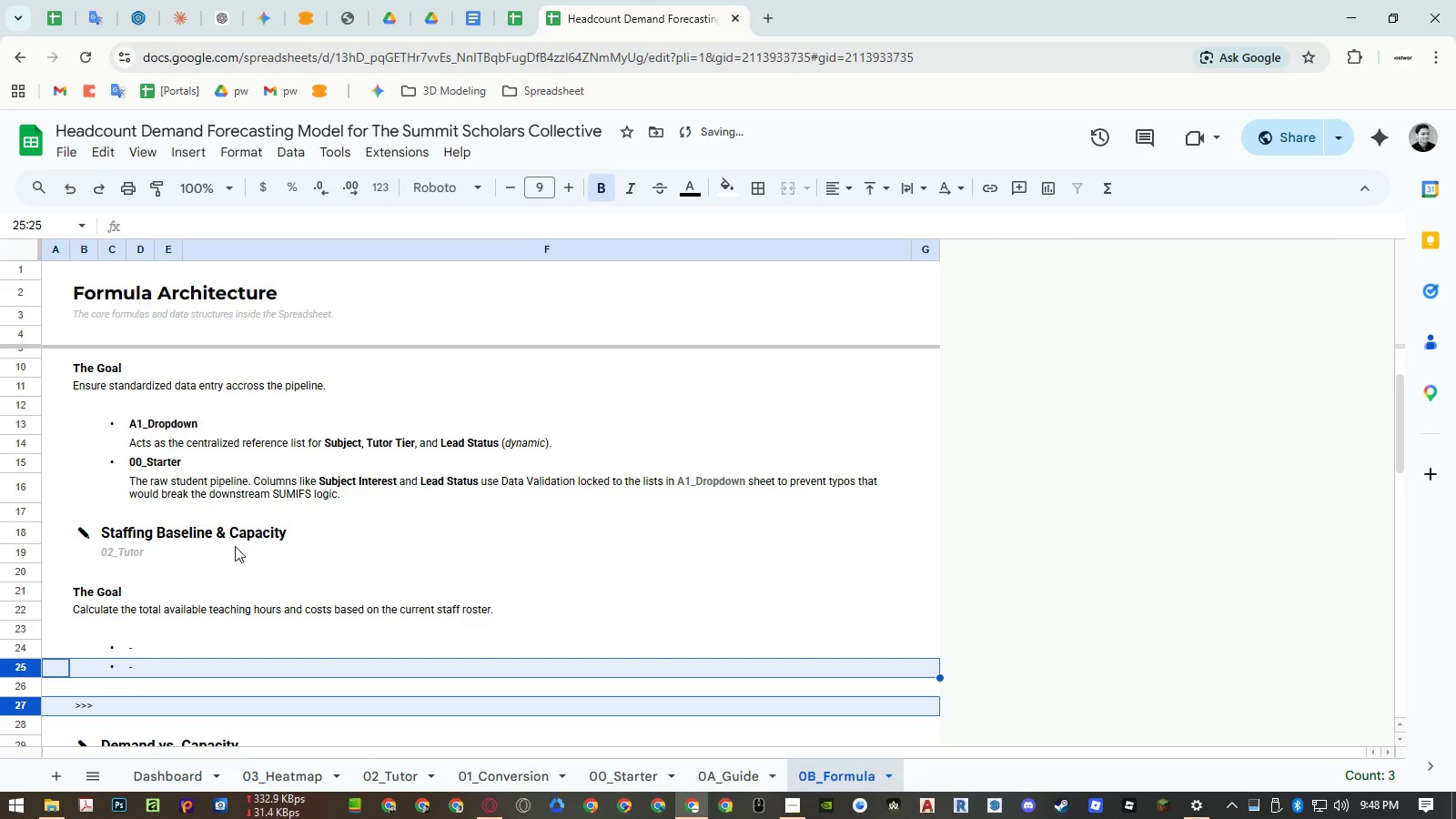 
scroll: coordinate [235, 546], scroll_direction: down, amount: 4.0
 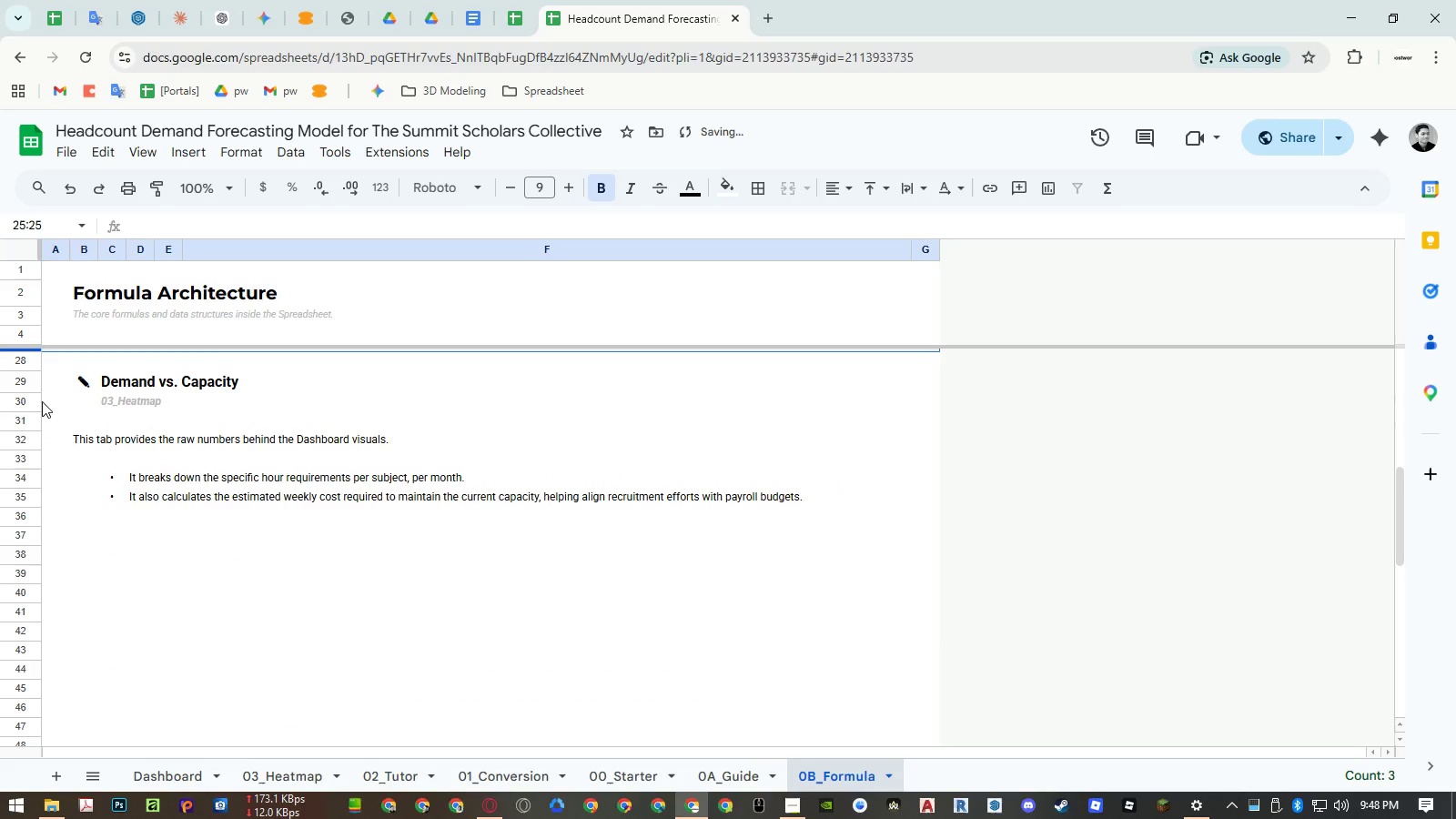 
scroll: coordinate [38, 409], scroll_direction: up, amount: 2.0
 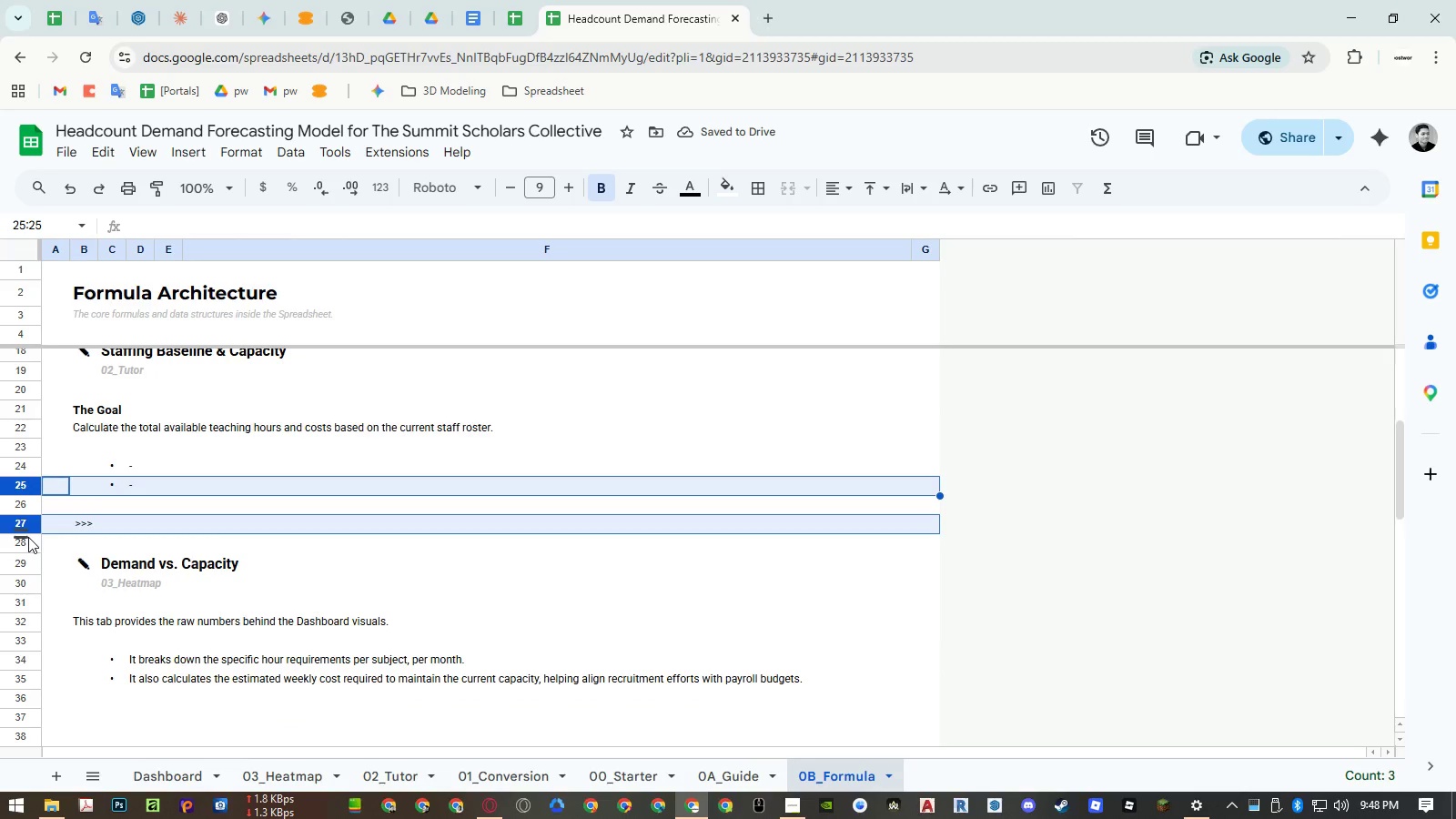 
left_click([95, 542])
 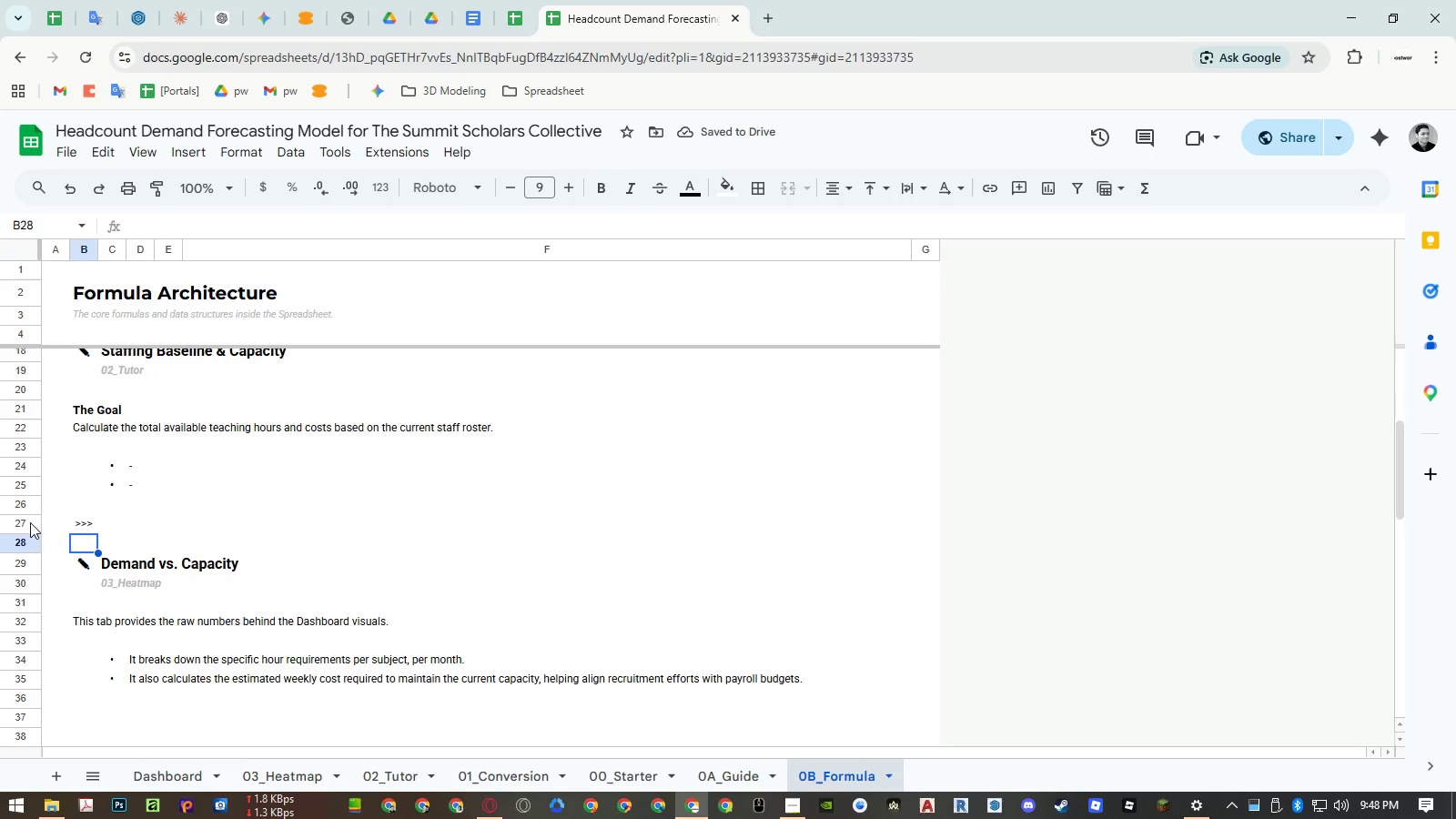 
left_click_drag(start_coordinate=[23, 526], to_coordinate=[24, 550])
 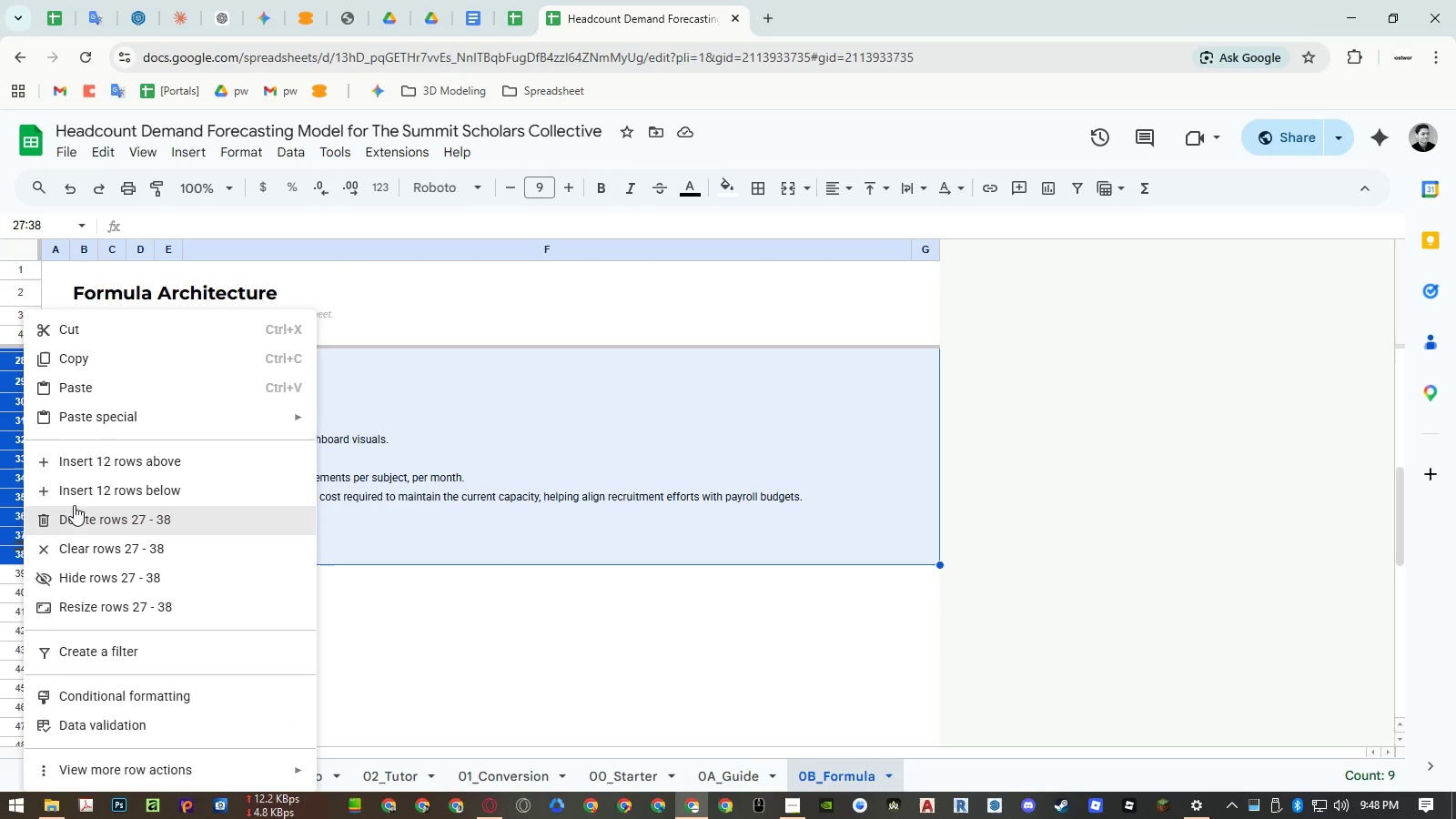 
scroll: coordinate [24, 534], scroll_direction: down, amount: 2.0
 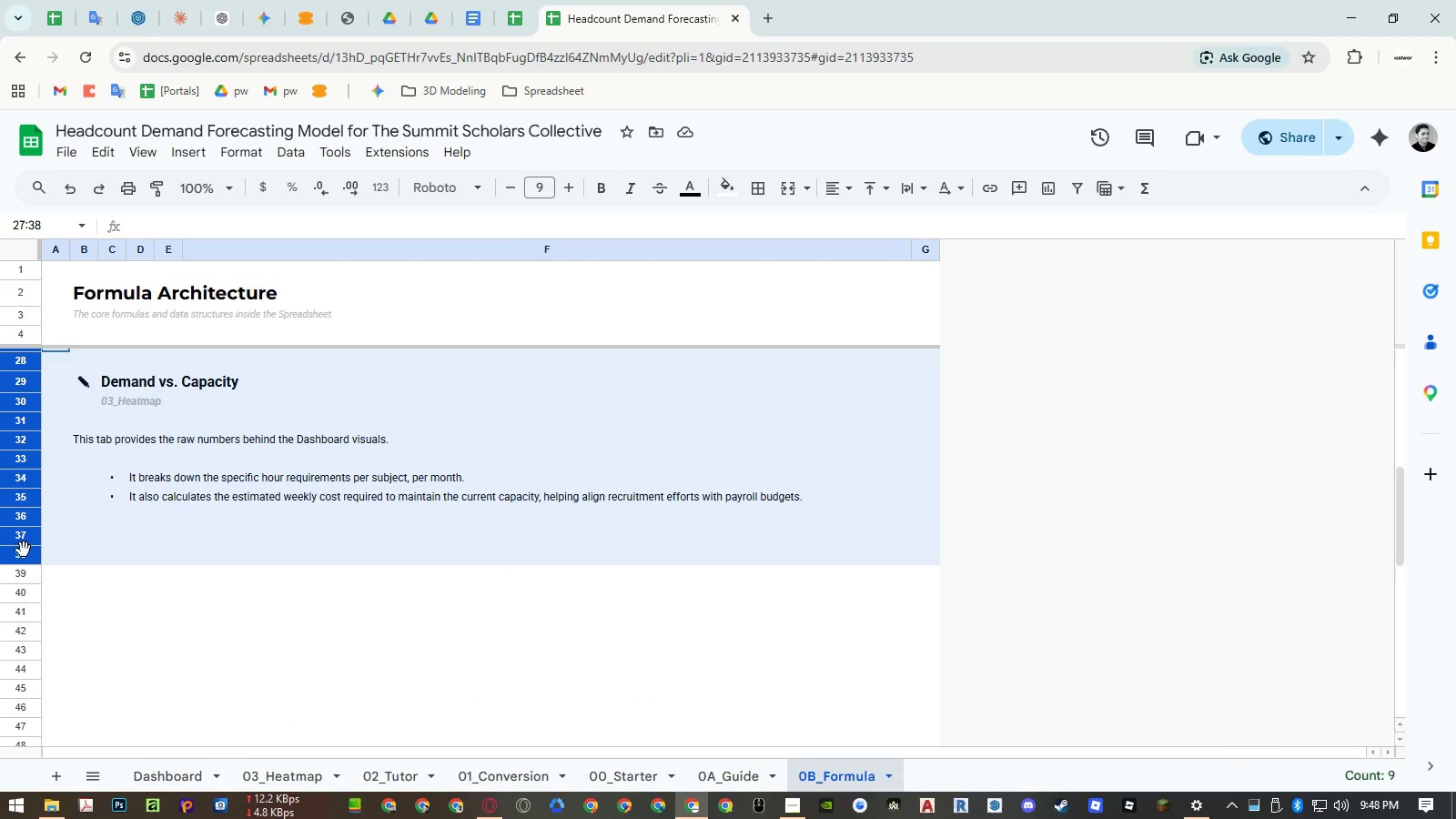 
right_click([24, 548])
 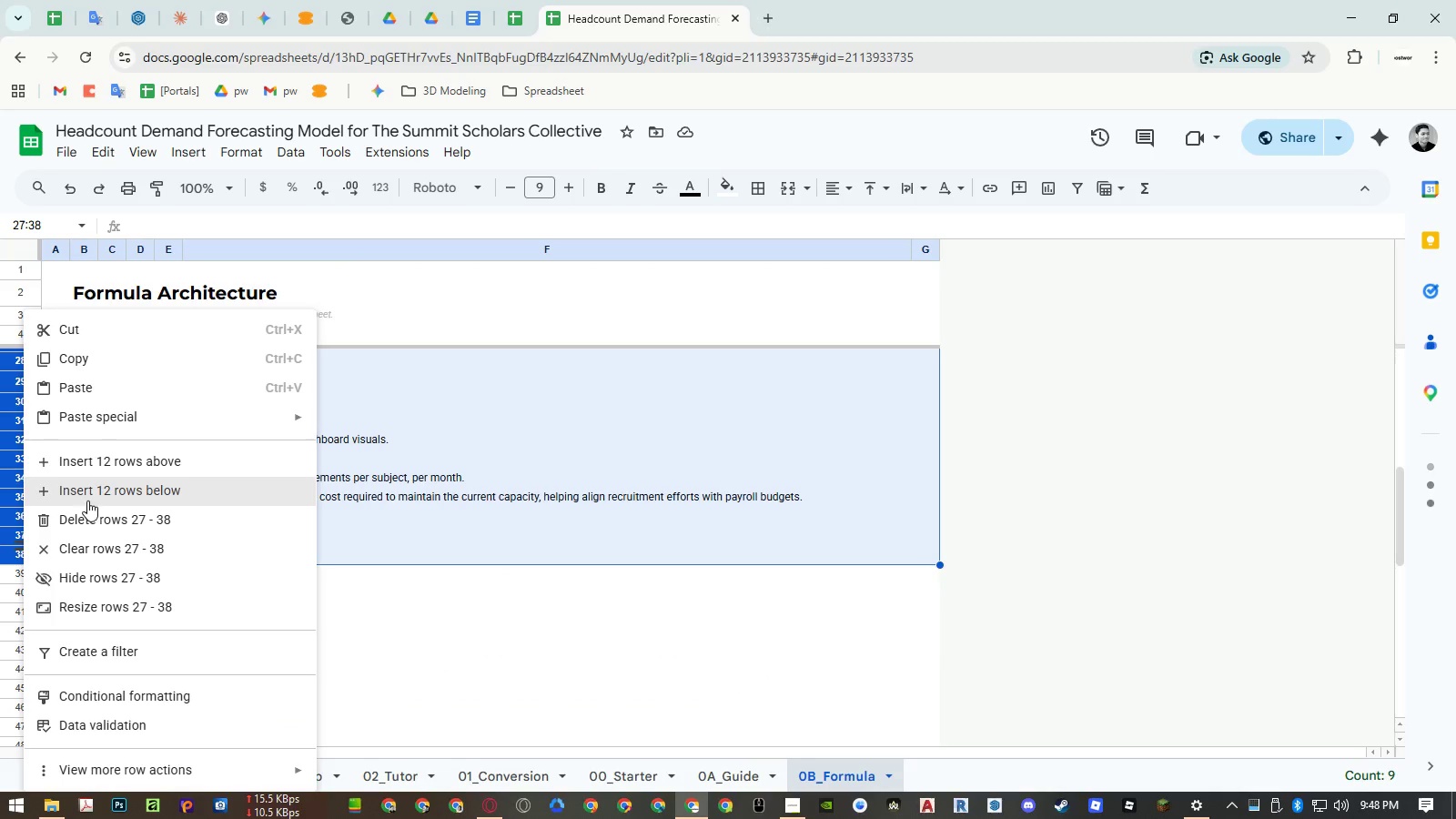 
left_click([88, 515])
 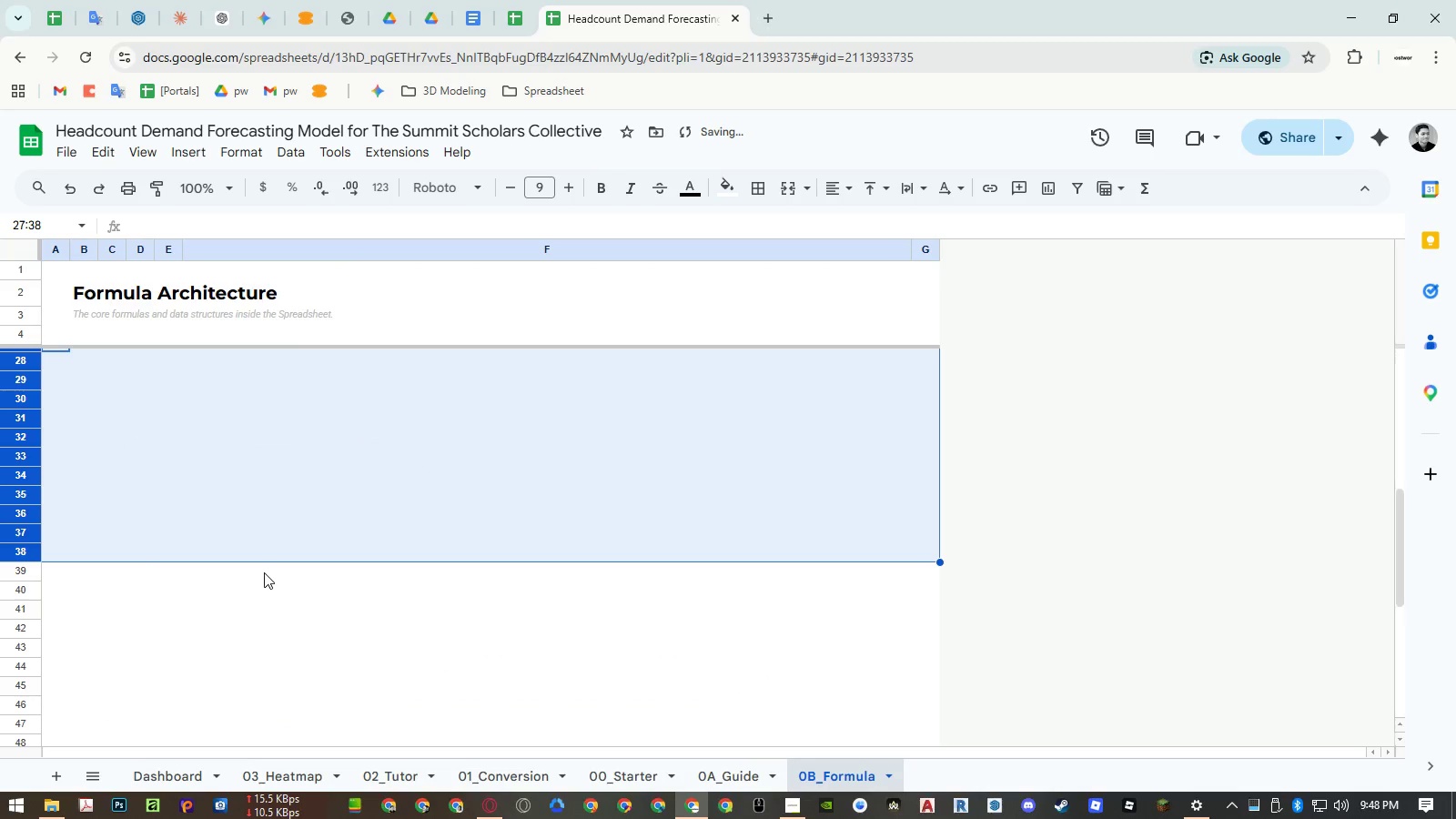 
scroll: coordinate [268, 569], scroll_direction: up, amount: 3.0
 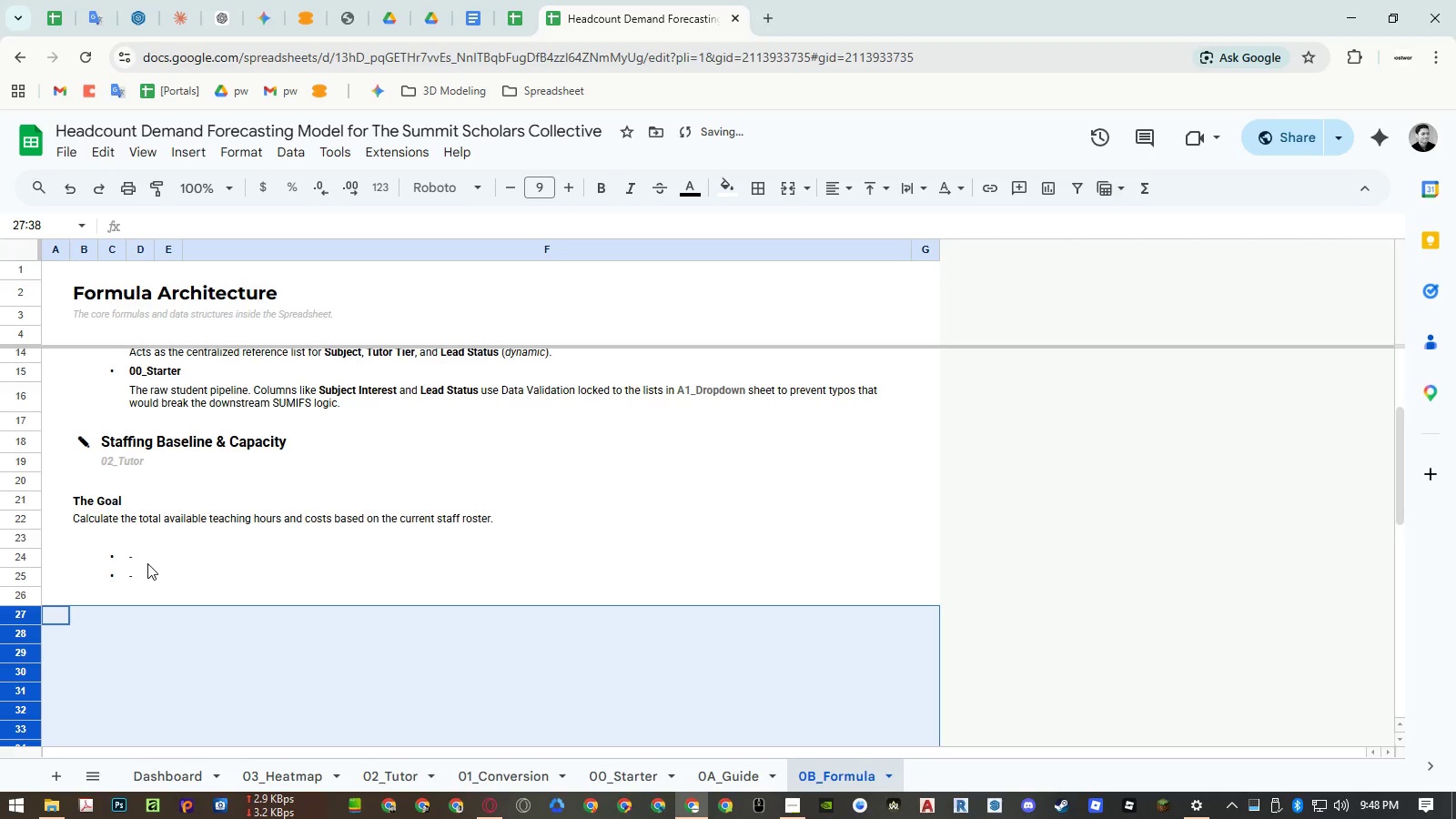 
left_click([132, 561])
 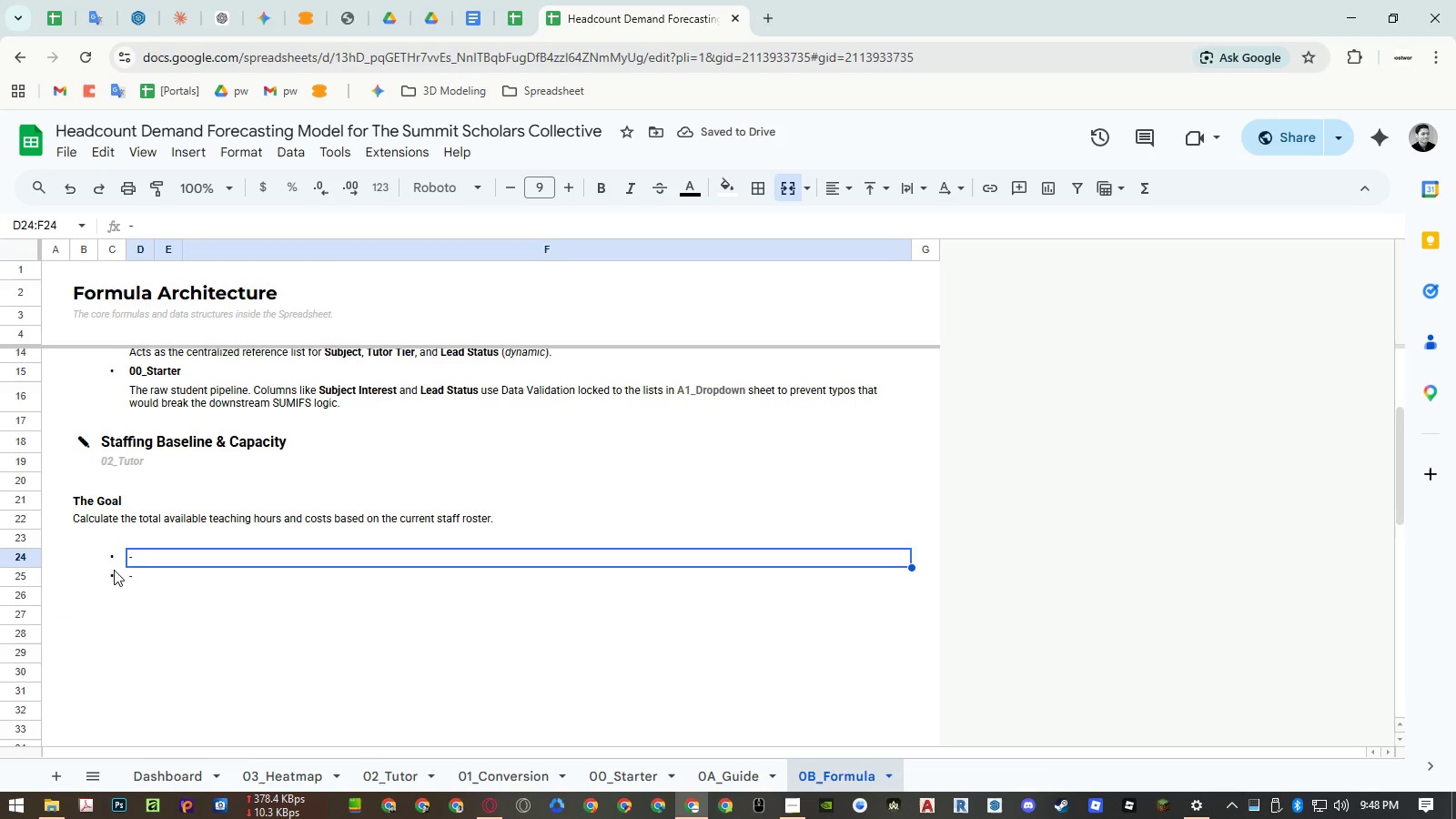 
left_click([109, 557])
 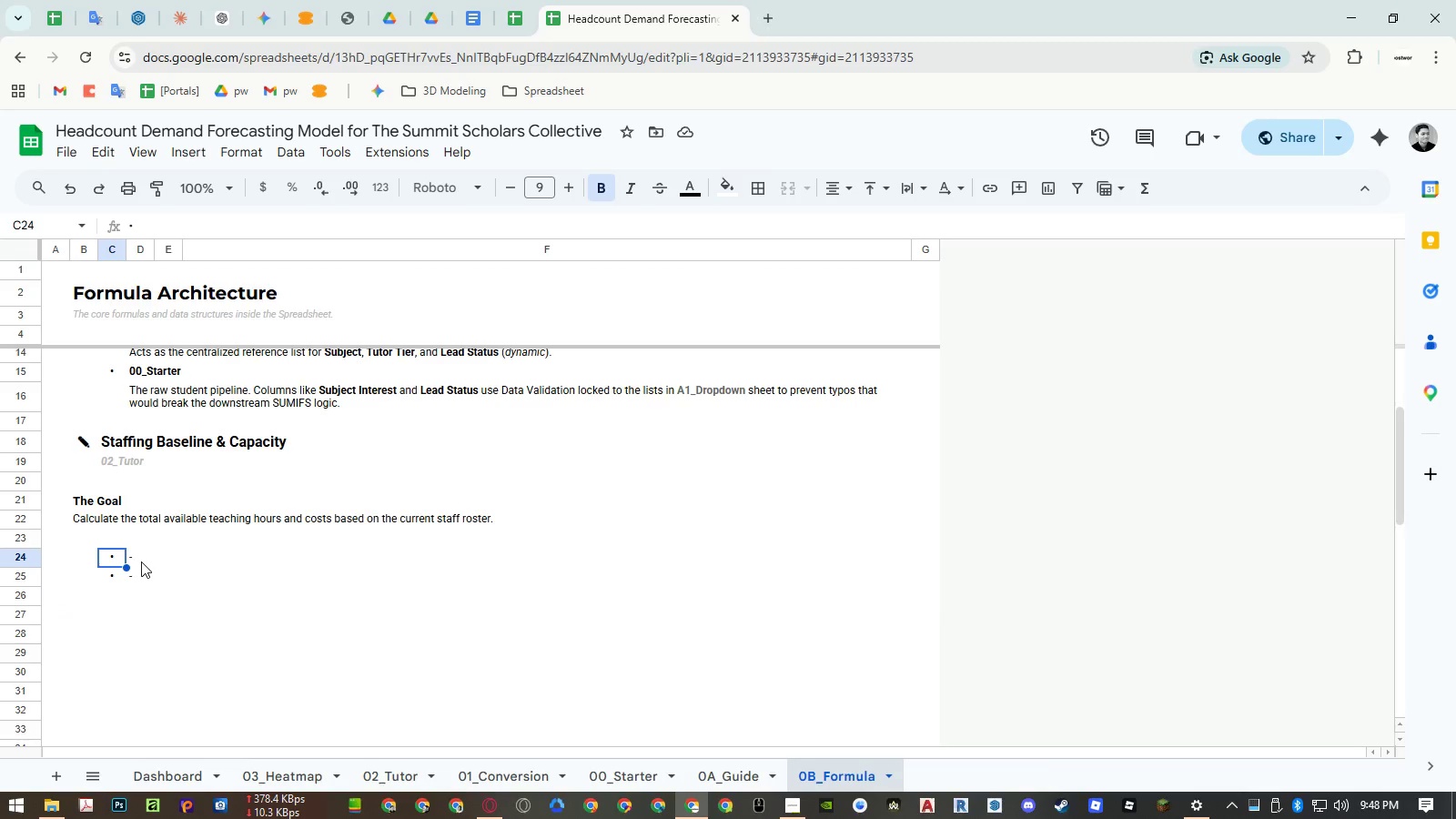 
left_click([142, 561])
 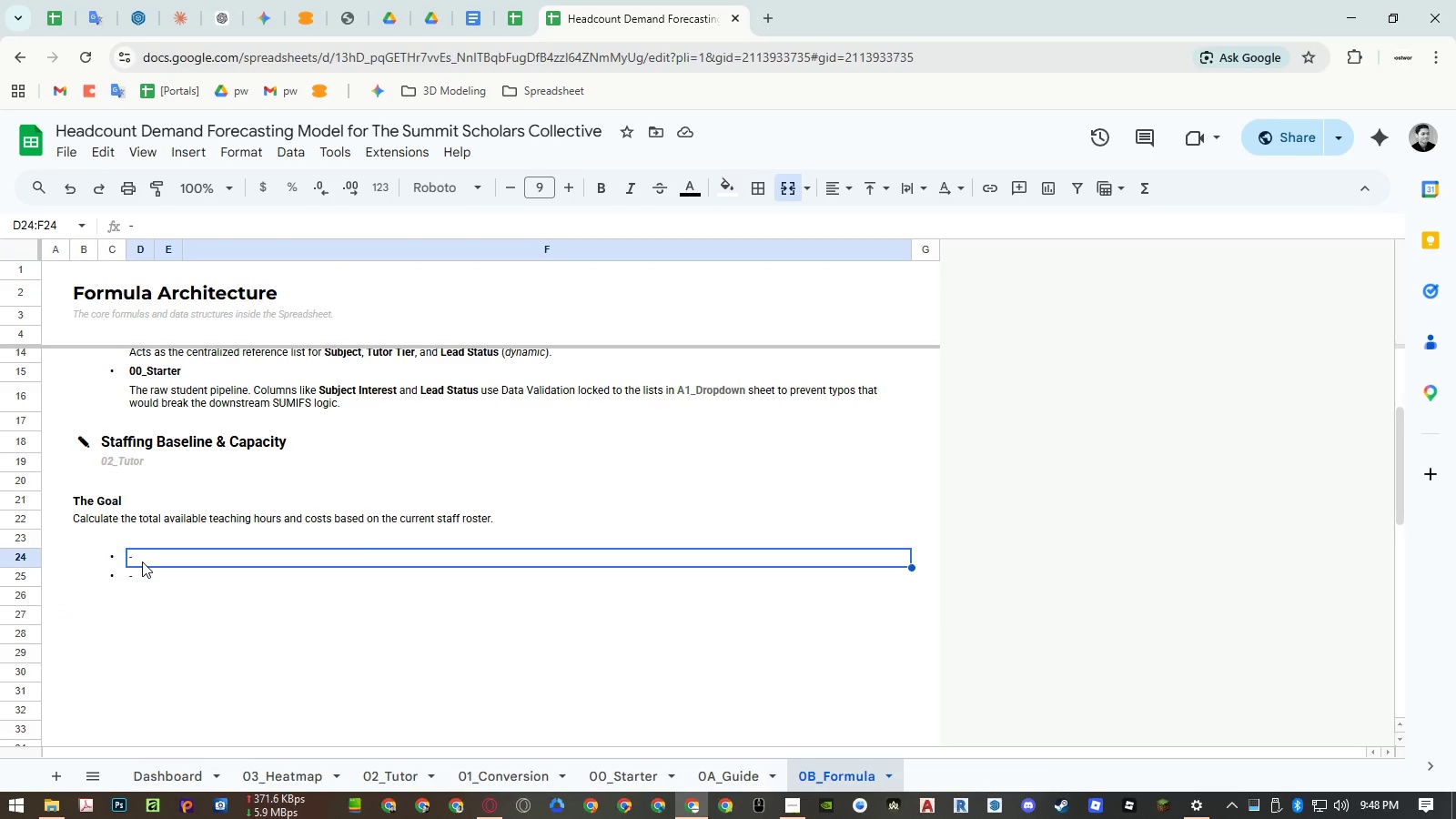 
type(This sheet defines the opeational parameters)
 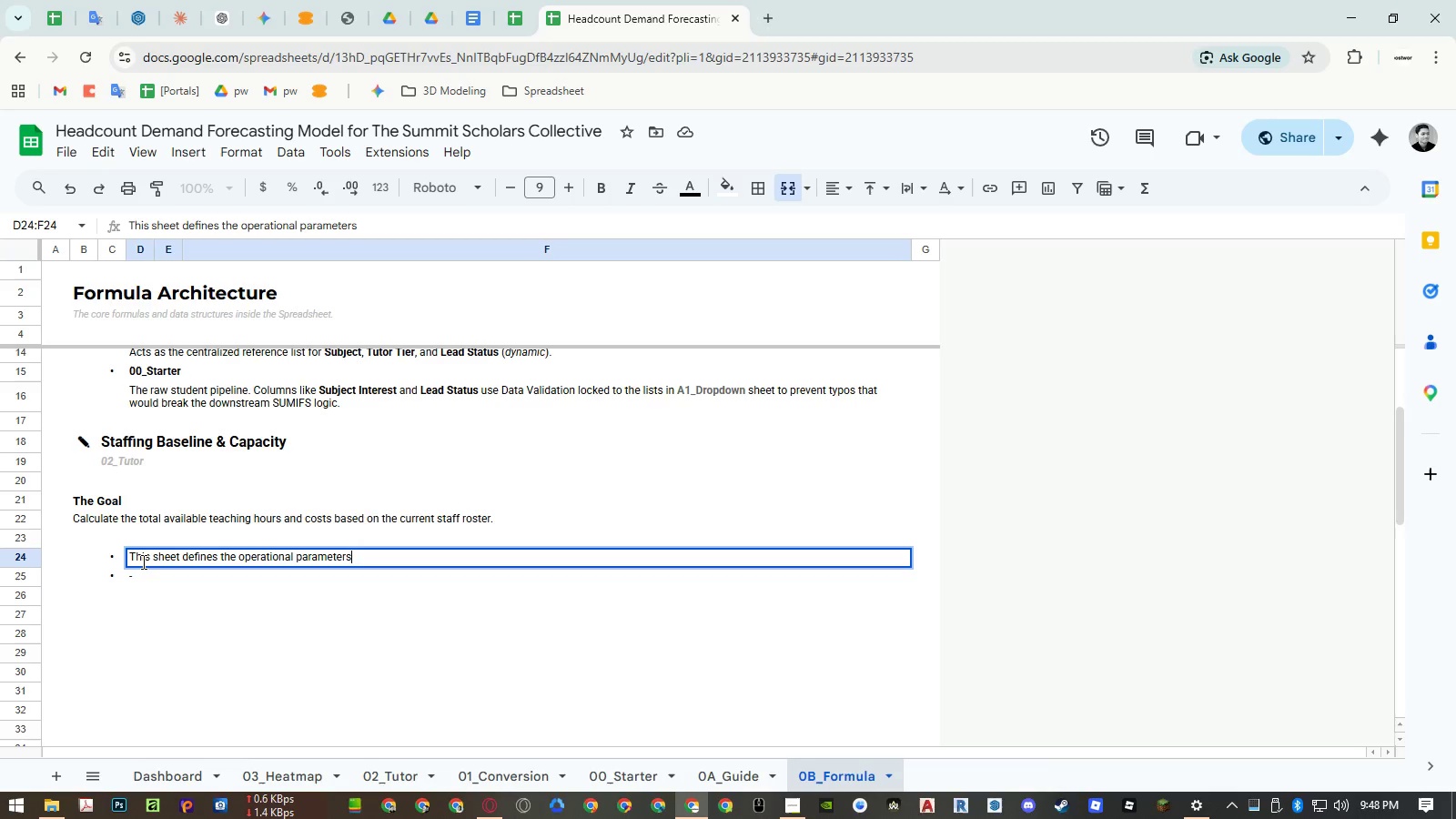 
wait(5.72)
 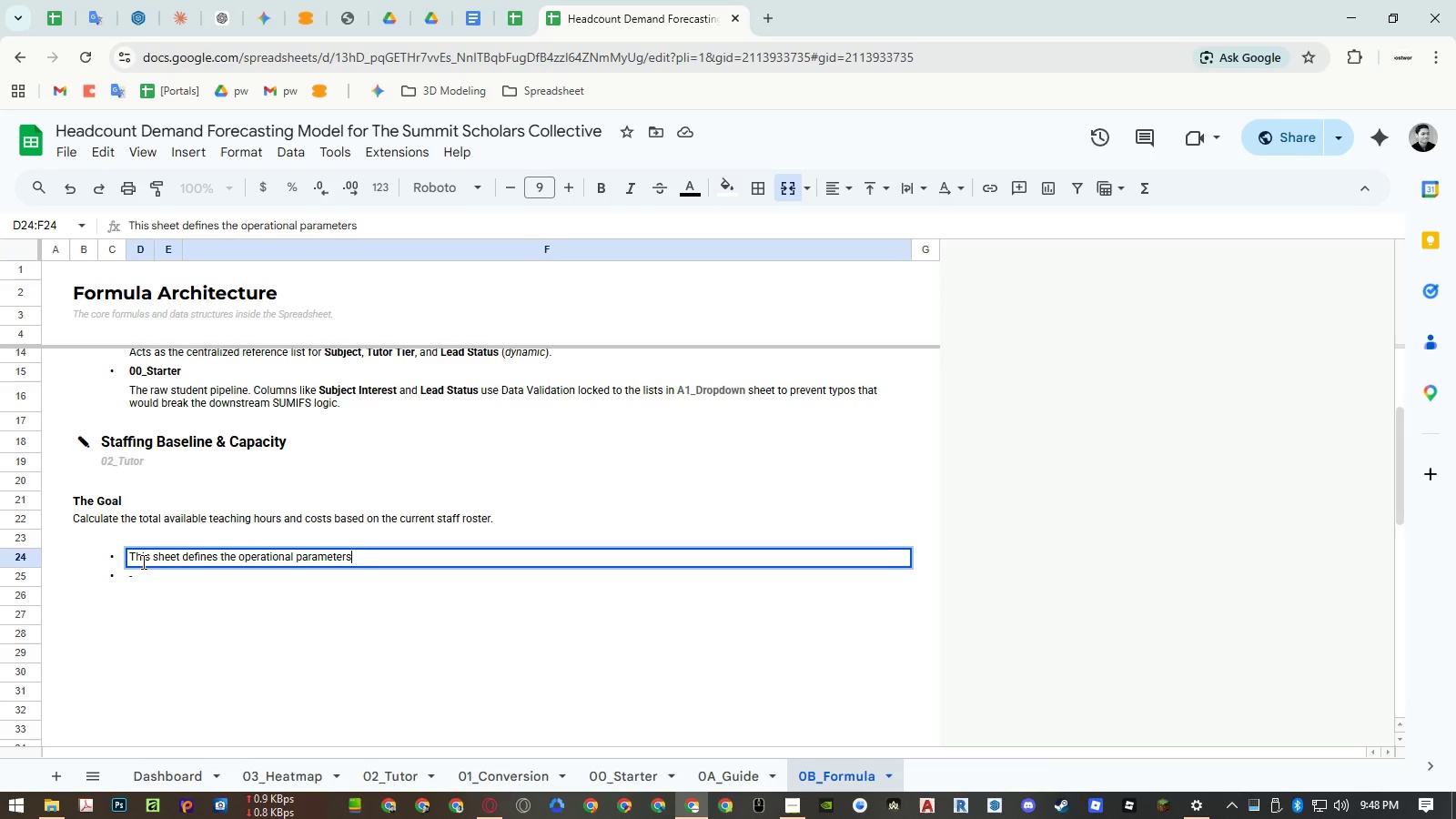 
key(Enter)
 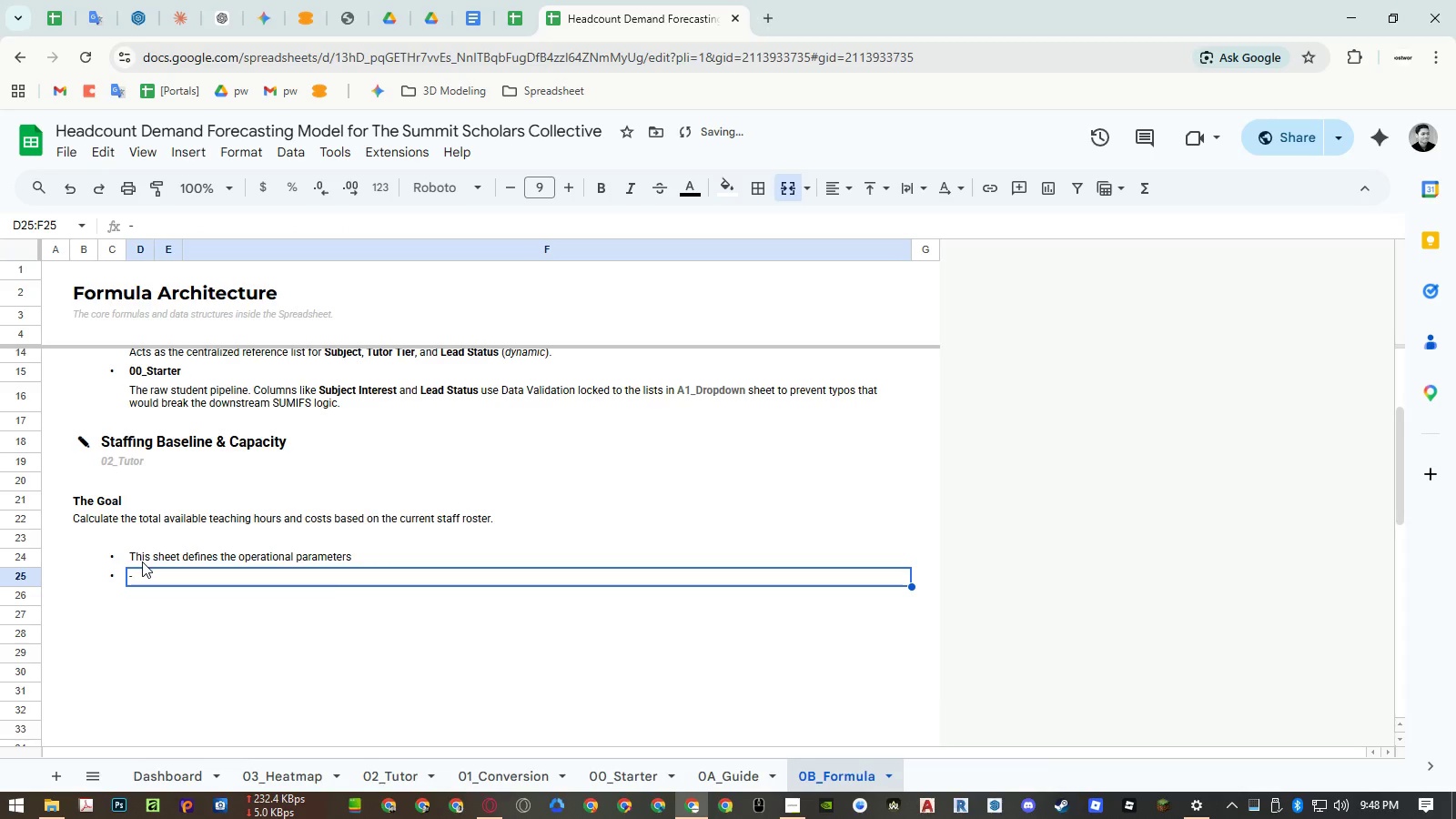 
key(ArrowUp)
 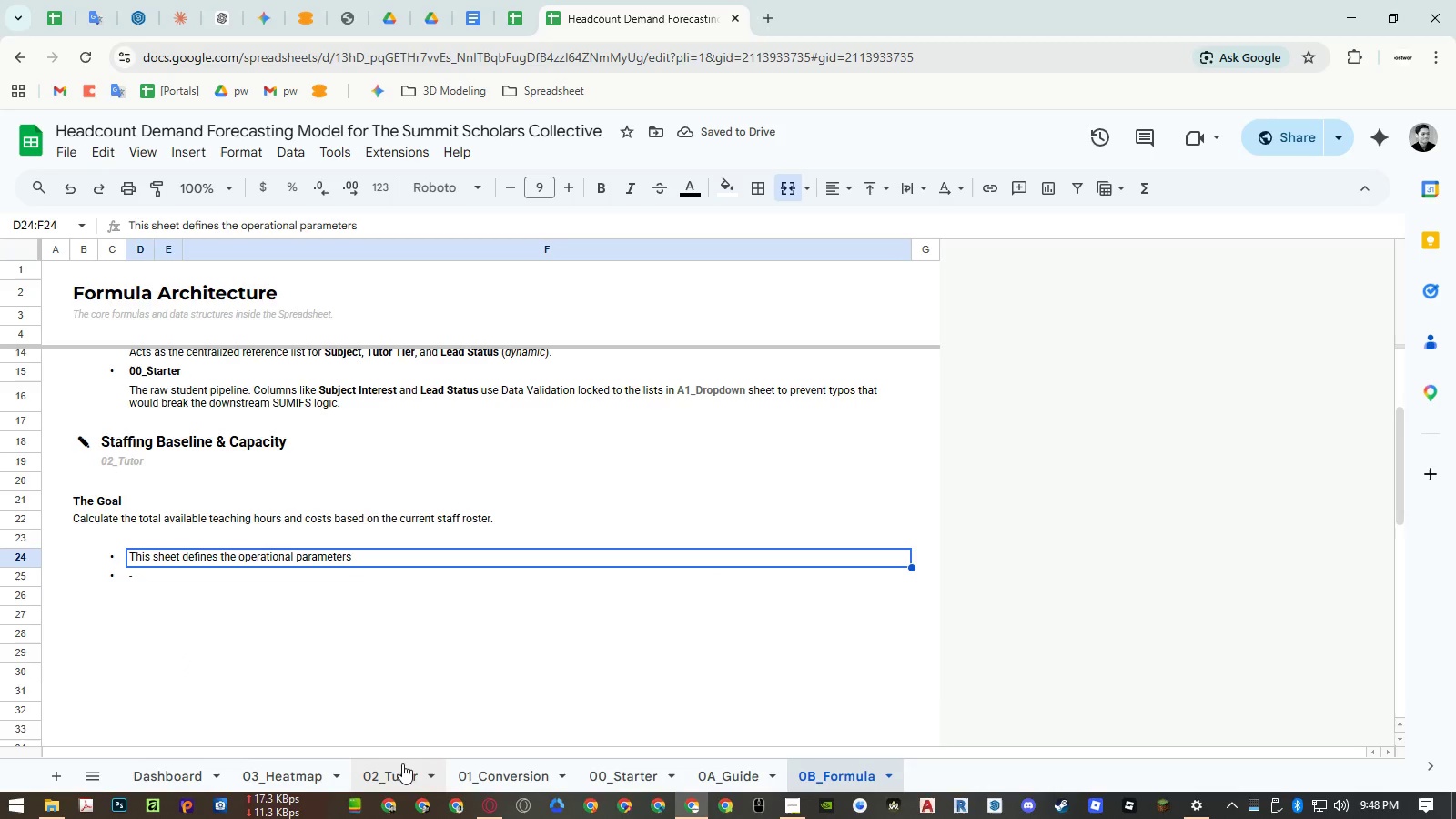 
left_click([402, 763])
 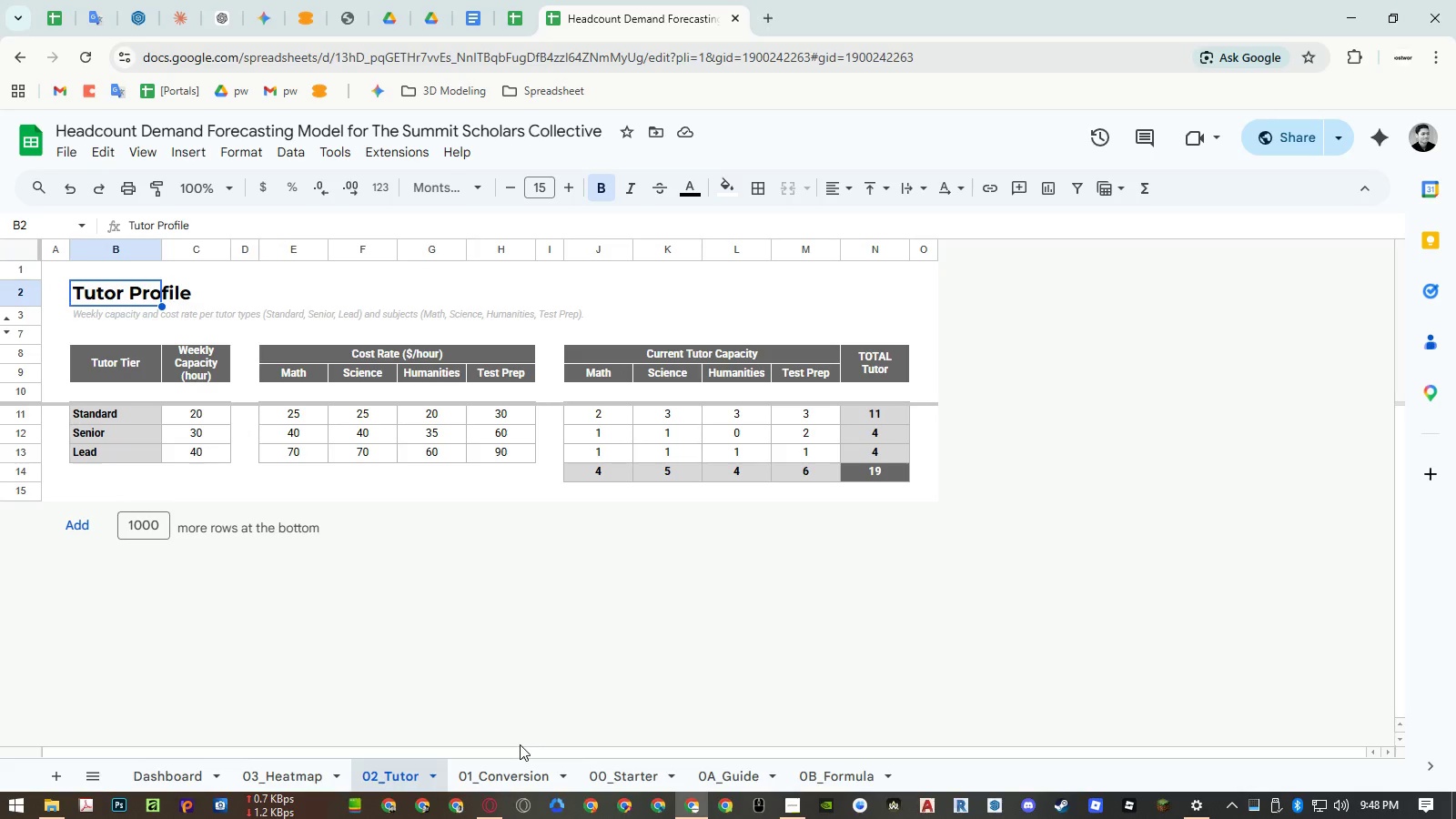 
wait(13.83)
 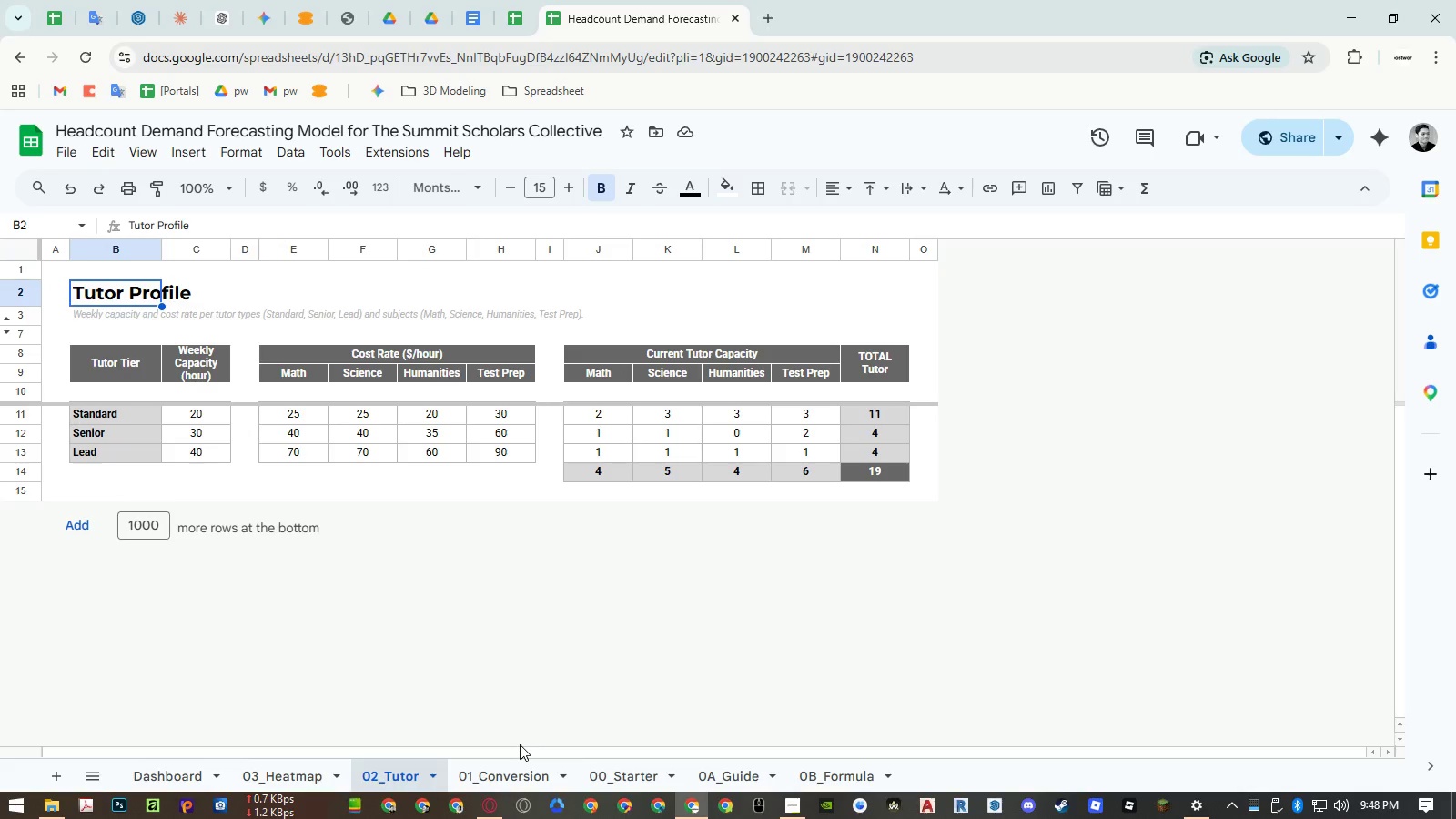 
left_click_drag(start_coordinate=[127, 418], to_coordinate=[121, 450])
 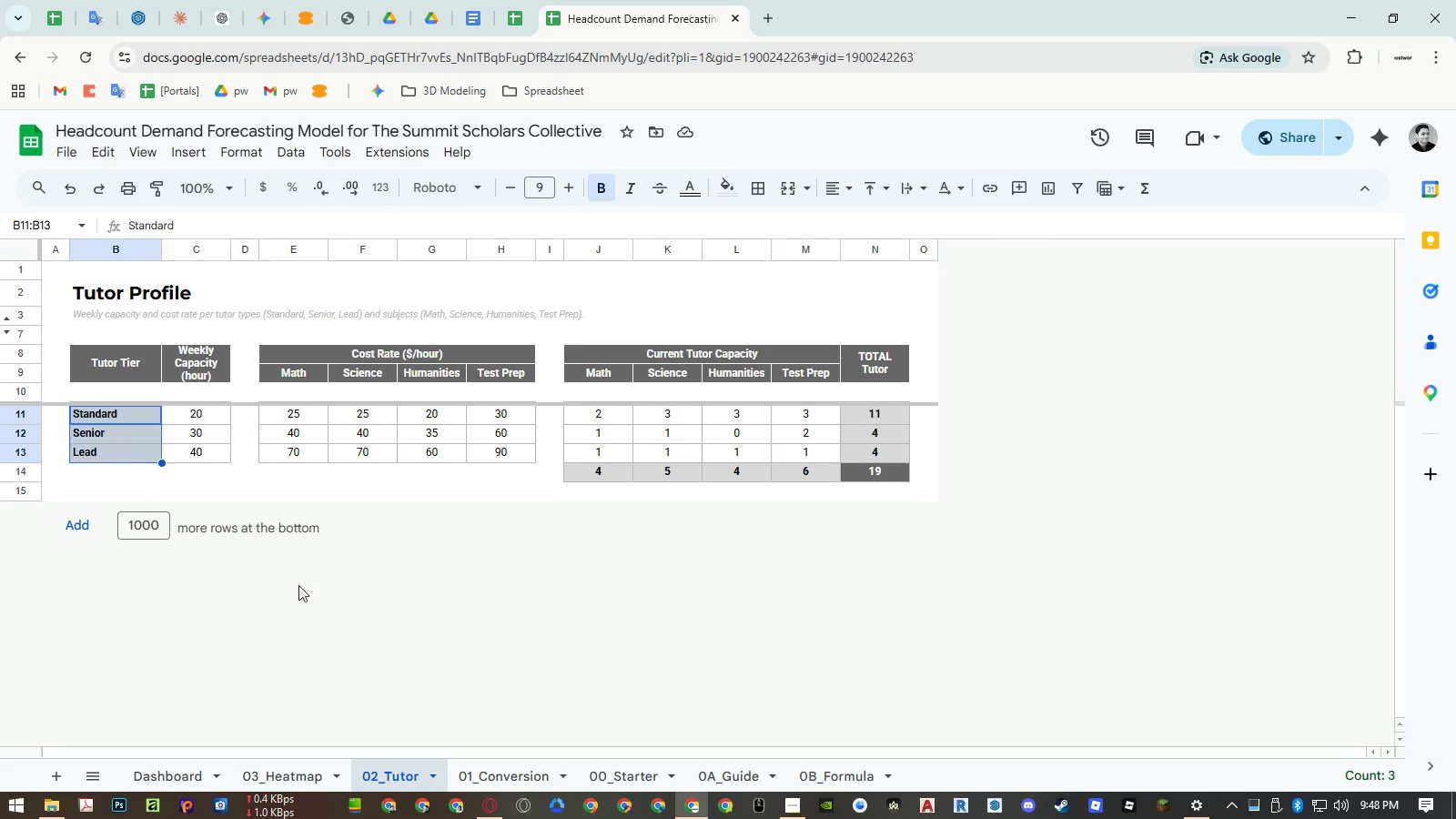 
key(Control+ControlLeft)
 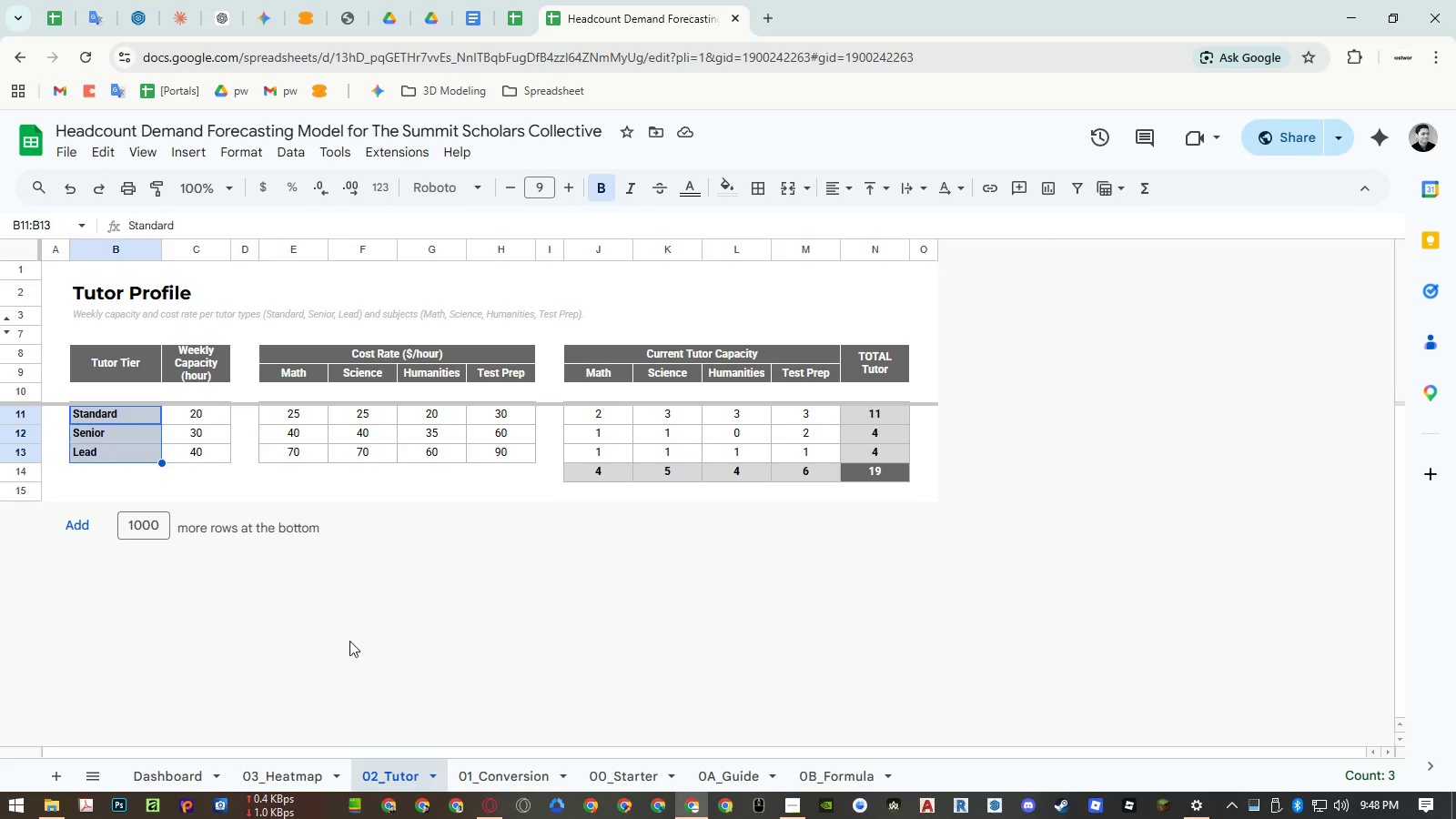 
key(Control+C)
 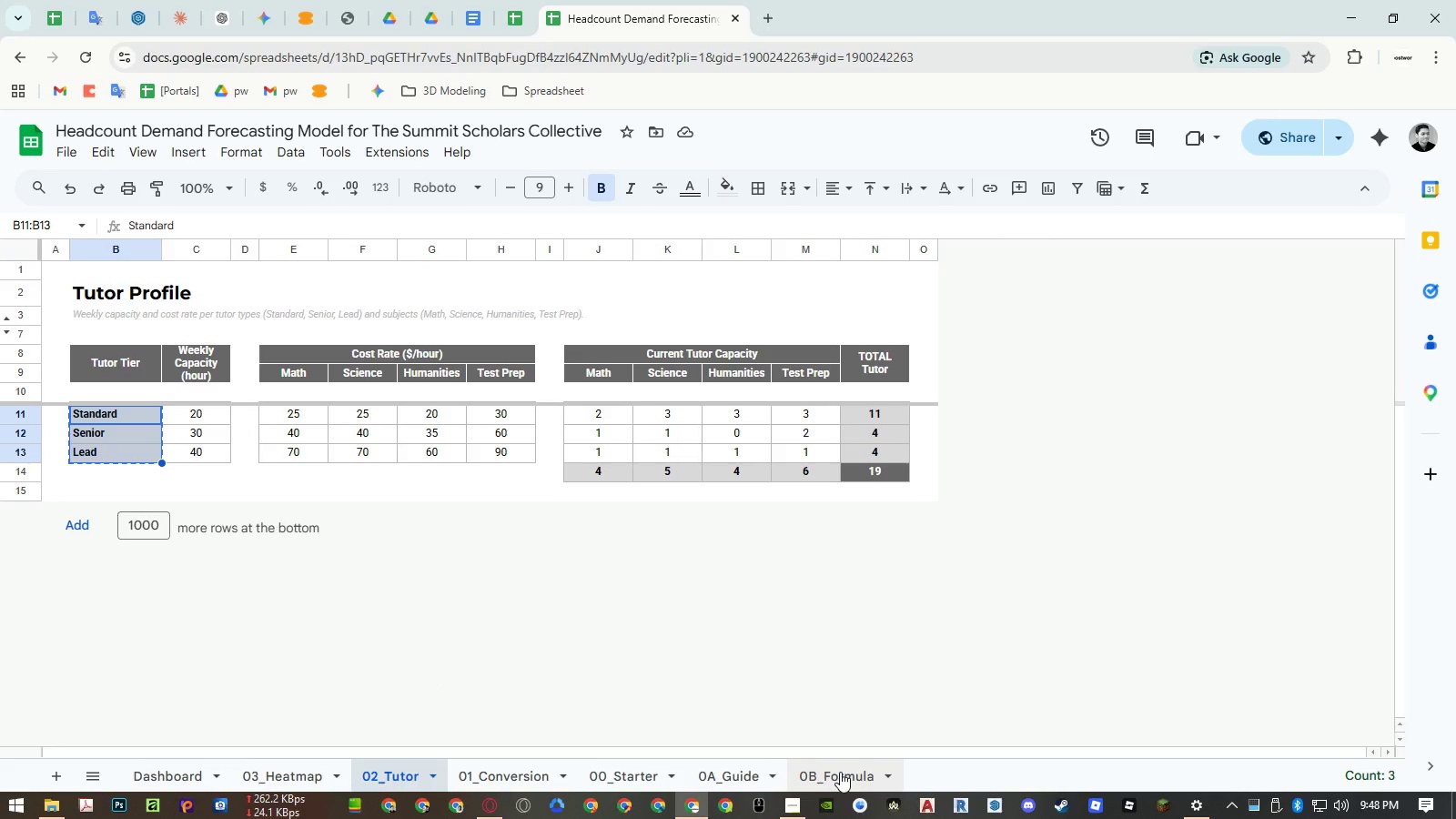 
left_click([824, 774])
 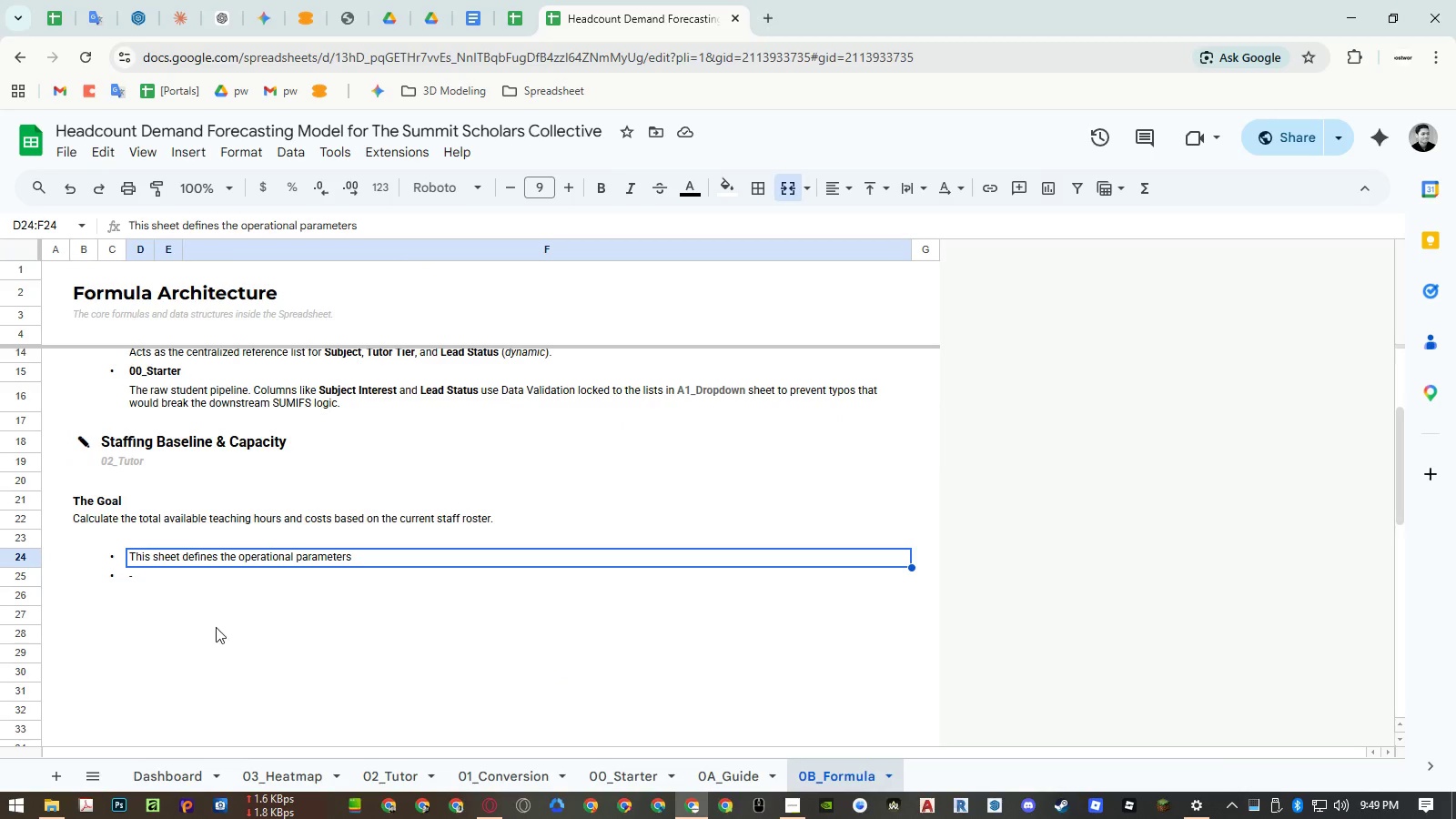 
left_click([173, 616])
 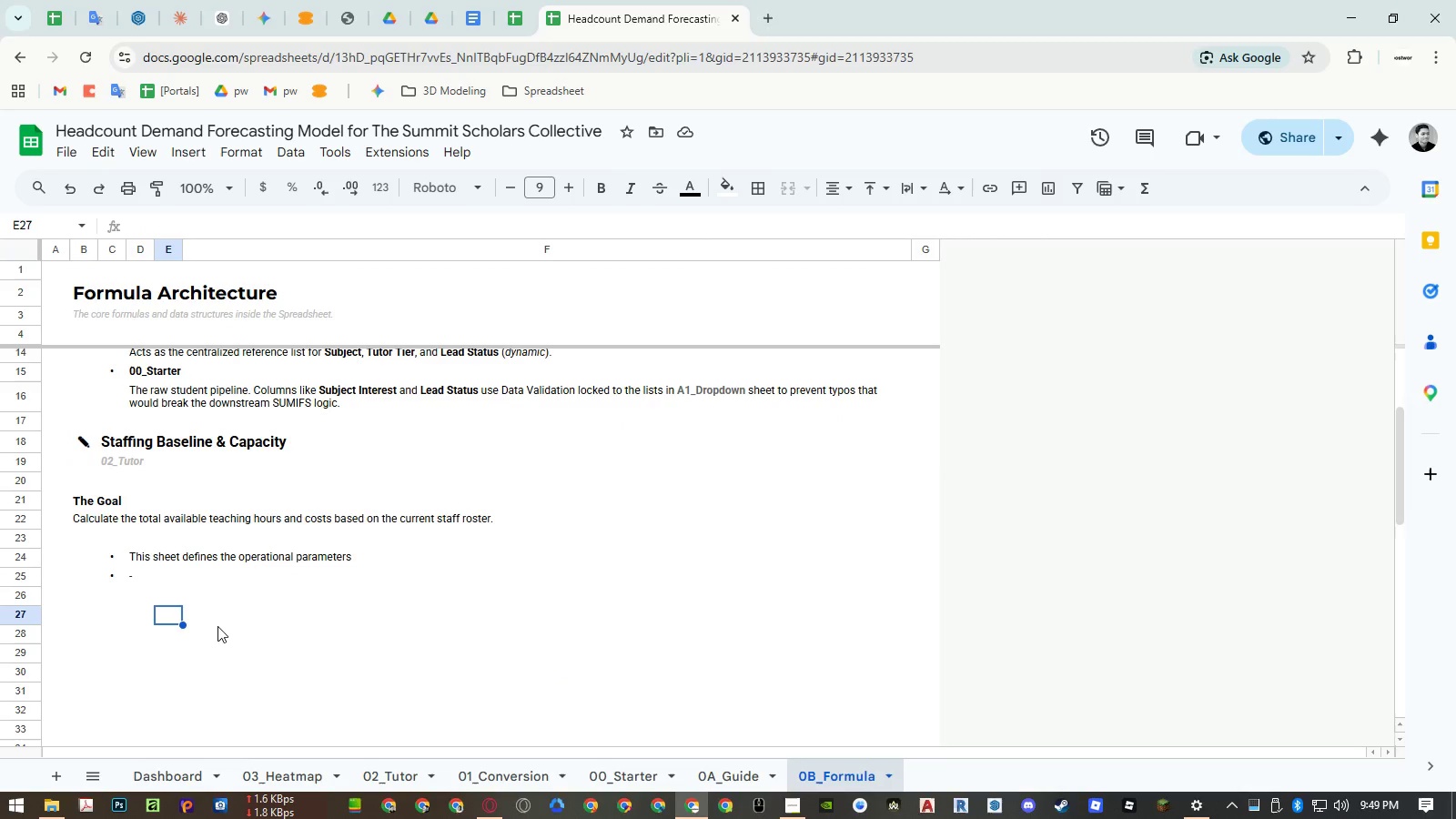 
left_click([240, 617])
 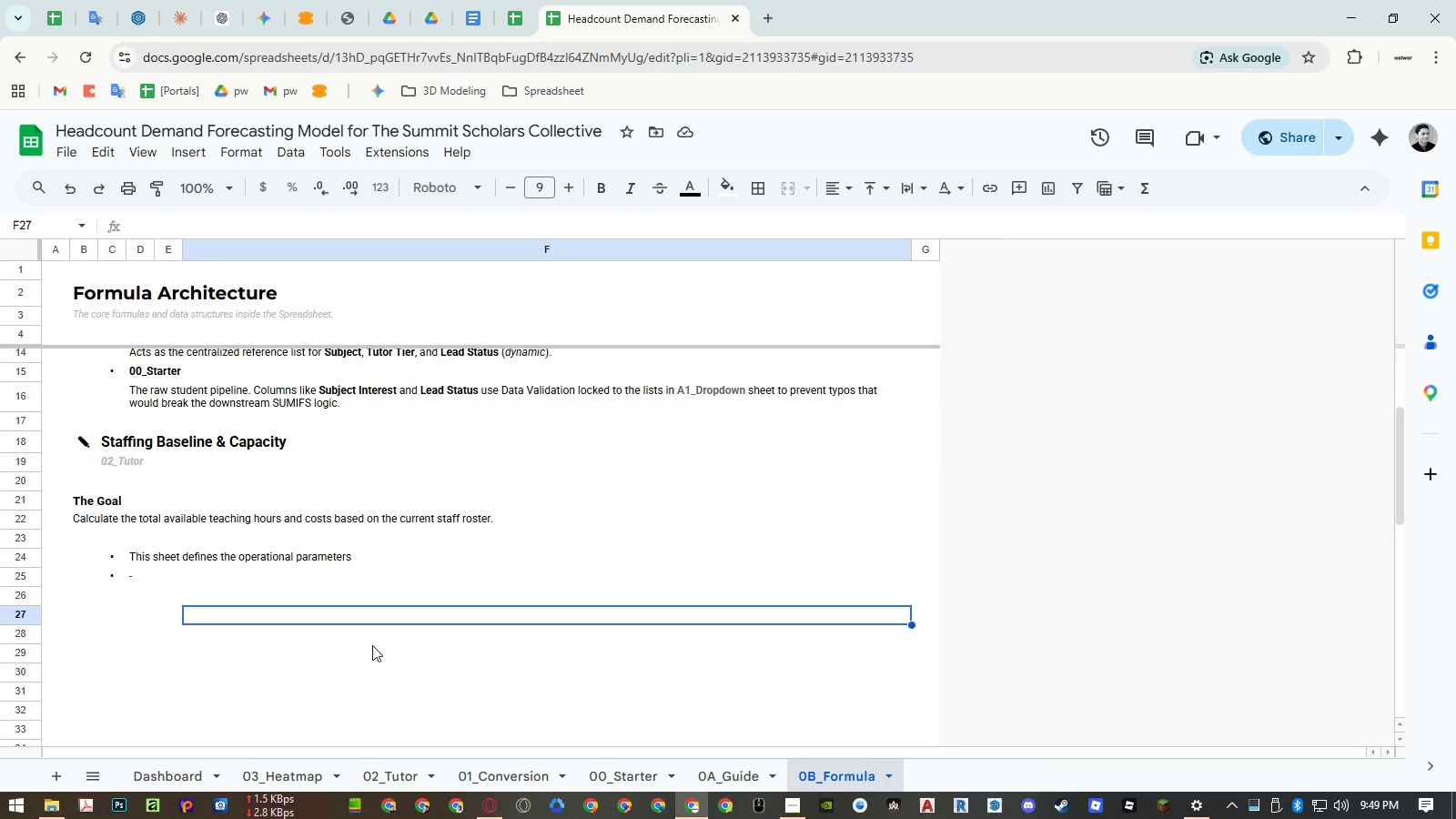 
key(Control+ControlLeft)
 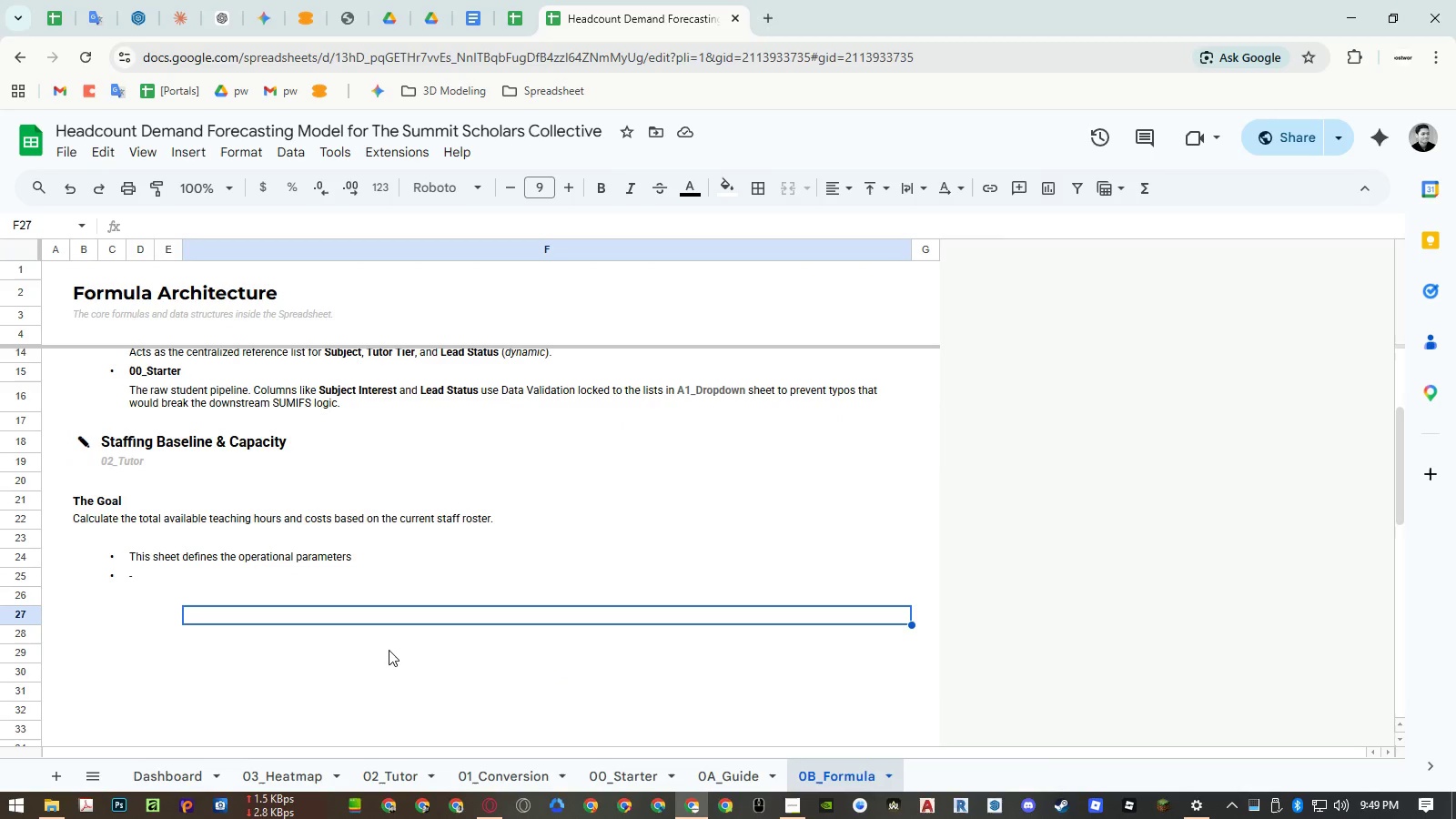 
key(Control+Shift+ShiftLeft)
 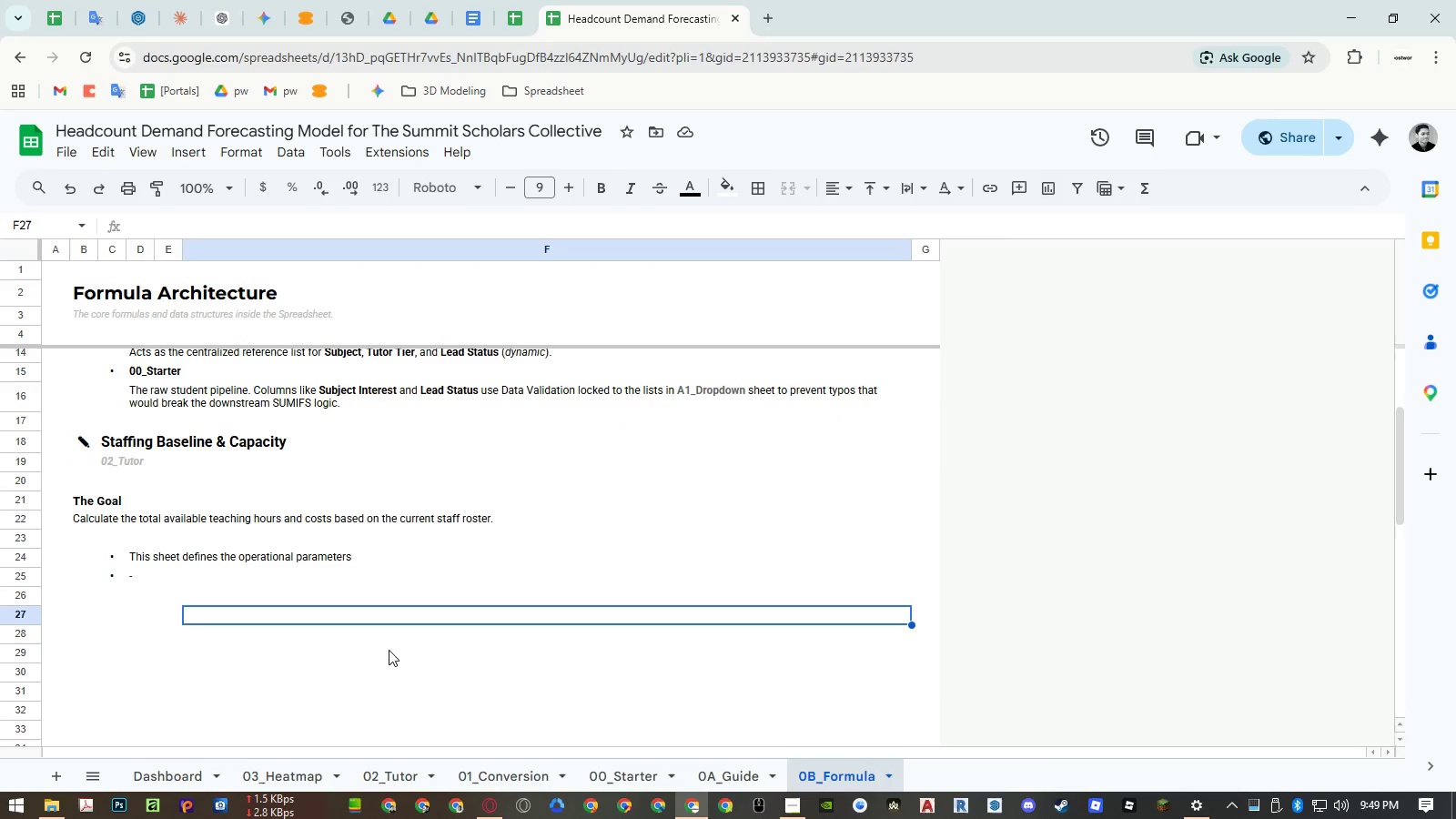 
key(Control+Shift+V)
 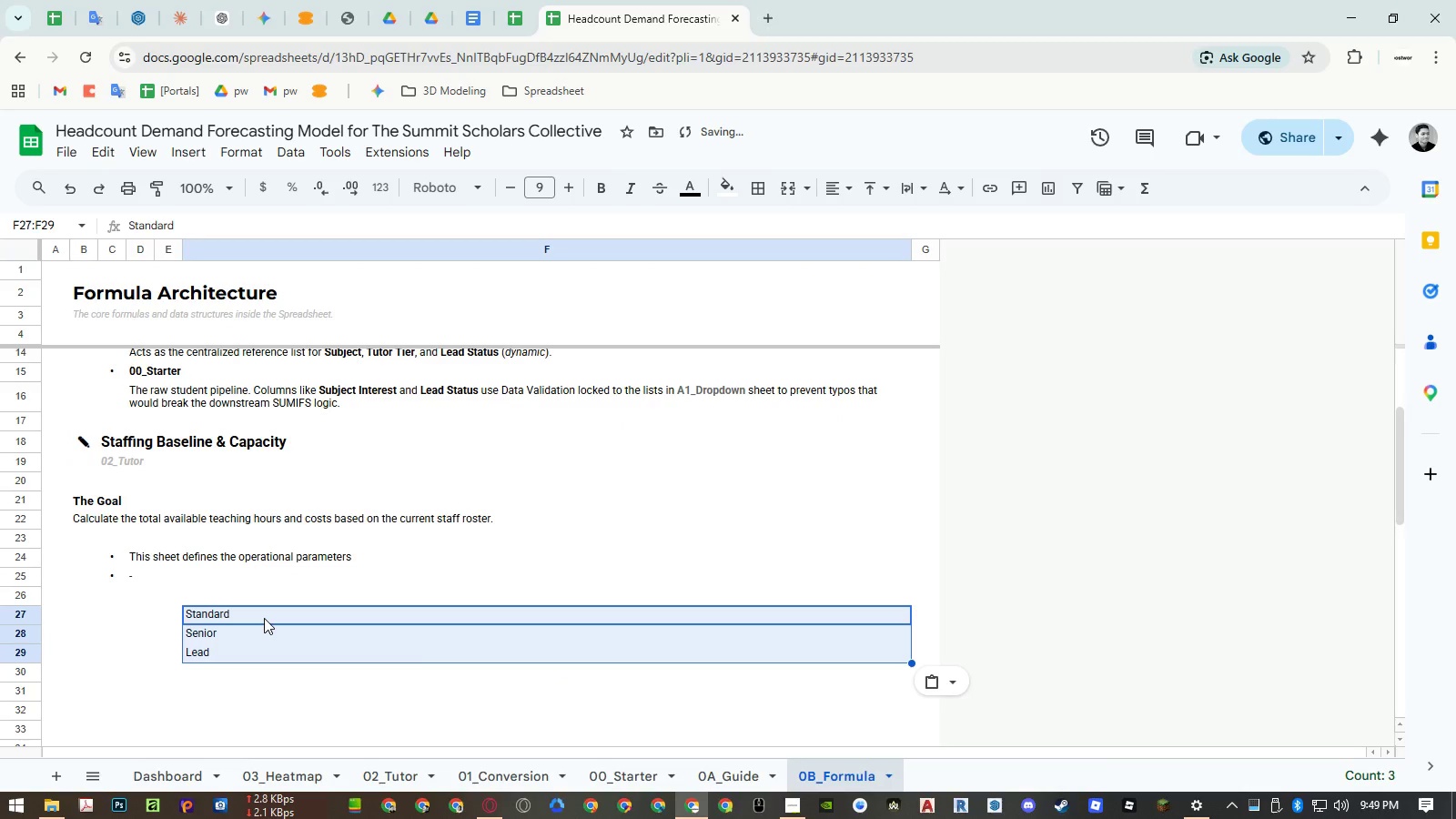 
left_click([264, 618])
 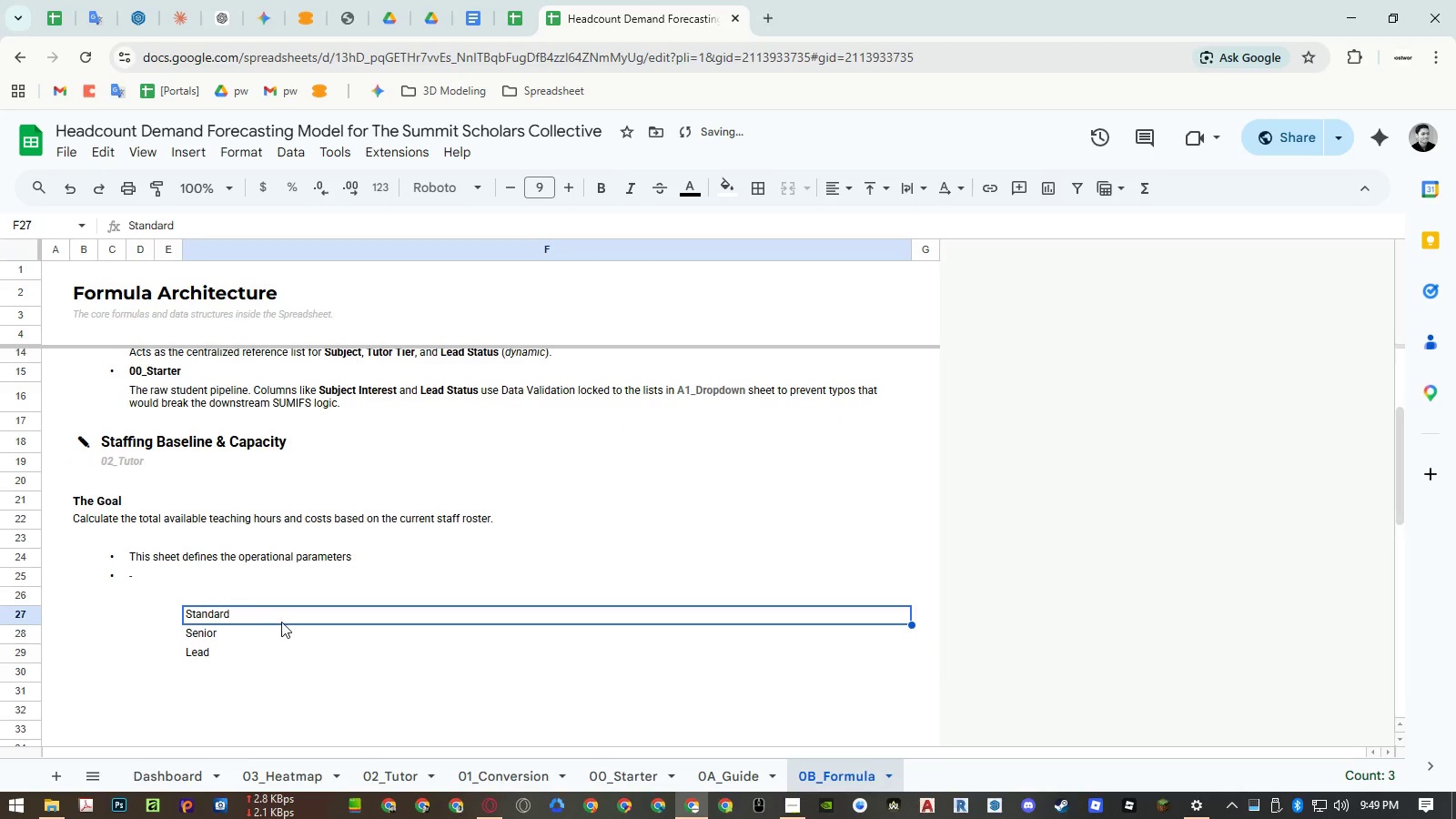 
key(Control+ControlLeft)
 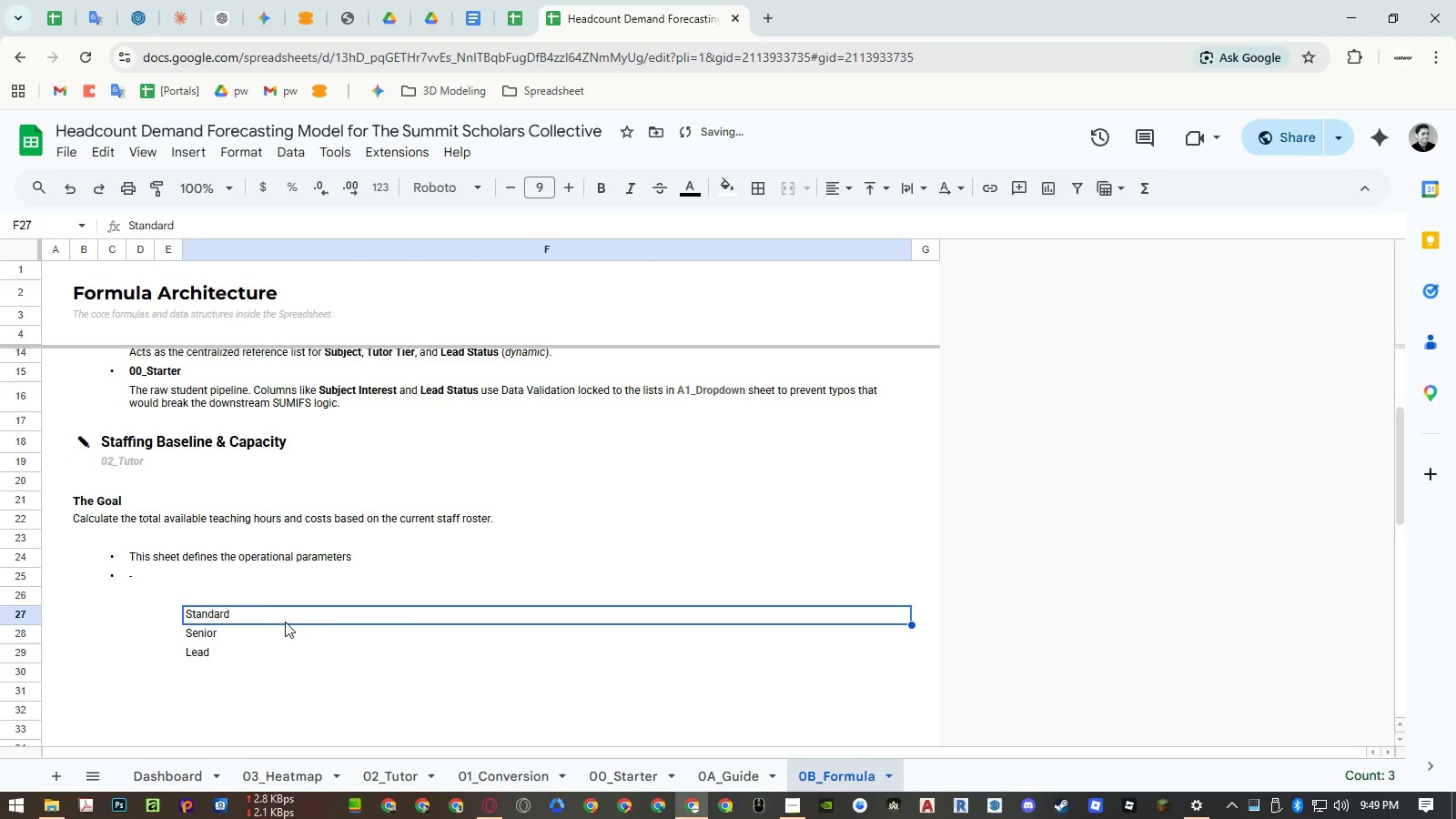 
key(Control+C)
 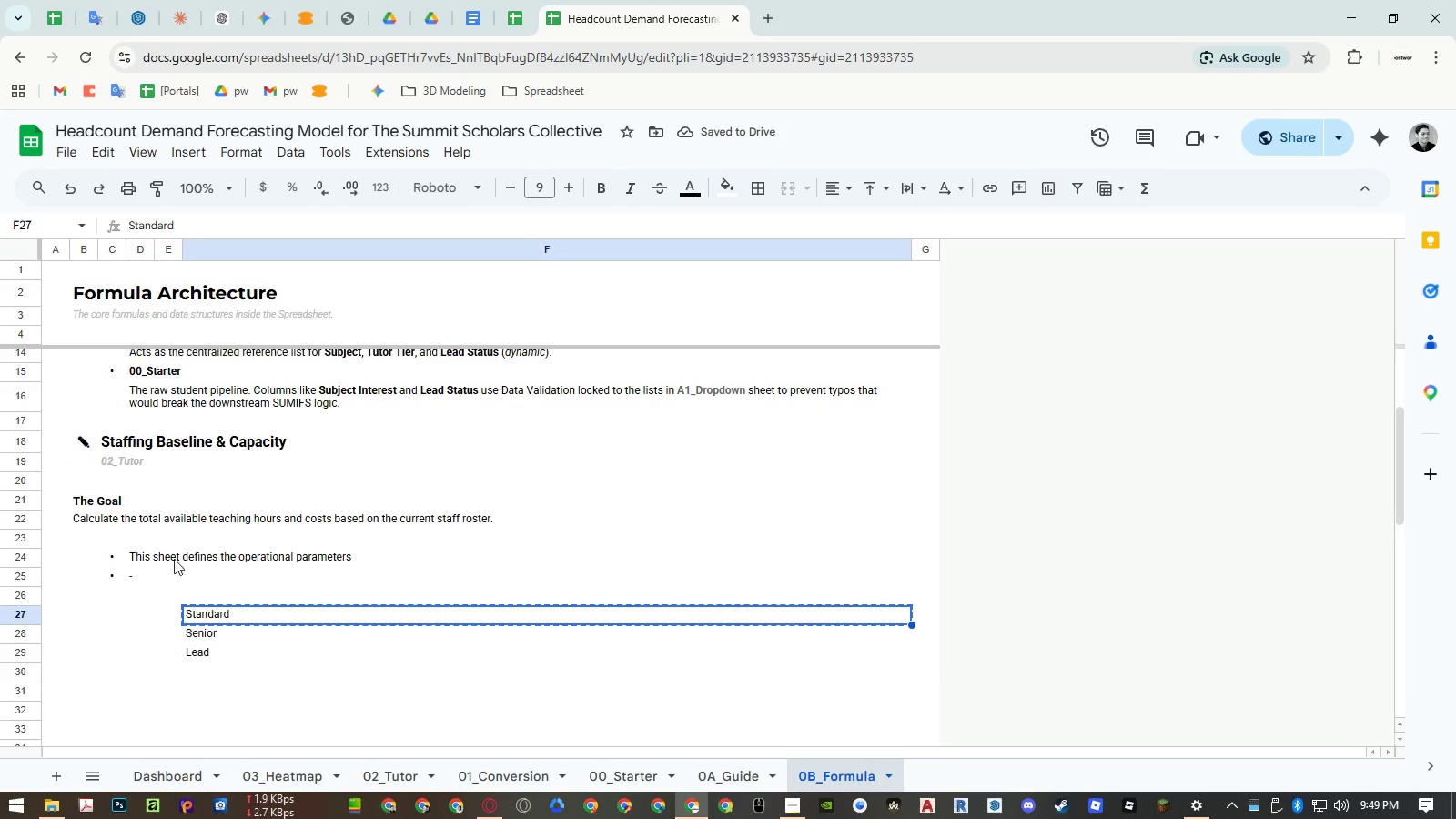 
double_click([132, 554])
 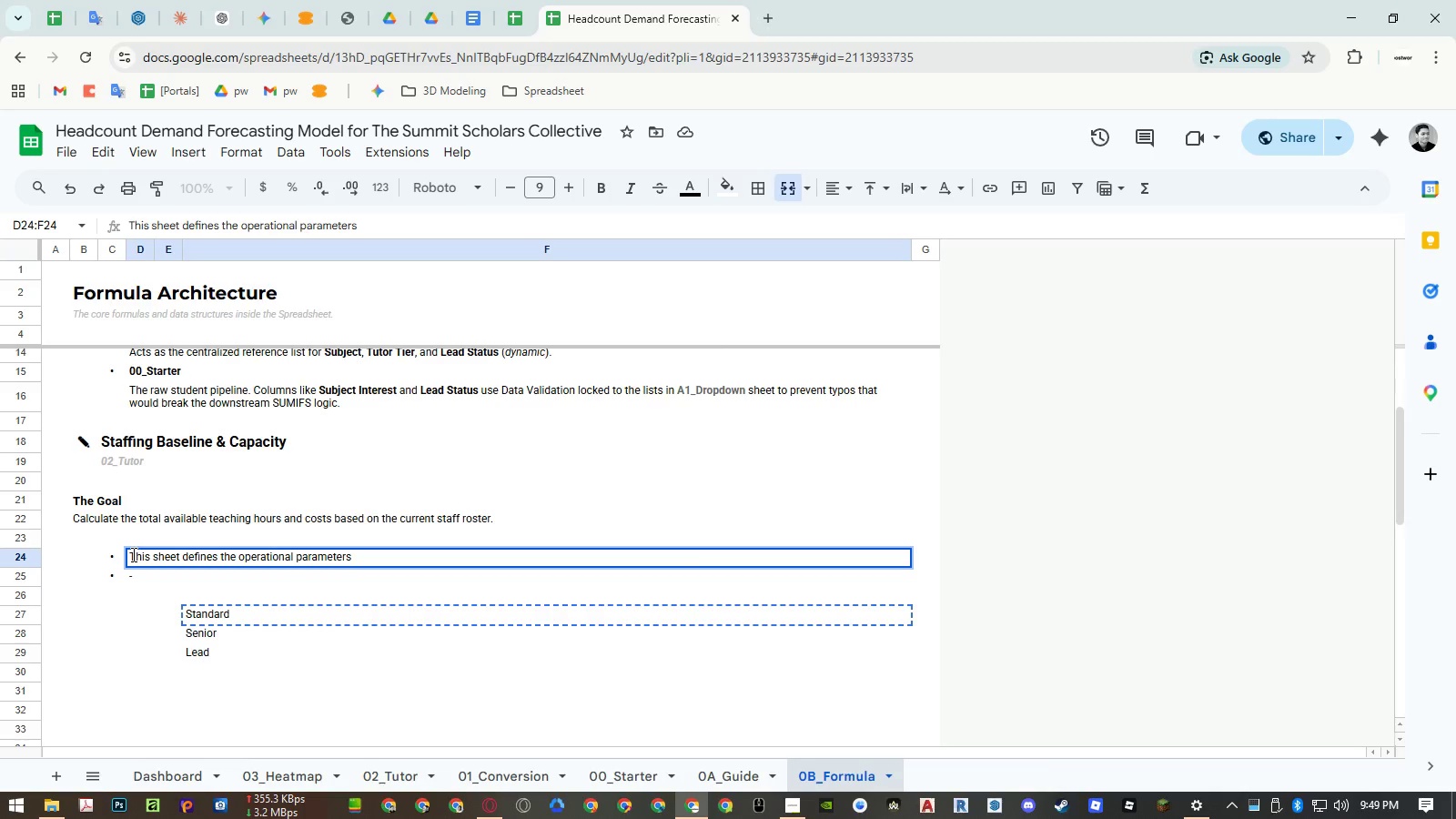 
key(Shift+ShiftRight)
 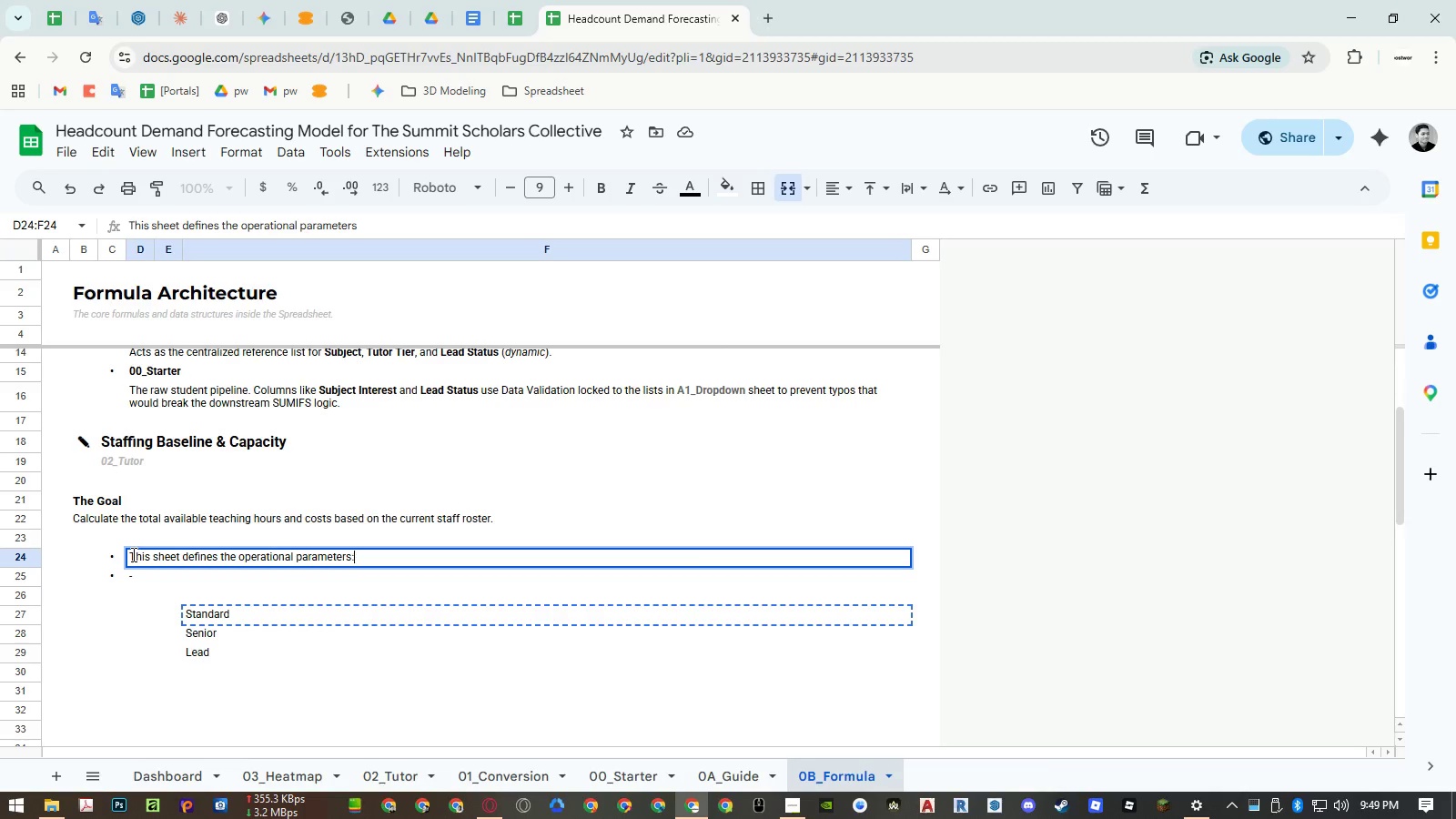 
key(Shift+Semicolon)
 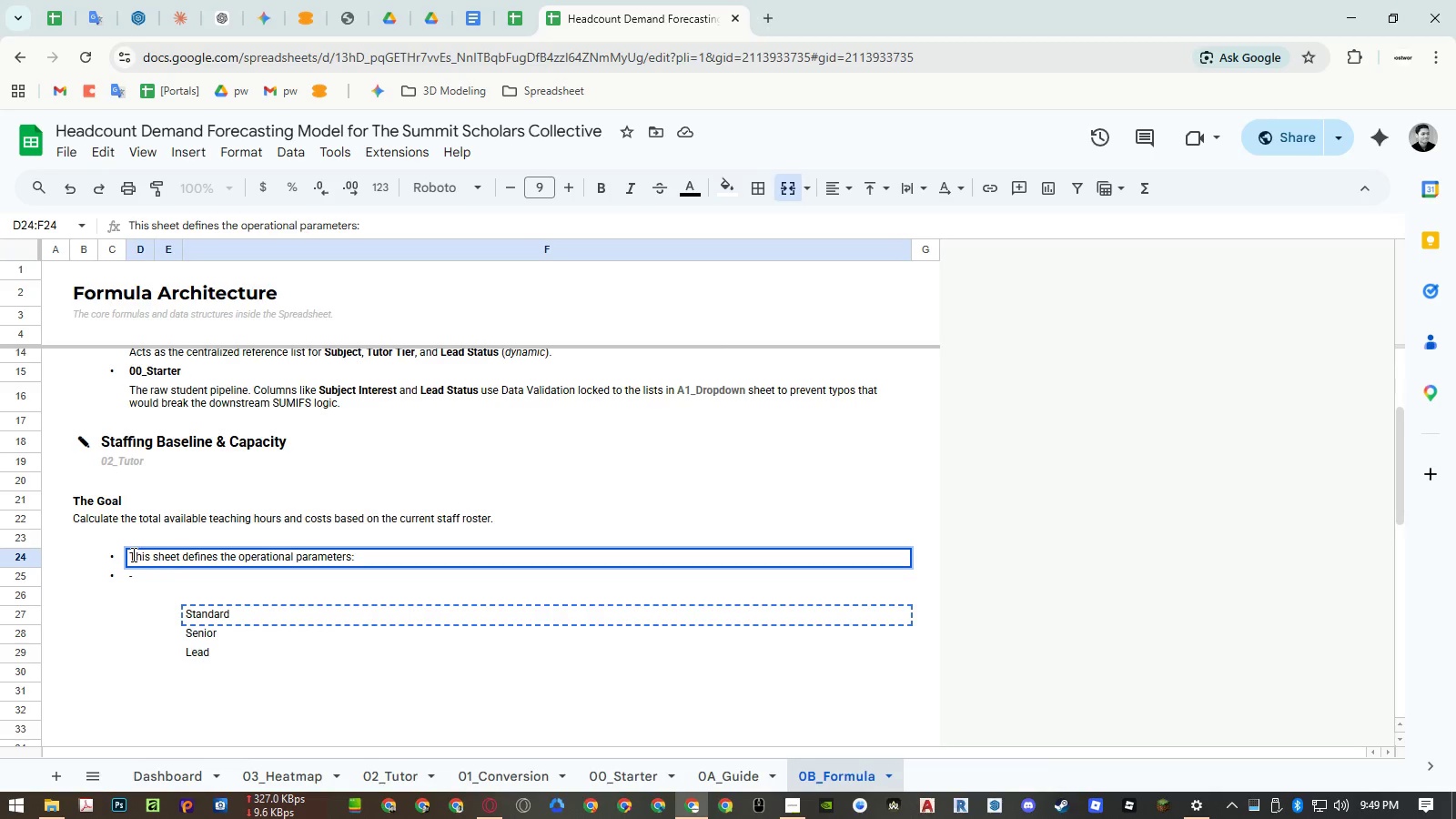 
key(Space)
 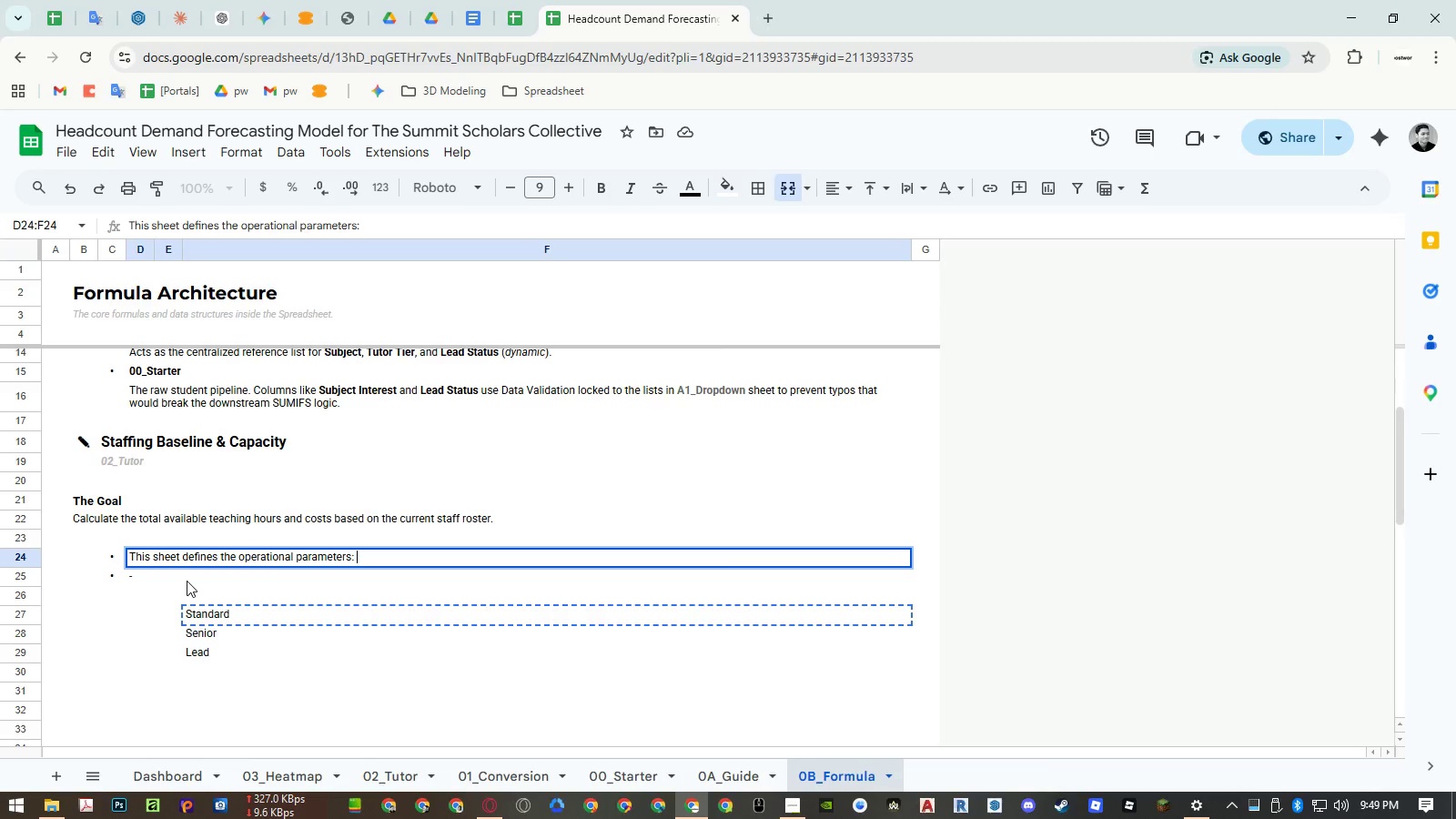 
key(Control+ControlLeft)
 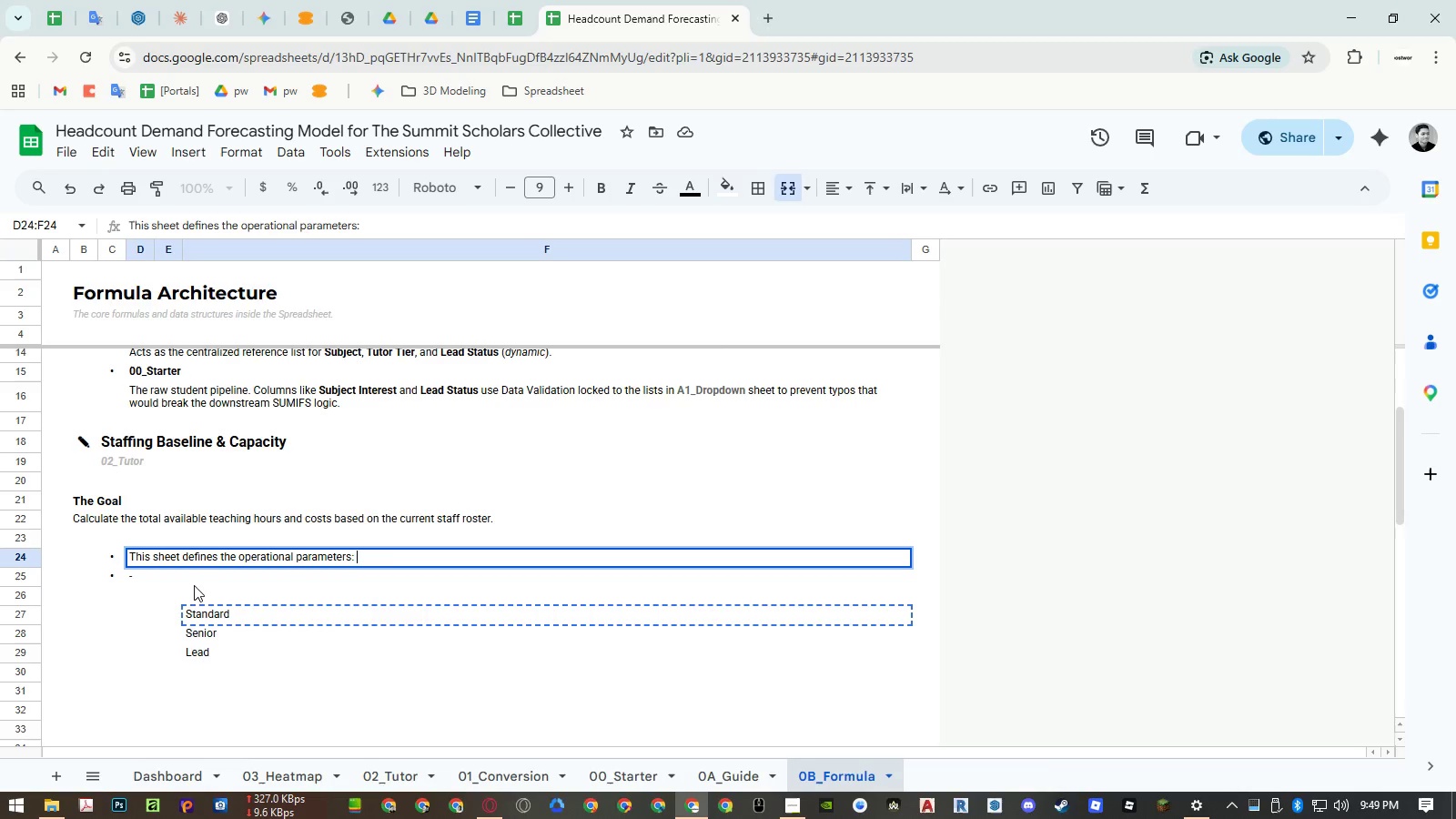 
key(Control+Shift+ShiftLeft)
 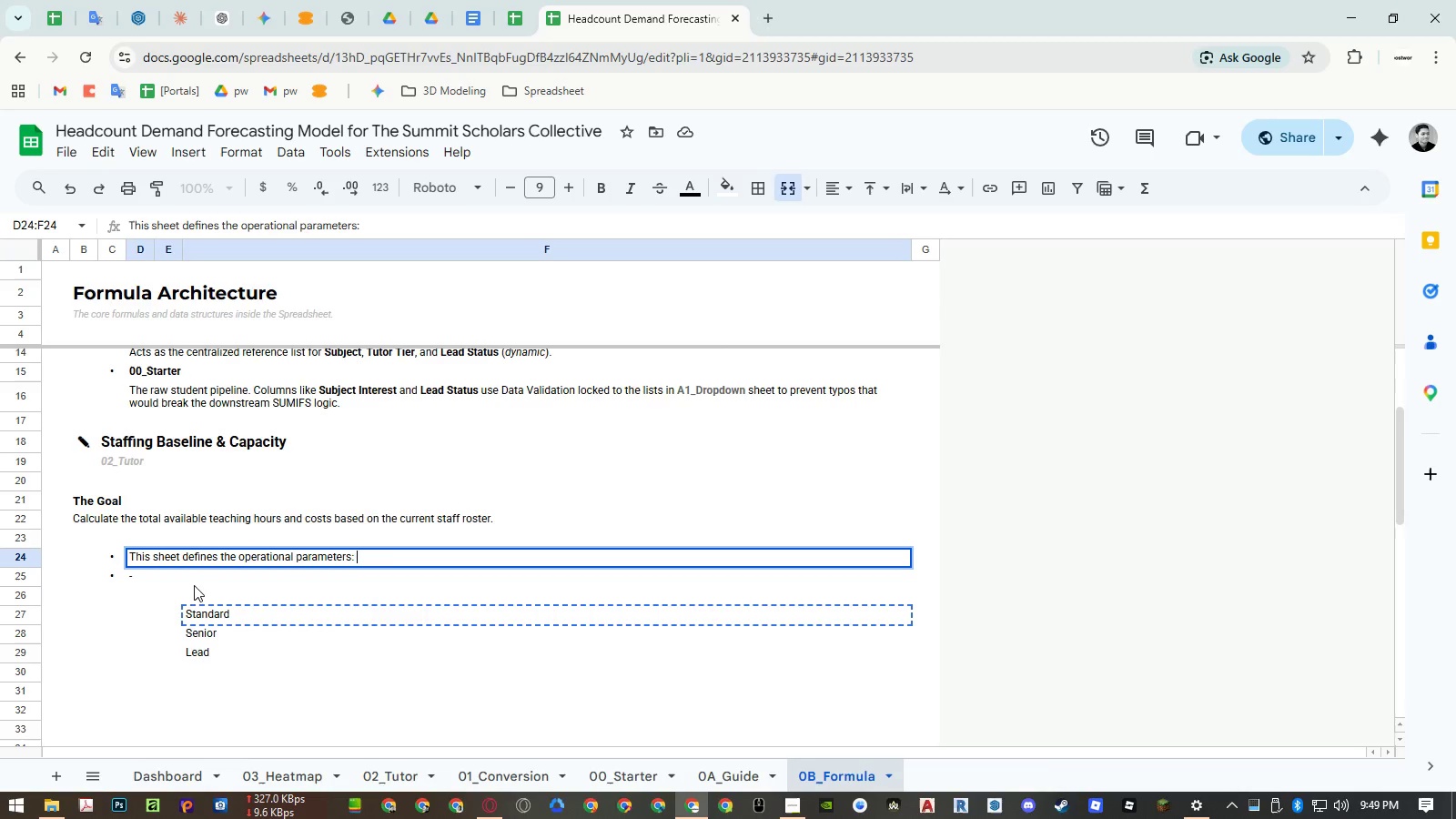 
key(Control+Shift+V)
 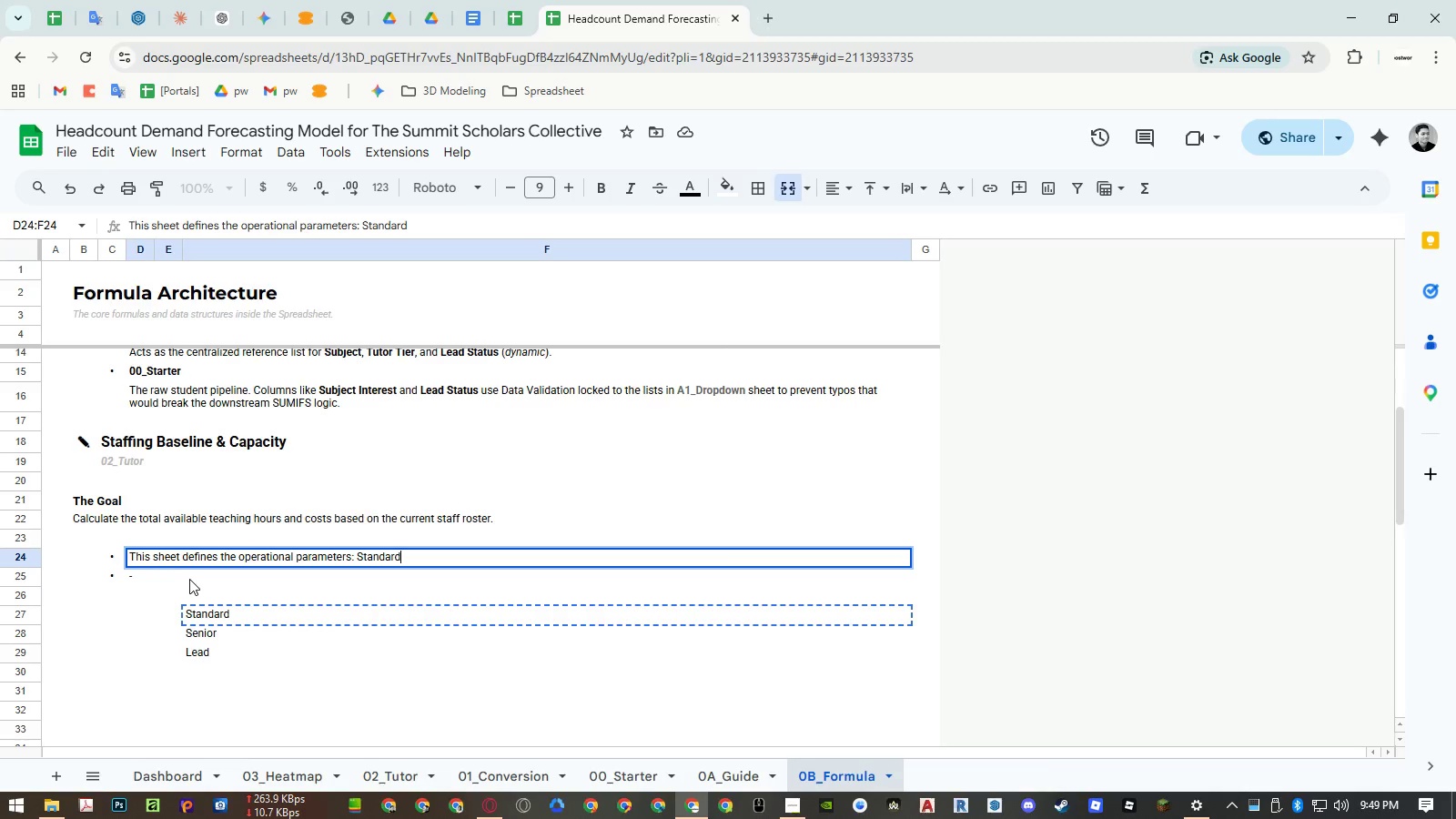 
key(Comma)
 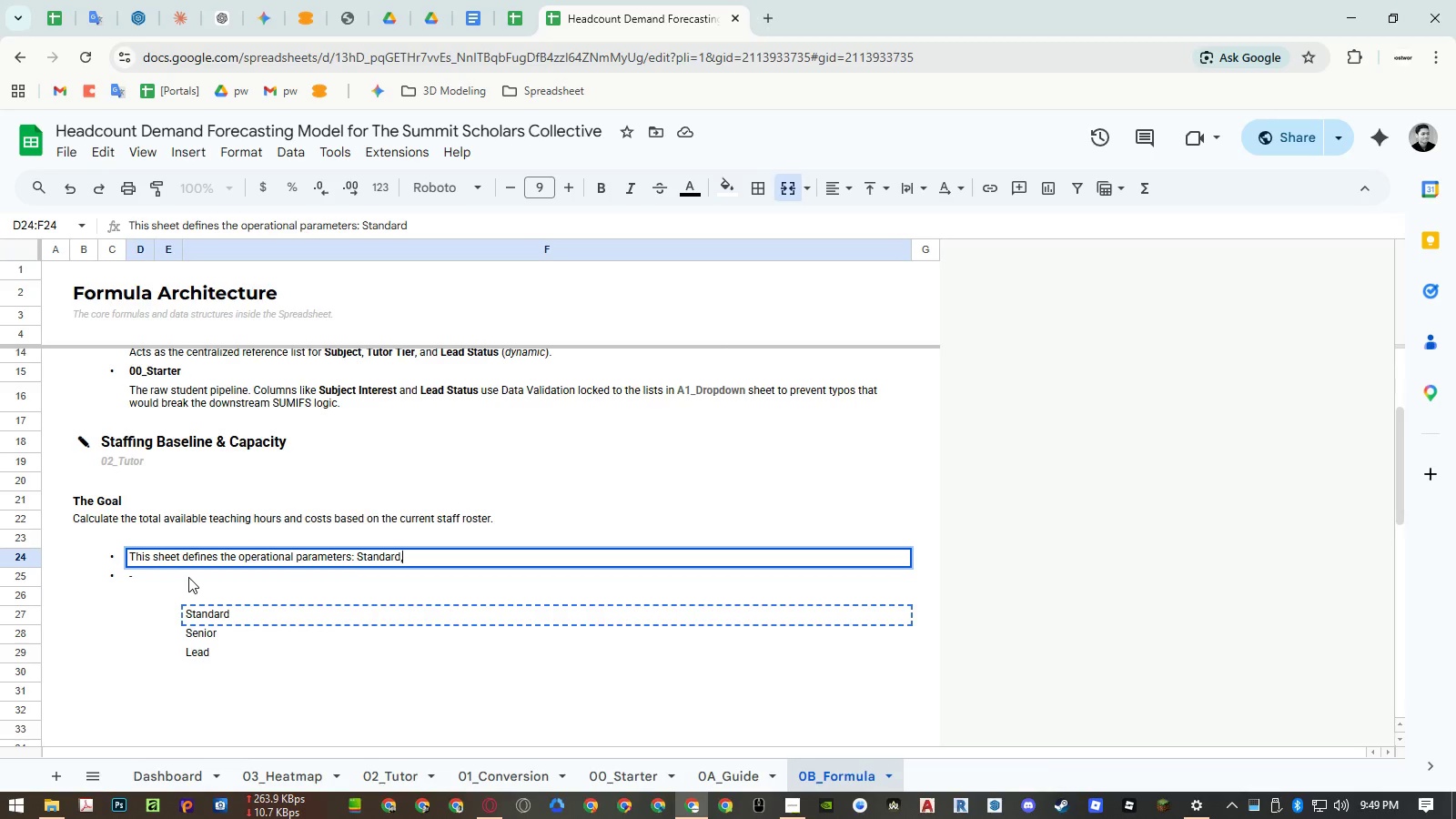 
key(Space)
 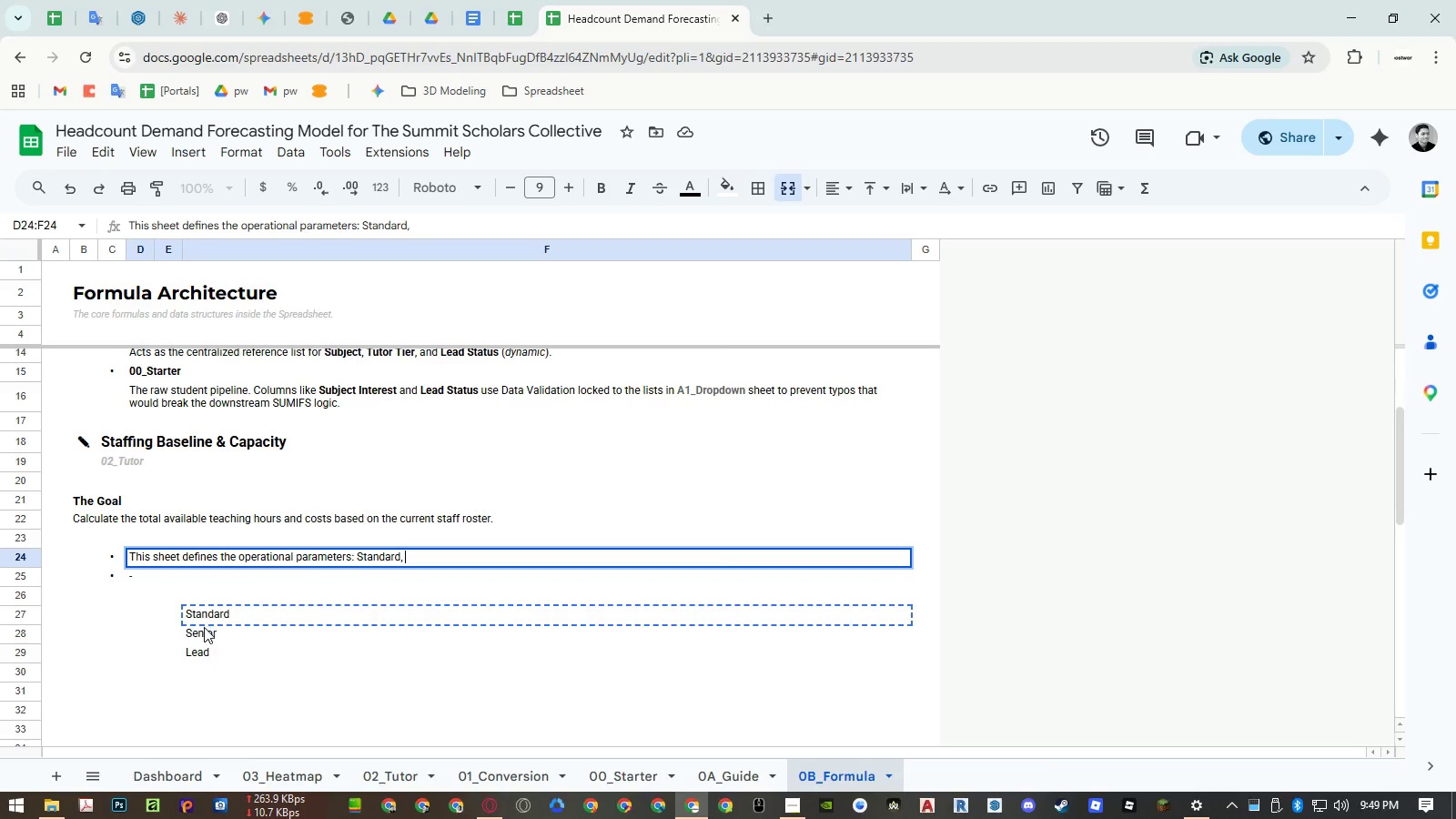 
left_click([203, 631])
 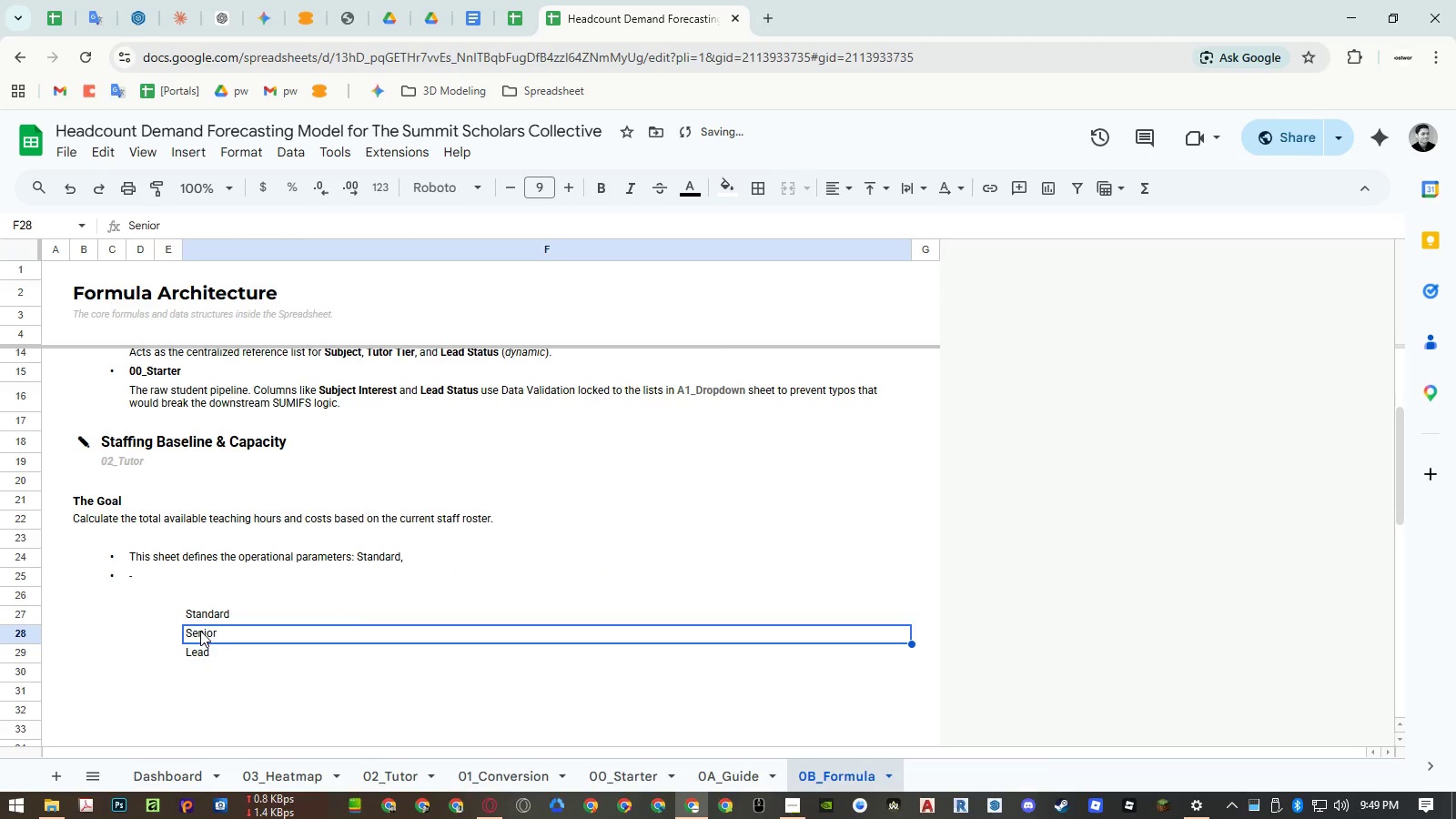 
key(Control+ControlLeft)
 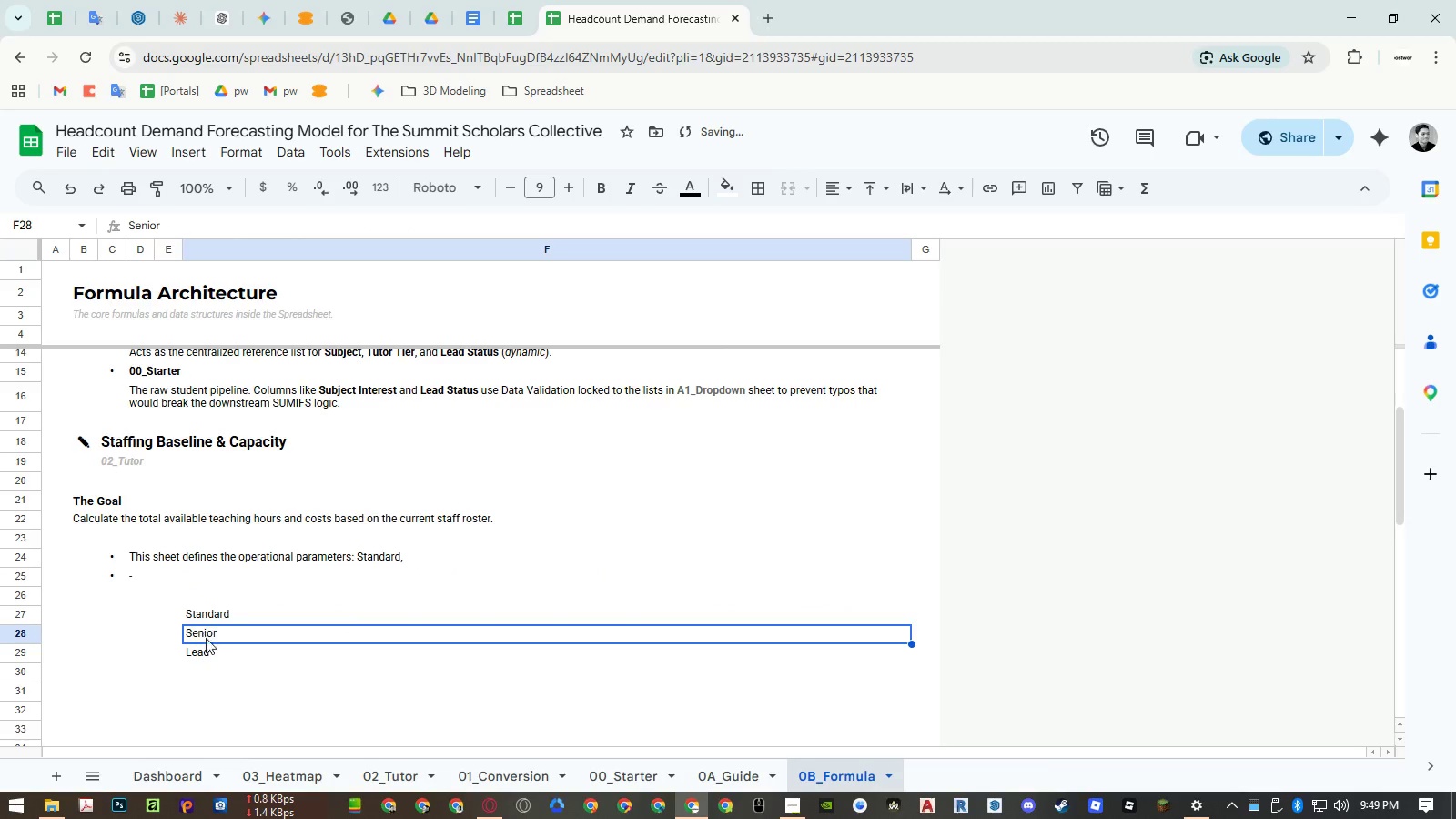 
key(Control+C)
 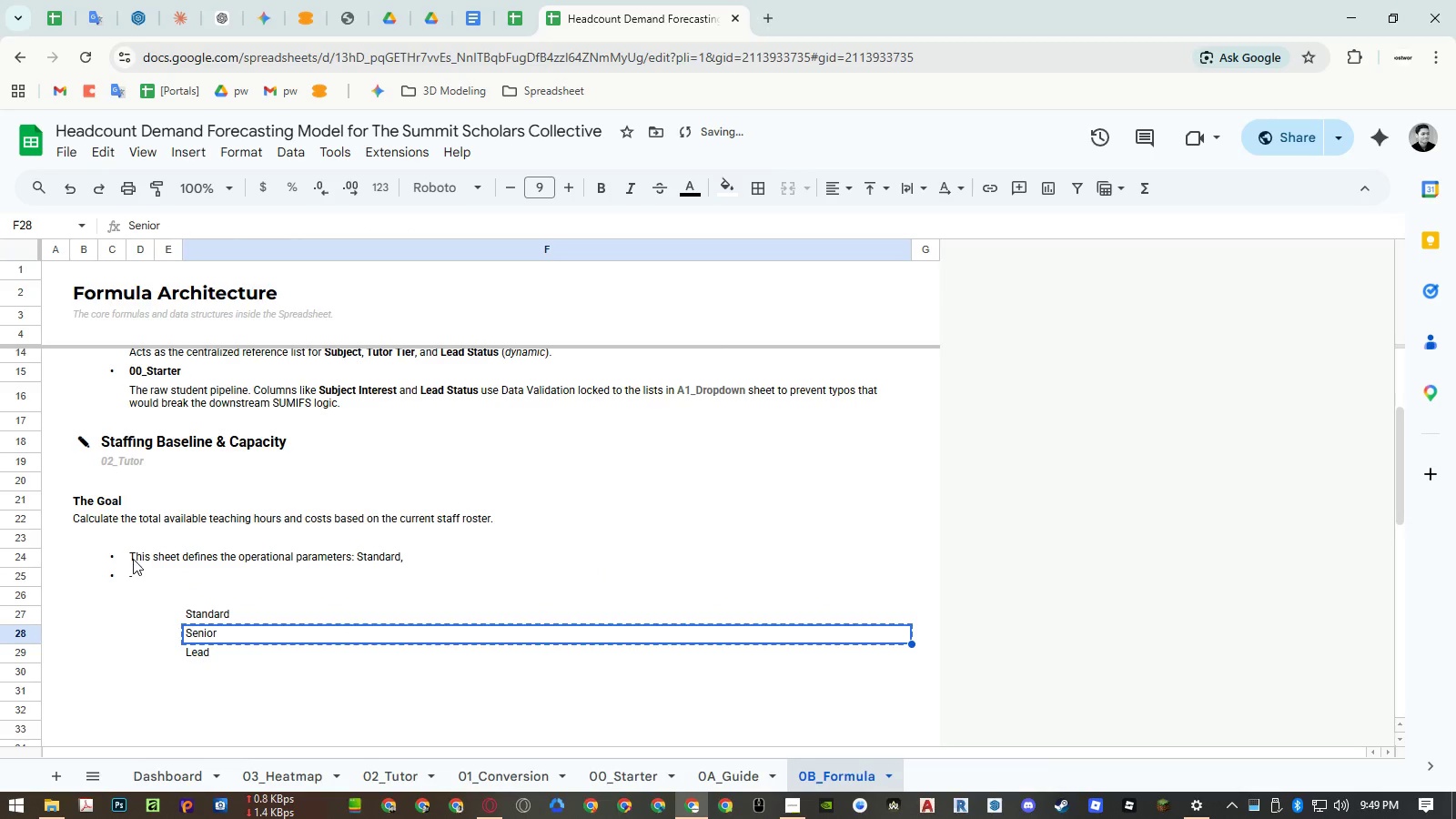 
double_click([134, 559])
 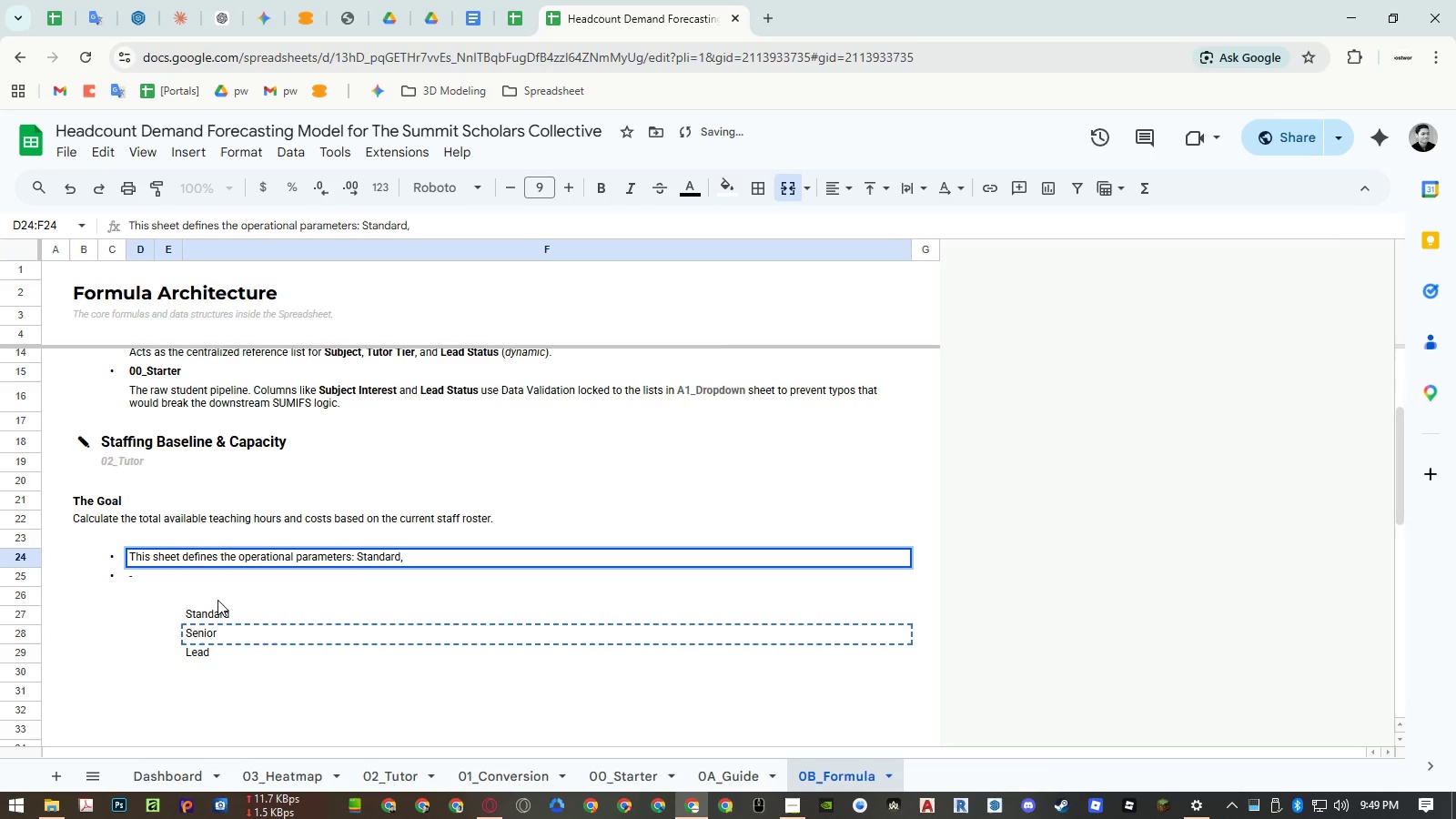 
key(Control+ControlLeft)
 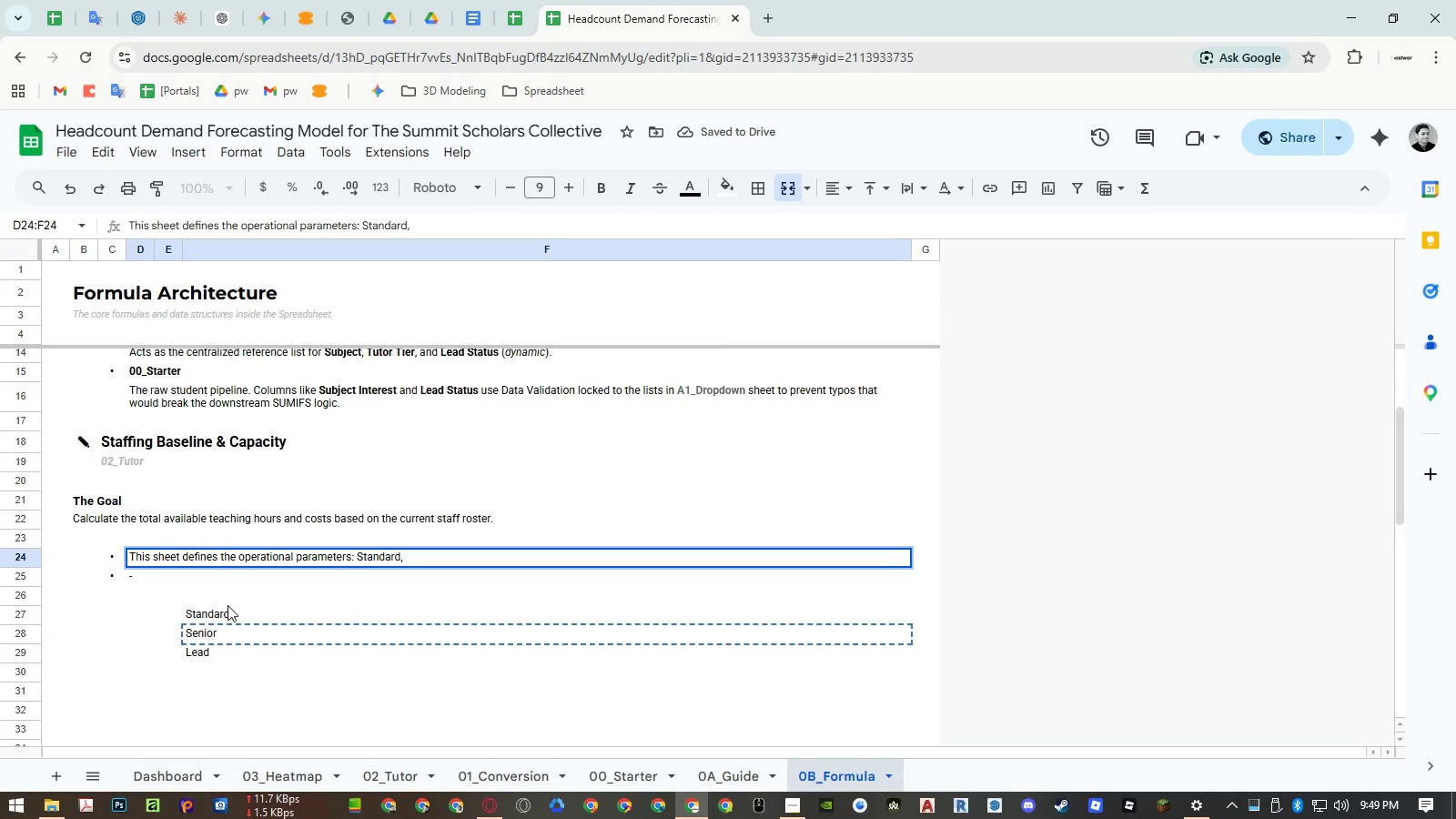 
key(Control+Shift+ShiftLeft)
 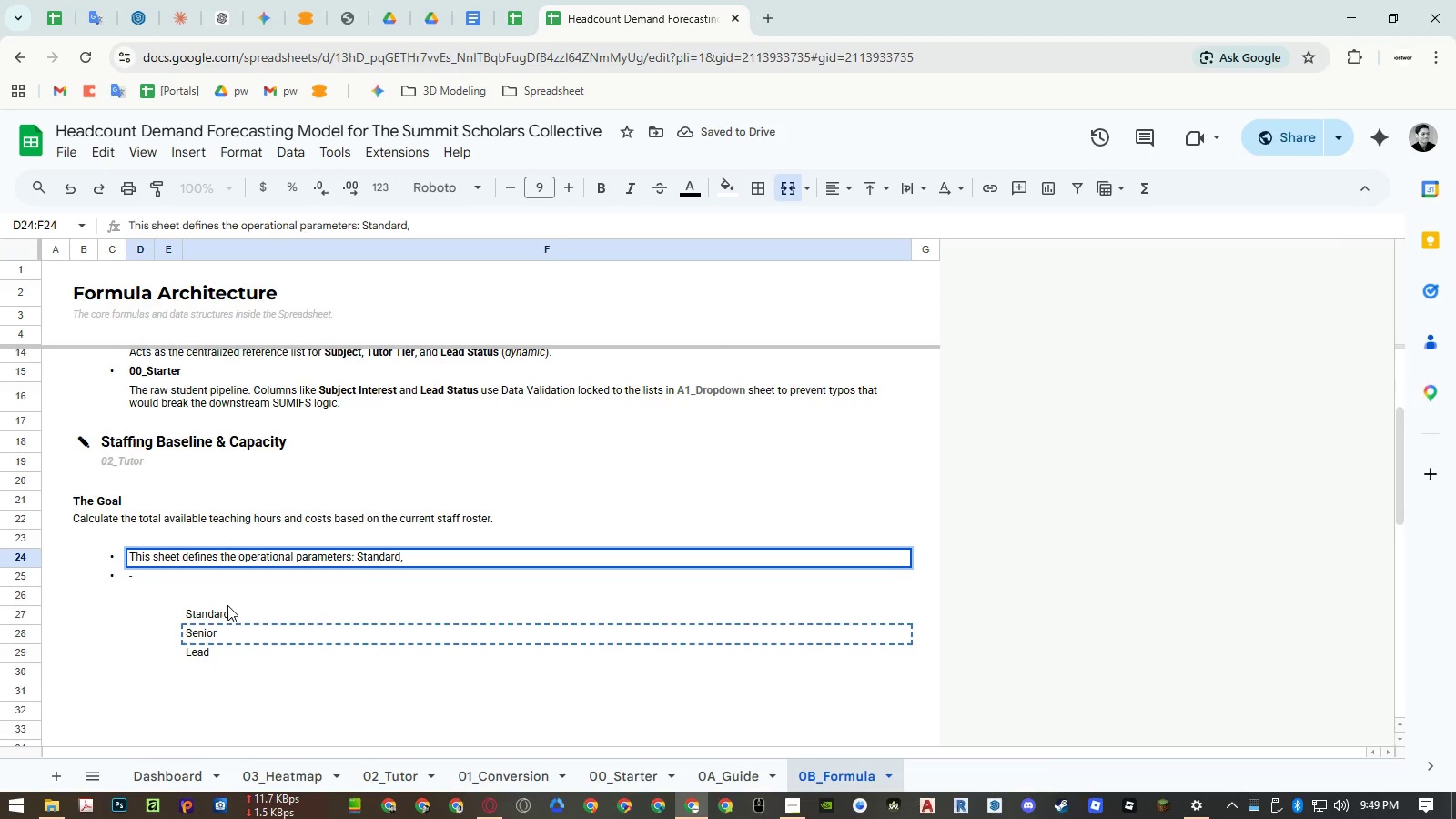 
key(Control+Shift+V)
 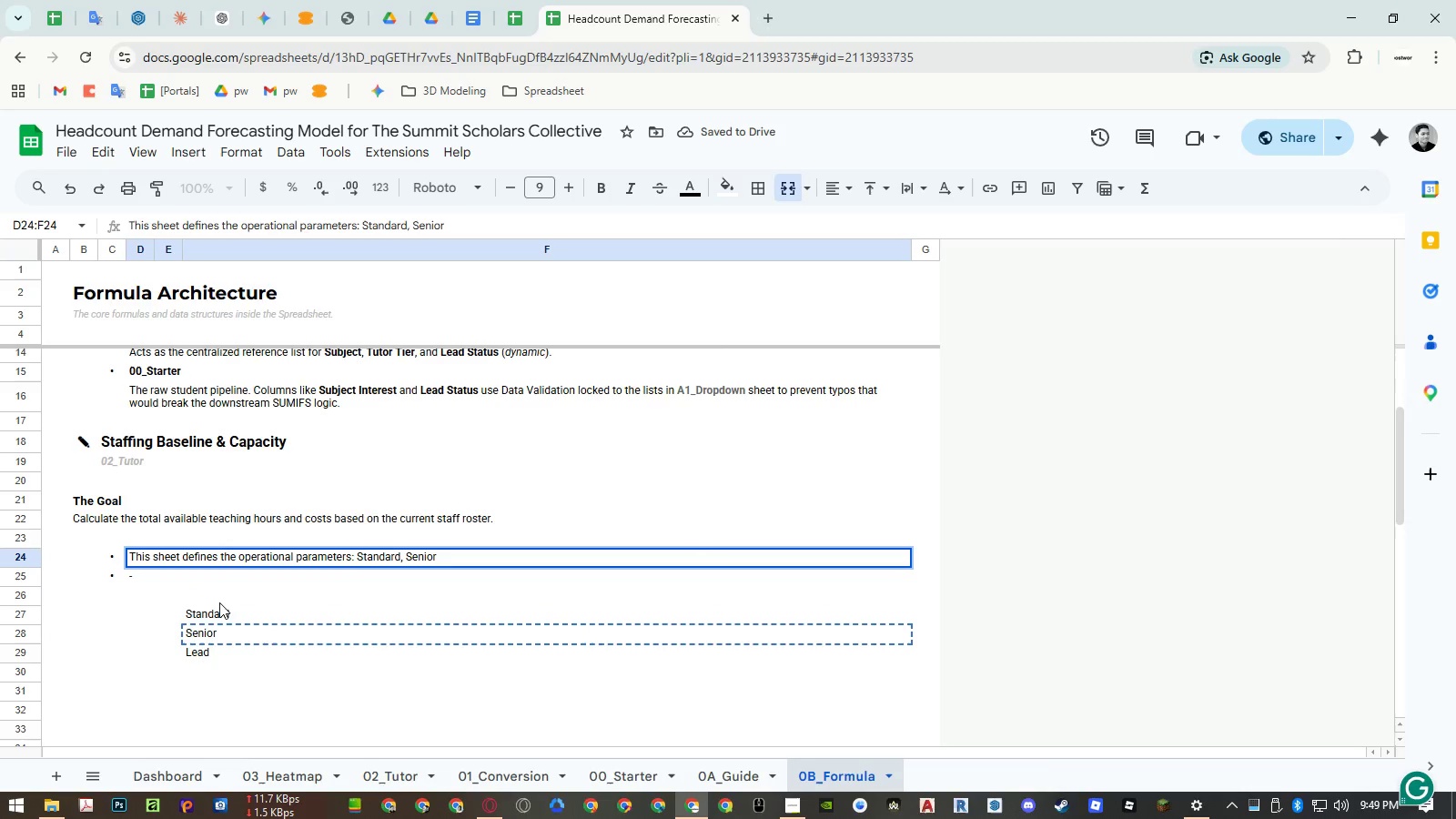 
type(, and )
 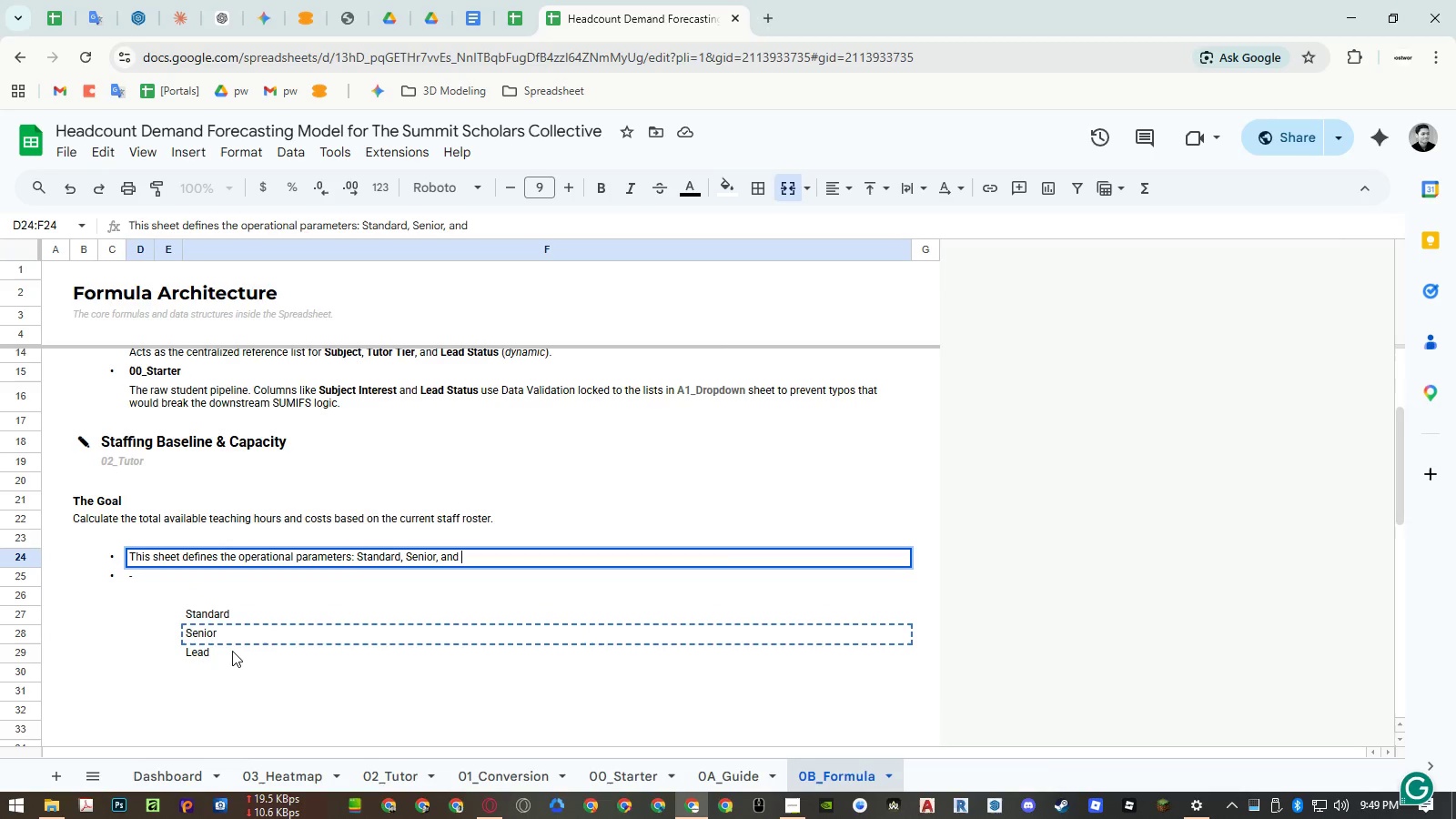 
left_click([231, 652])
 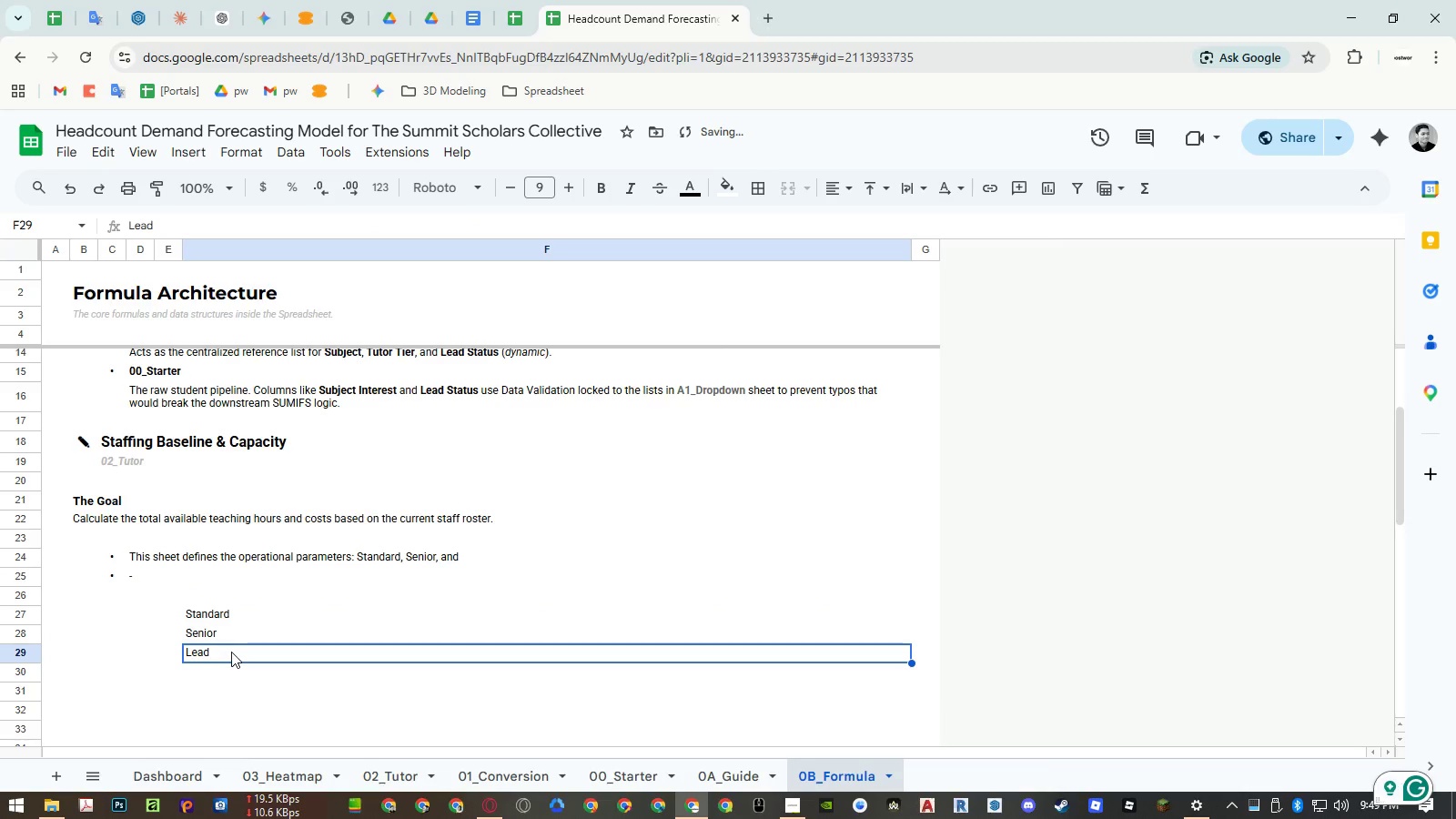 
key(Control+ControlLeft)
 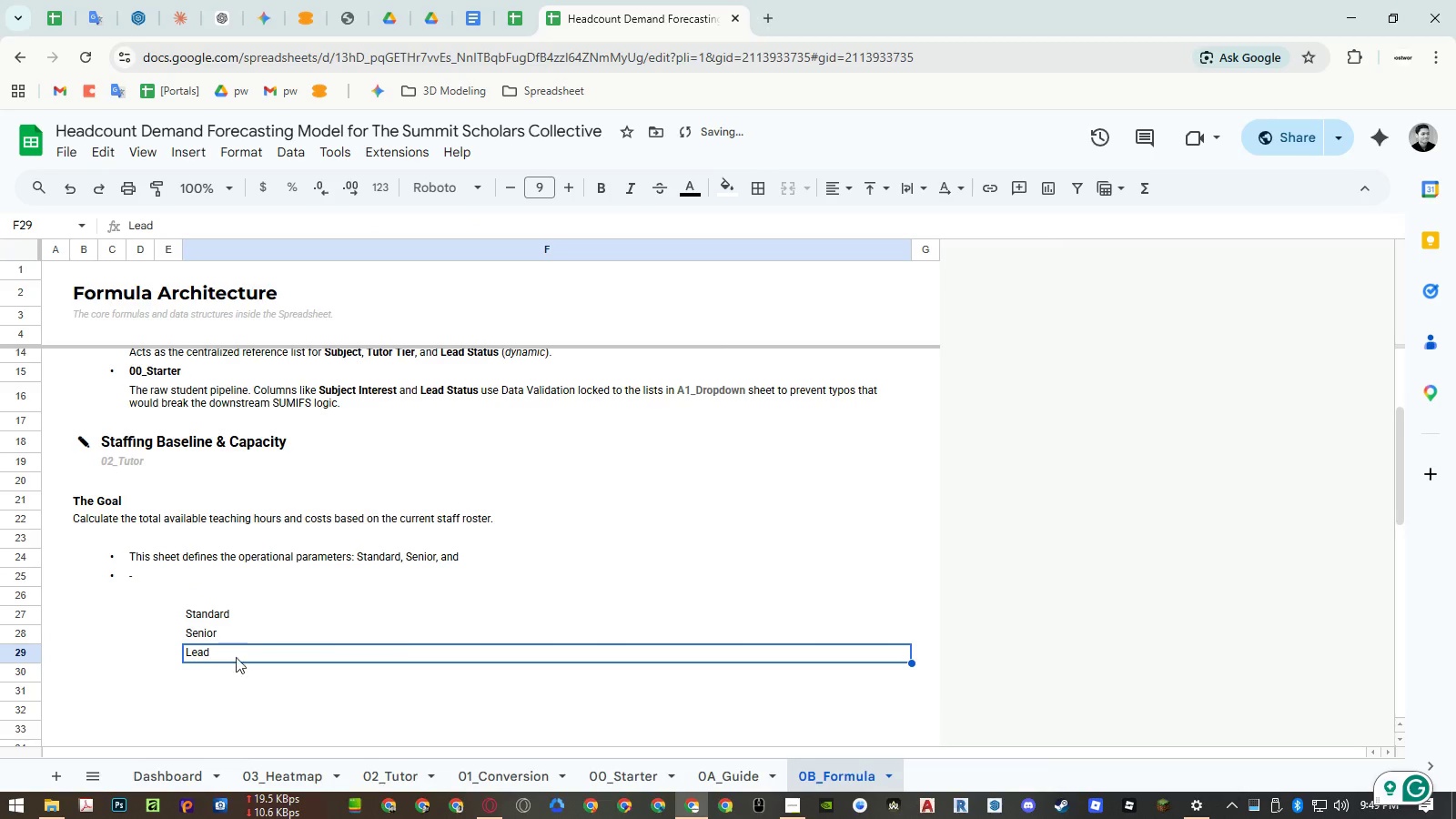 
key(Control+C)
 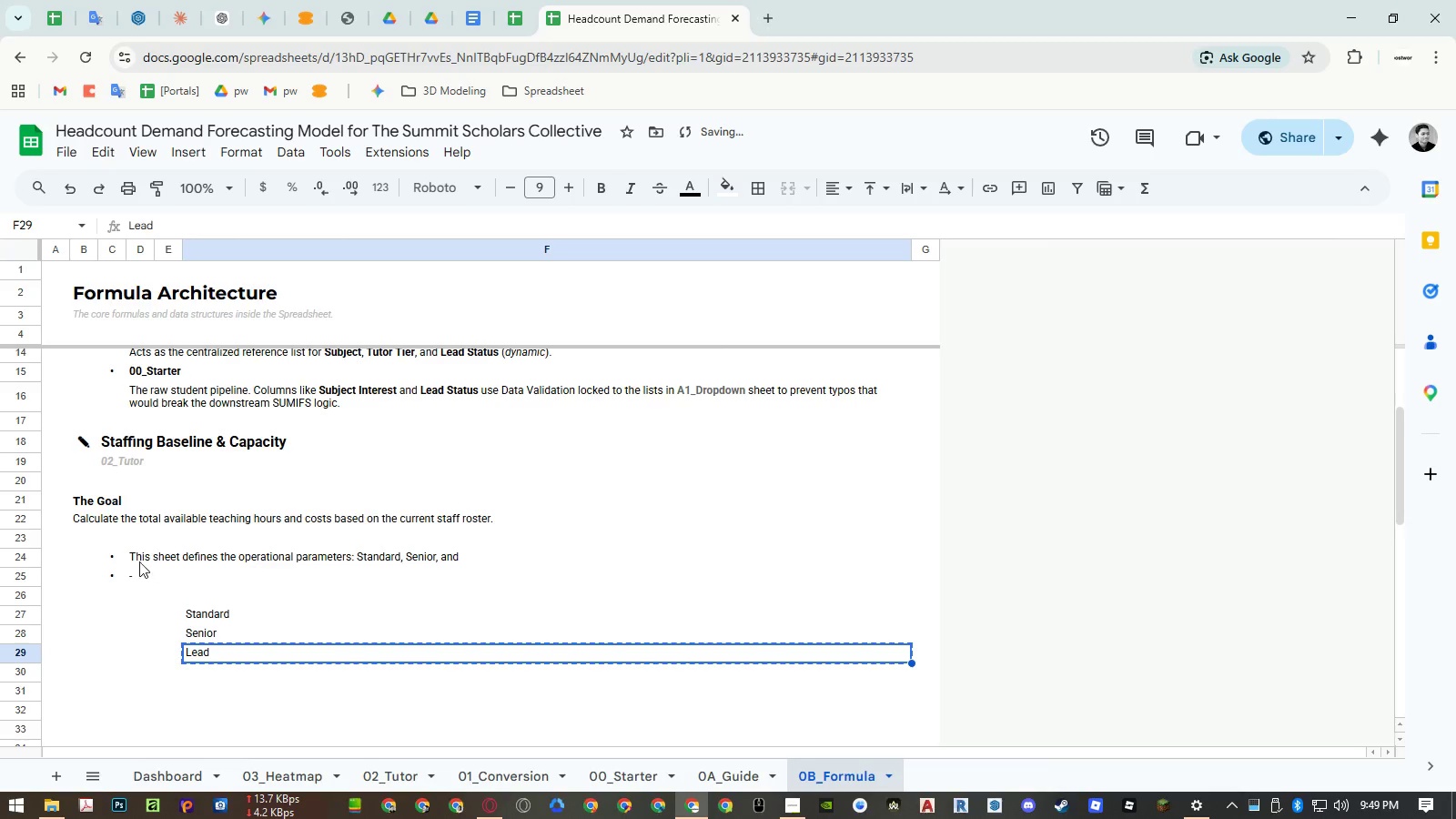 
double_click([138, 561])
 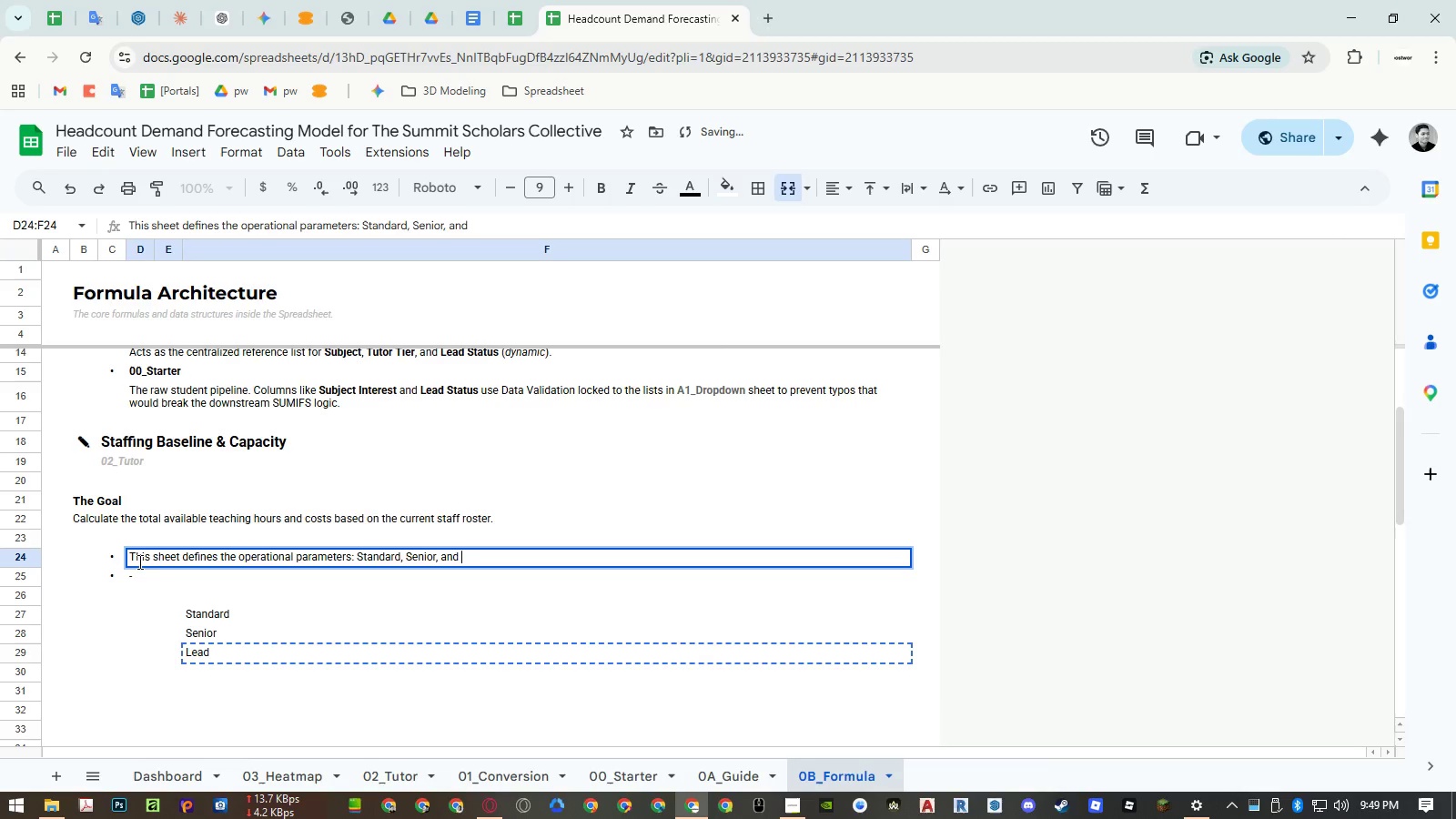 
key(Control+ControlLeft)
 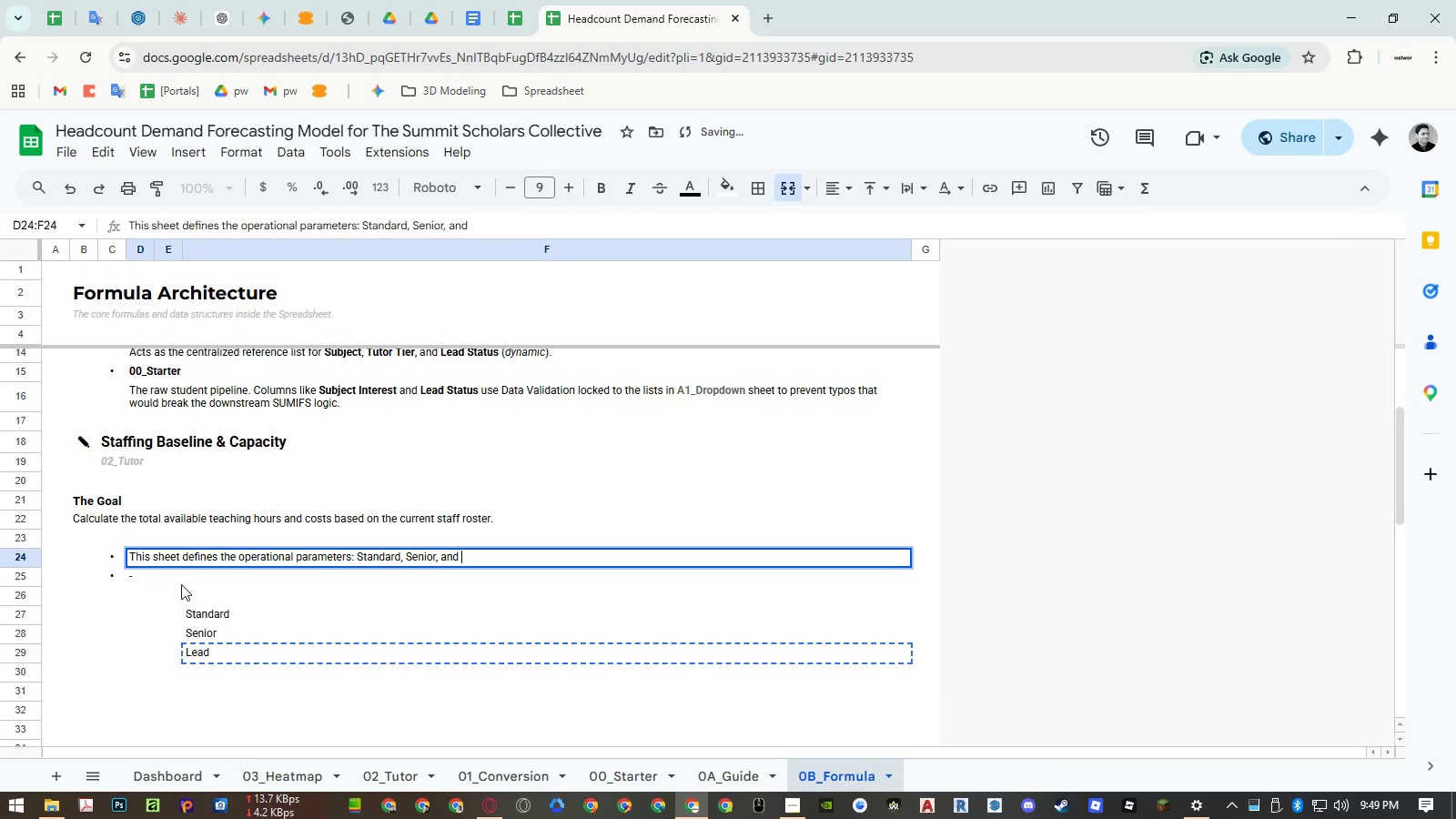 
key(Control+Shift+ShiftLeft)
 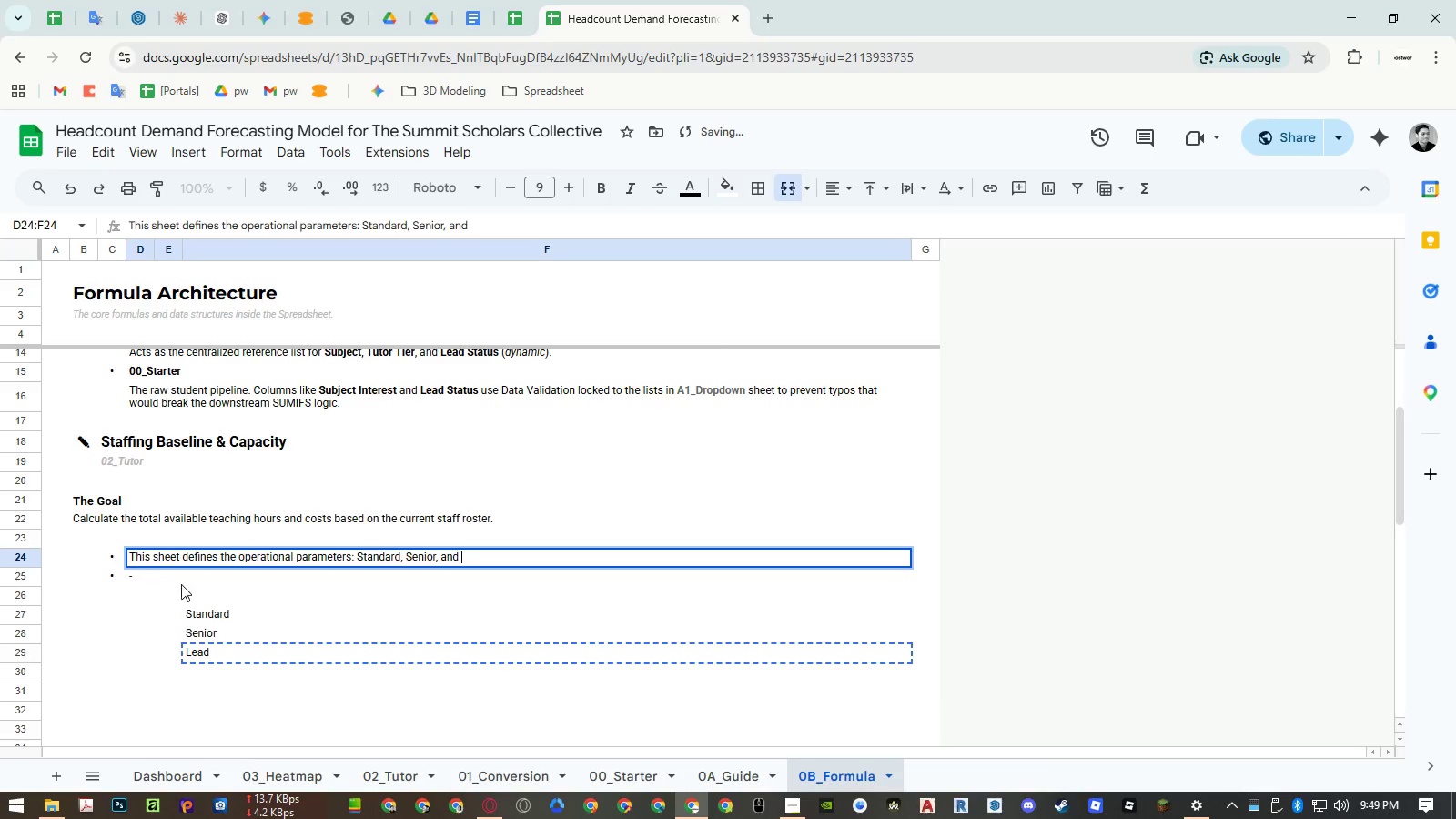 
key(Control+Shift+V)
 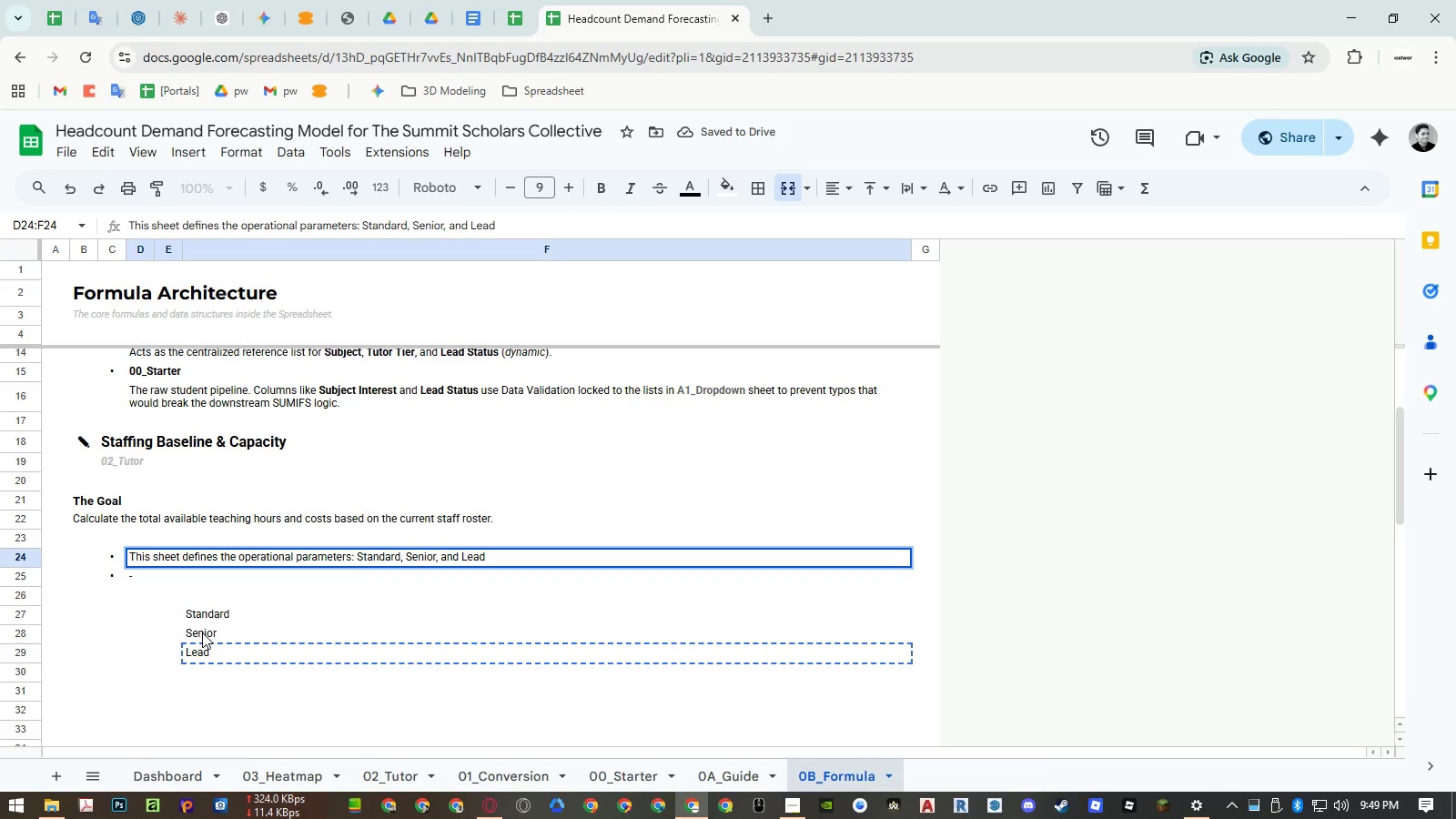 
key(Period)
 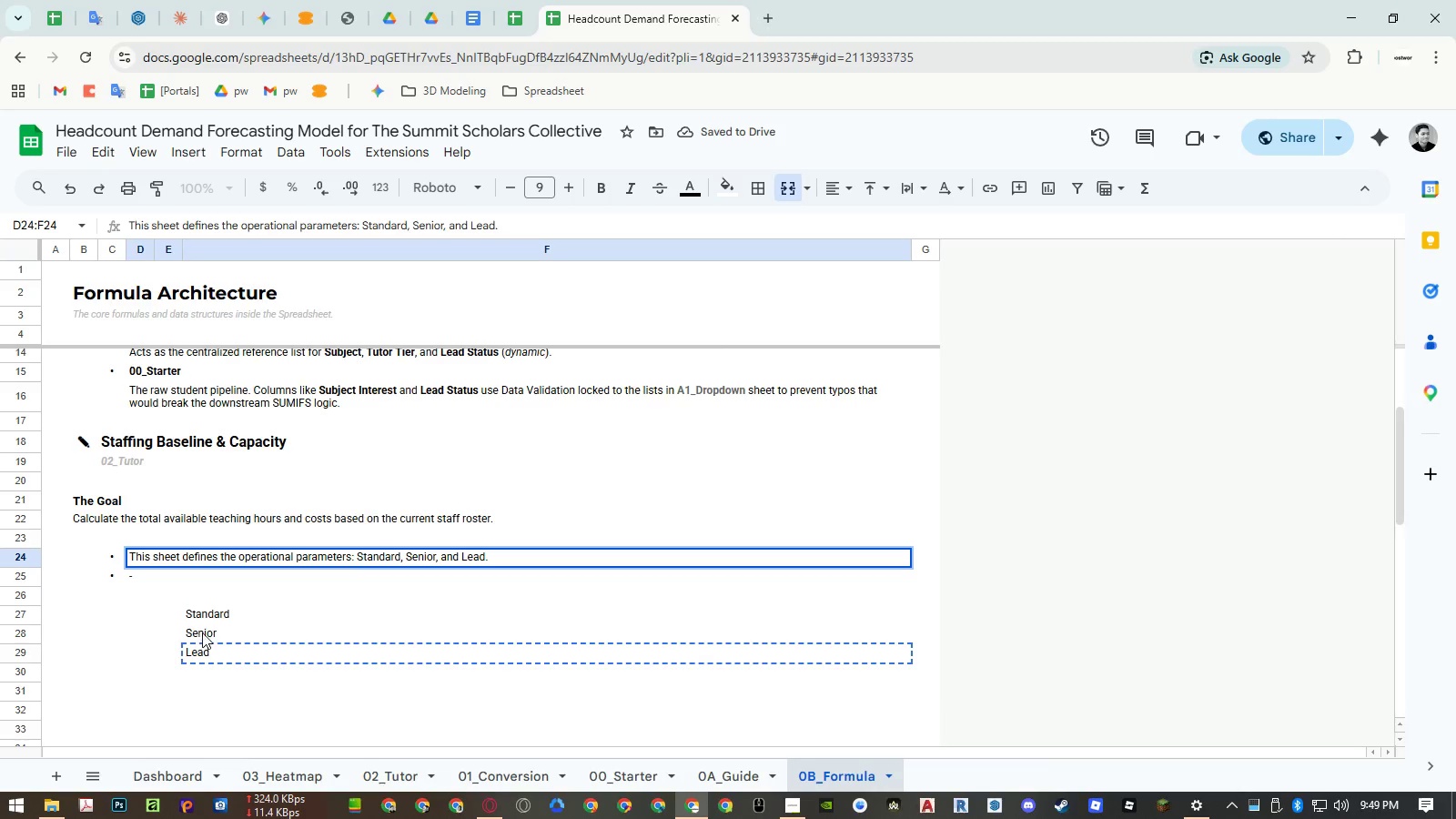 
left_click_drag(start_coordinate=[203, 611], to_coordinate=[206, 651])
 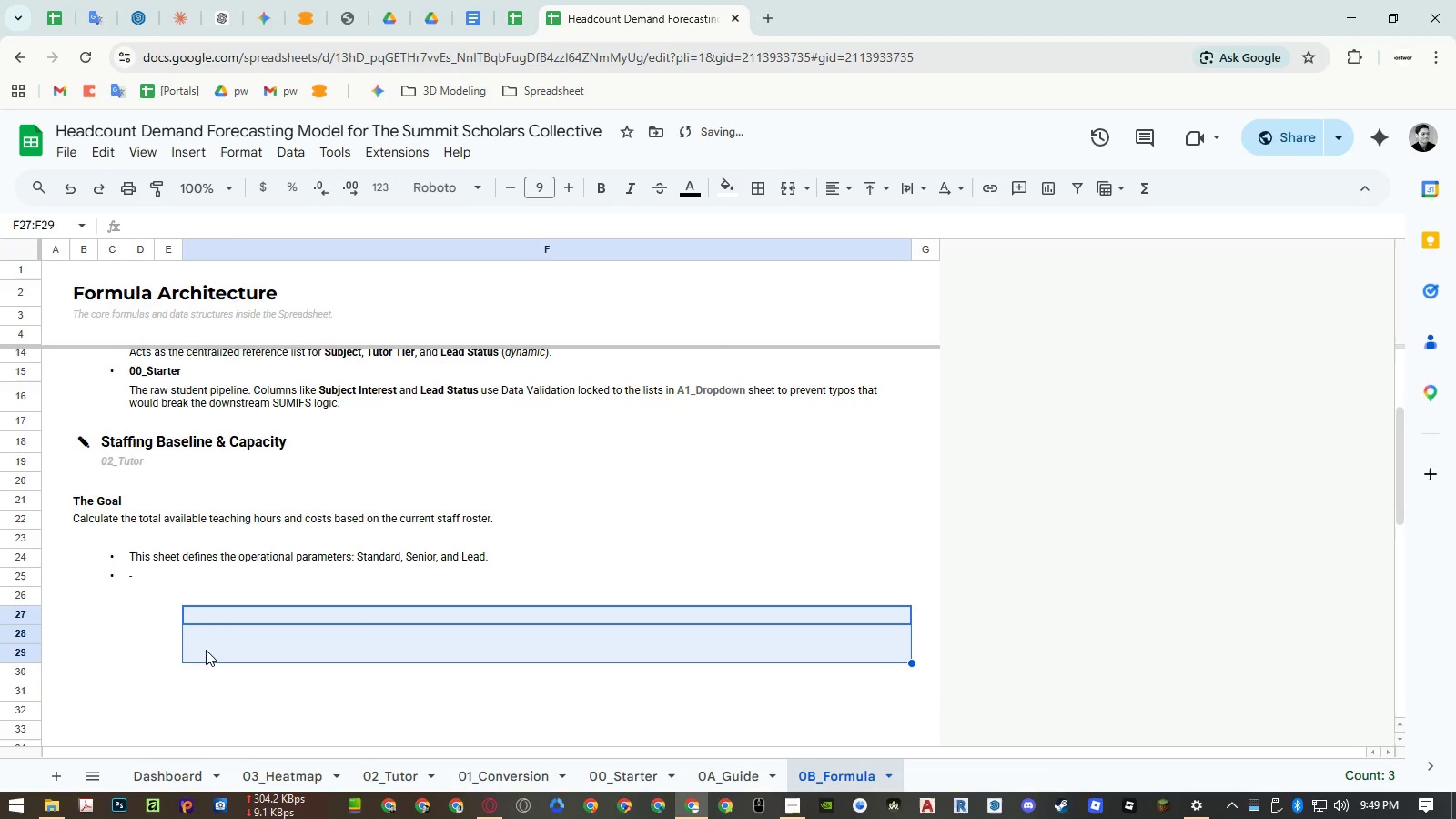 
key(Delete)
 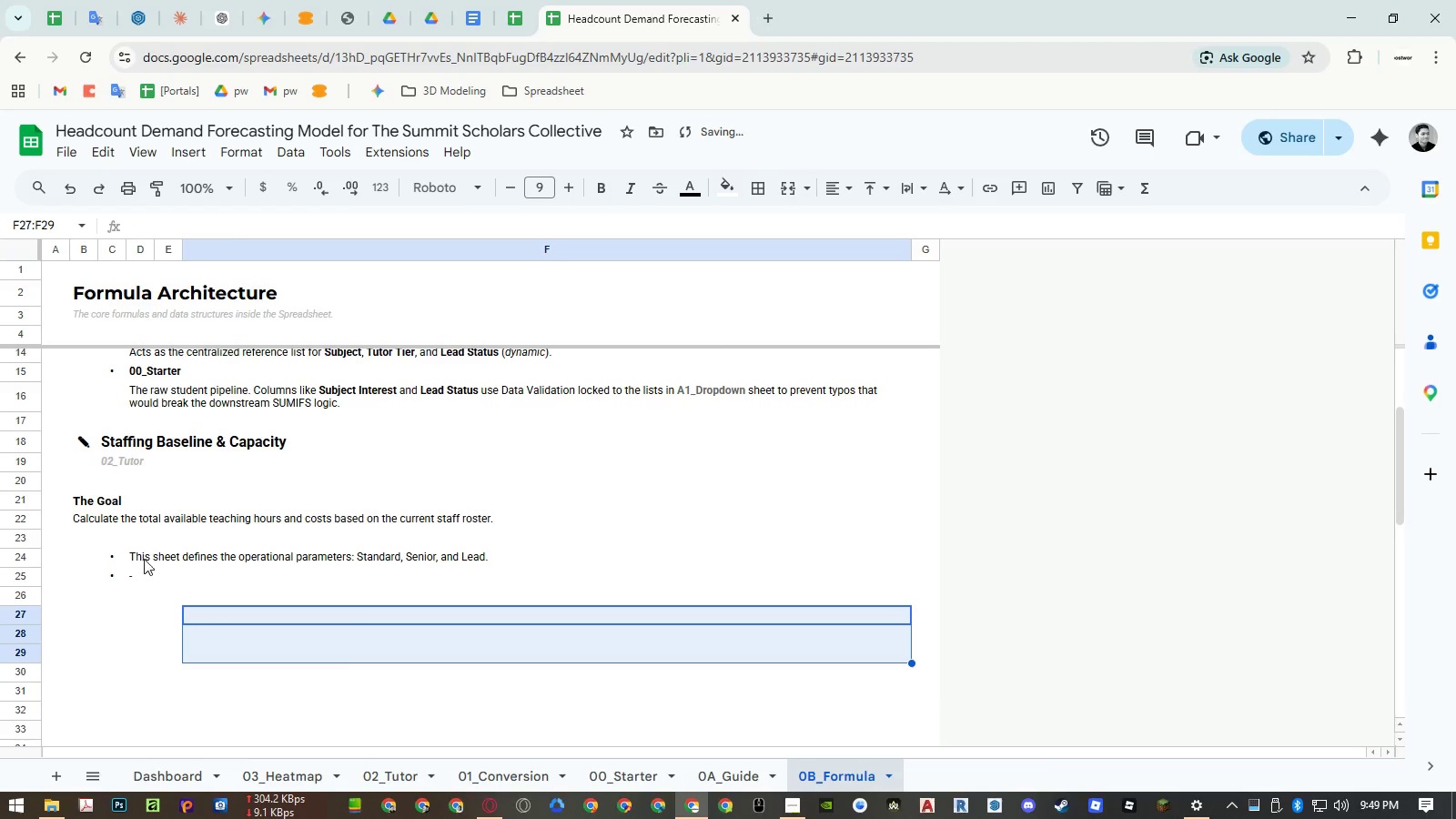 
double_click([136, 557])
 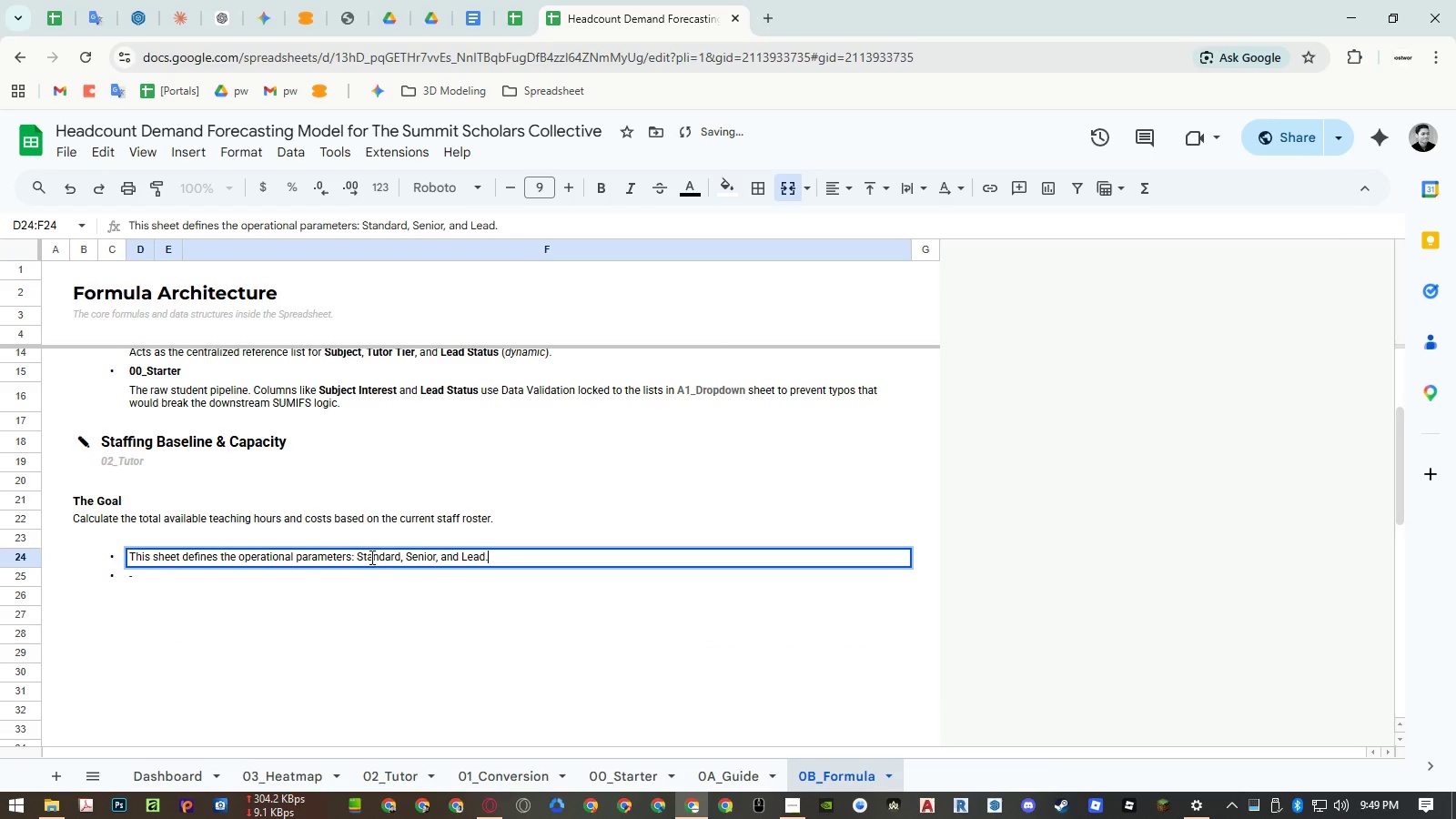 
left_click([382, 557])
 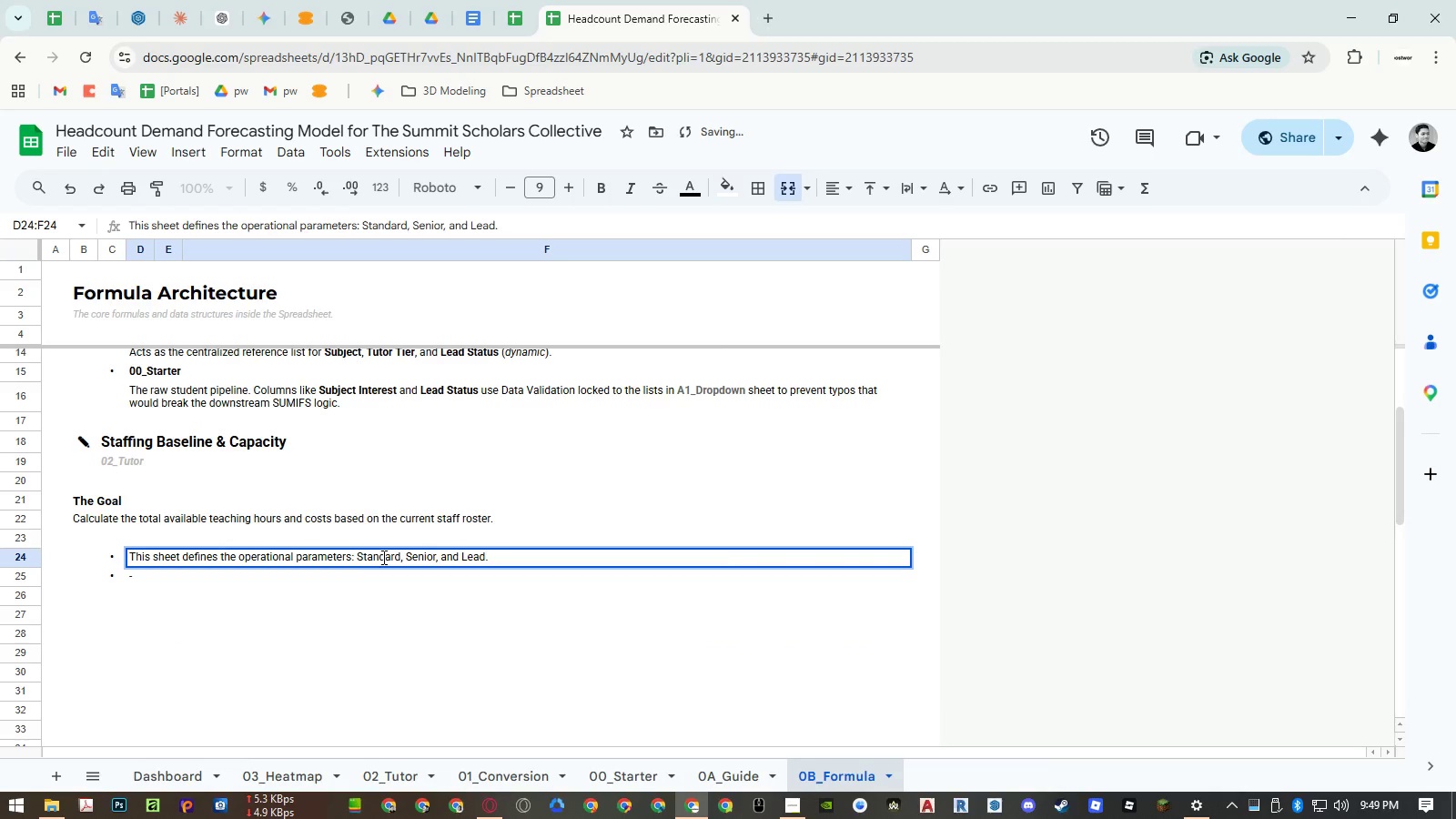 
left_click_drag(start_coordinate=[382, 557], to_coordinate=[374, 558])
 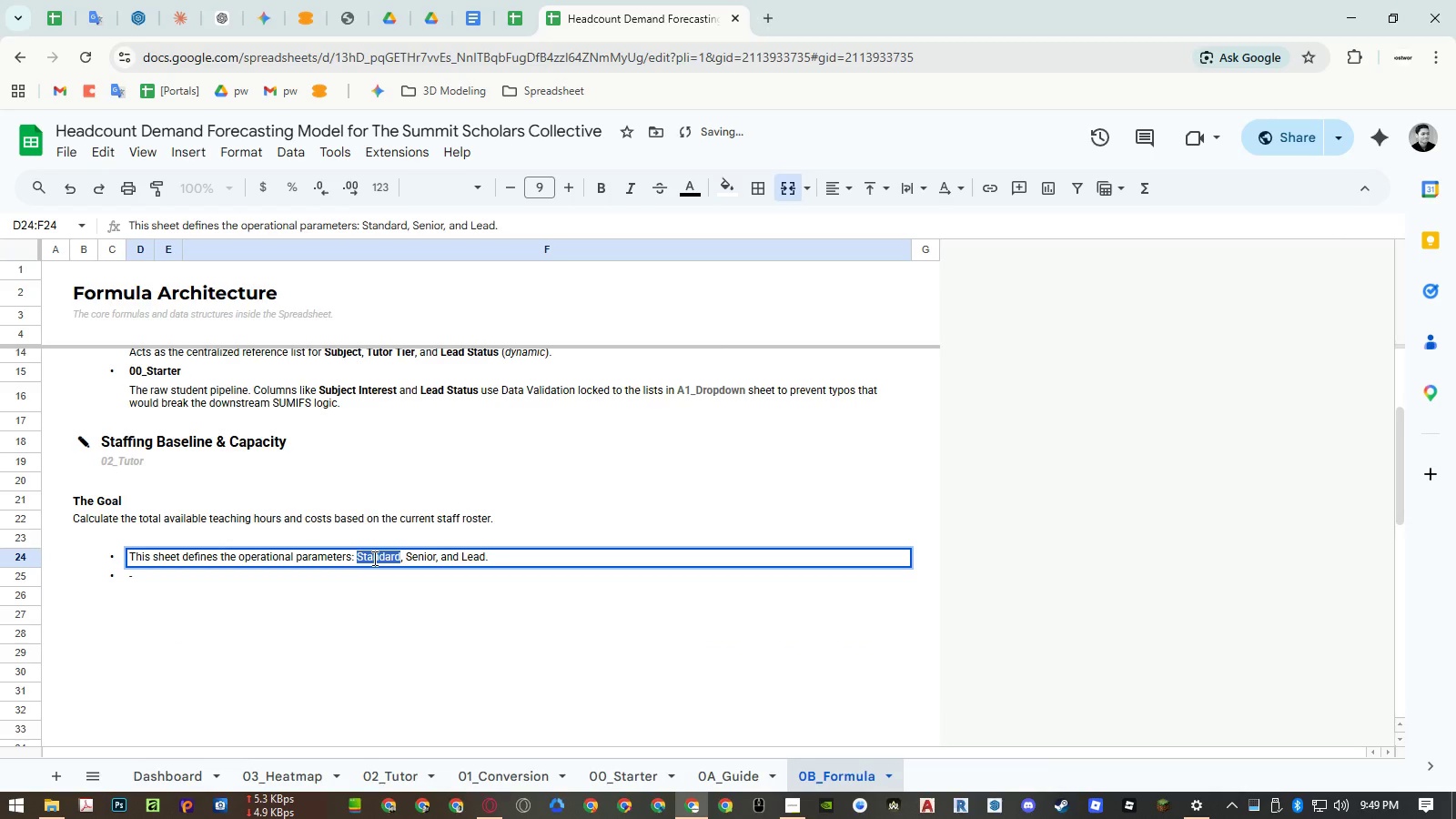 
key(Control+B)
 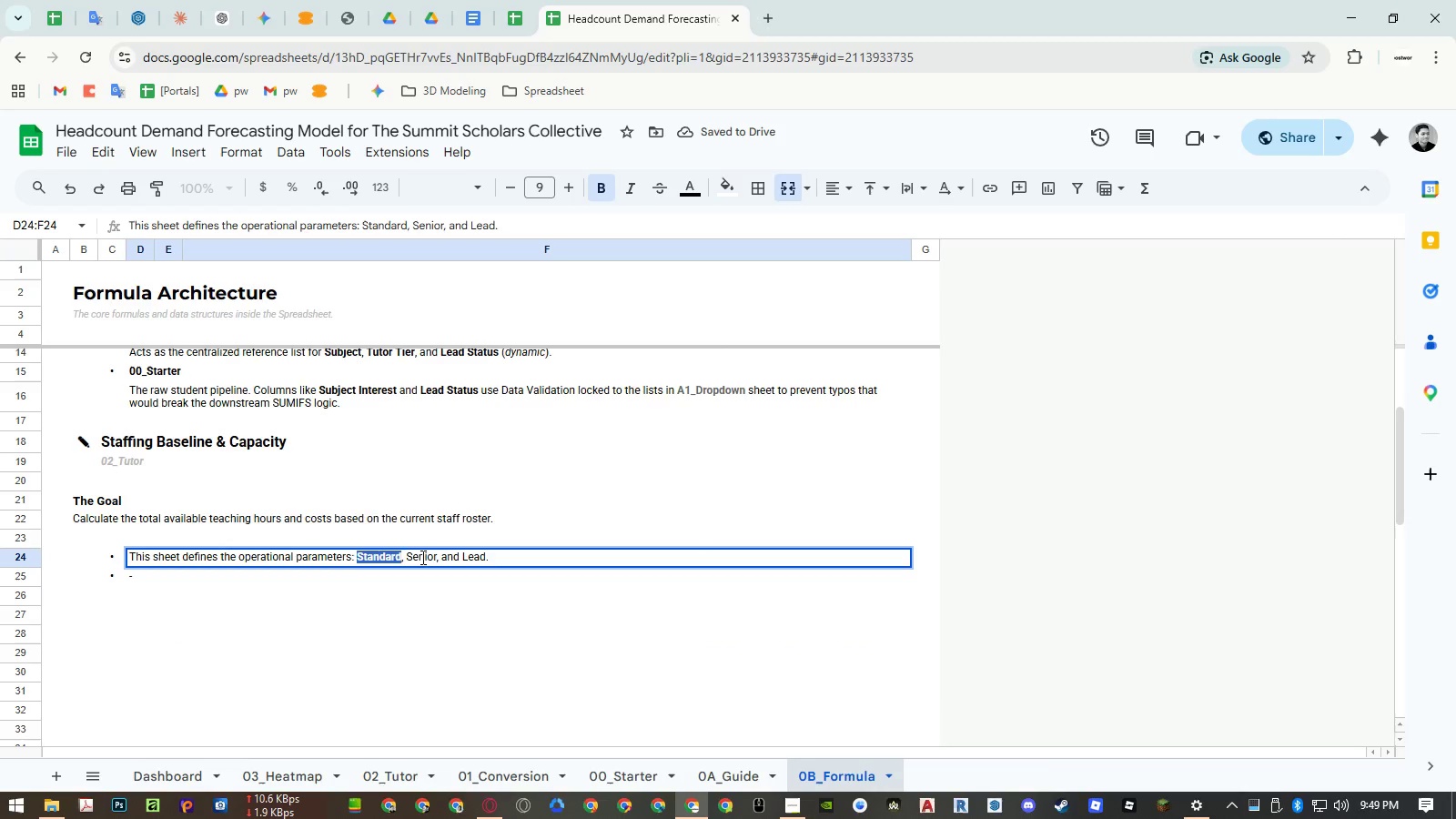 
left_click([422, 557])
 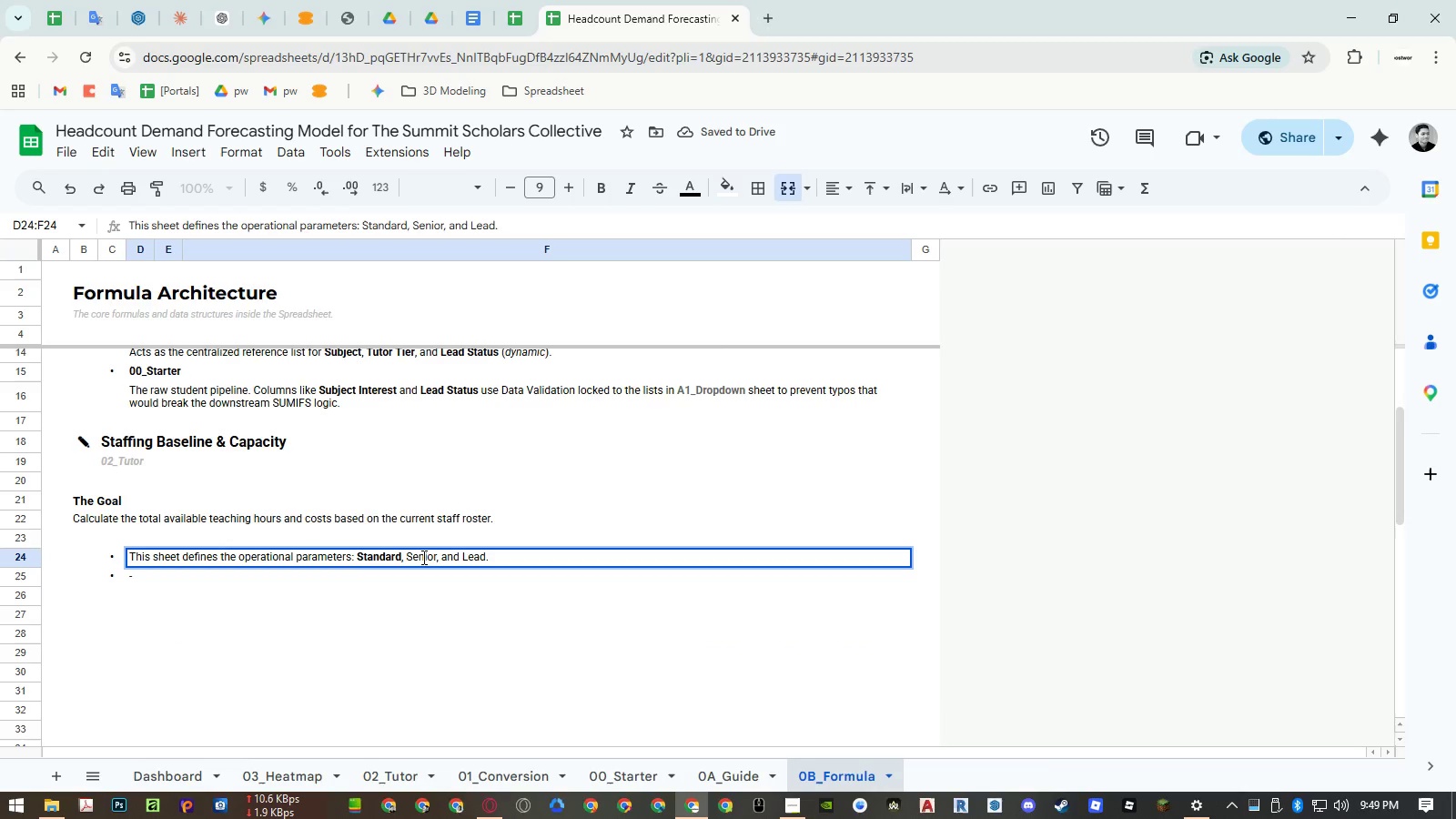 
left_click_drag(start_coordinate=[422, 557], to_coordinate=[417, 557])
 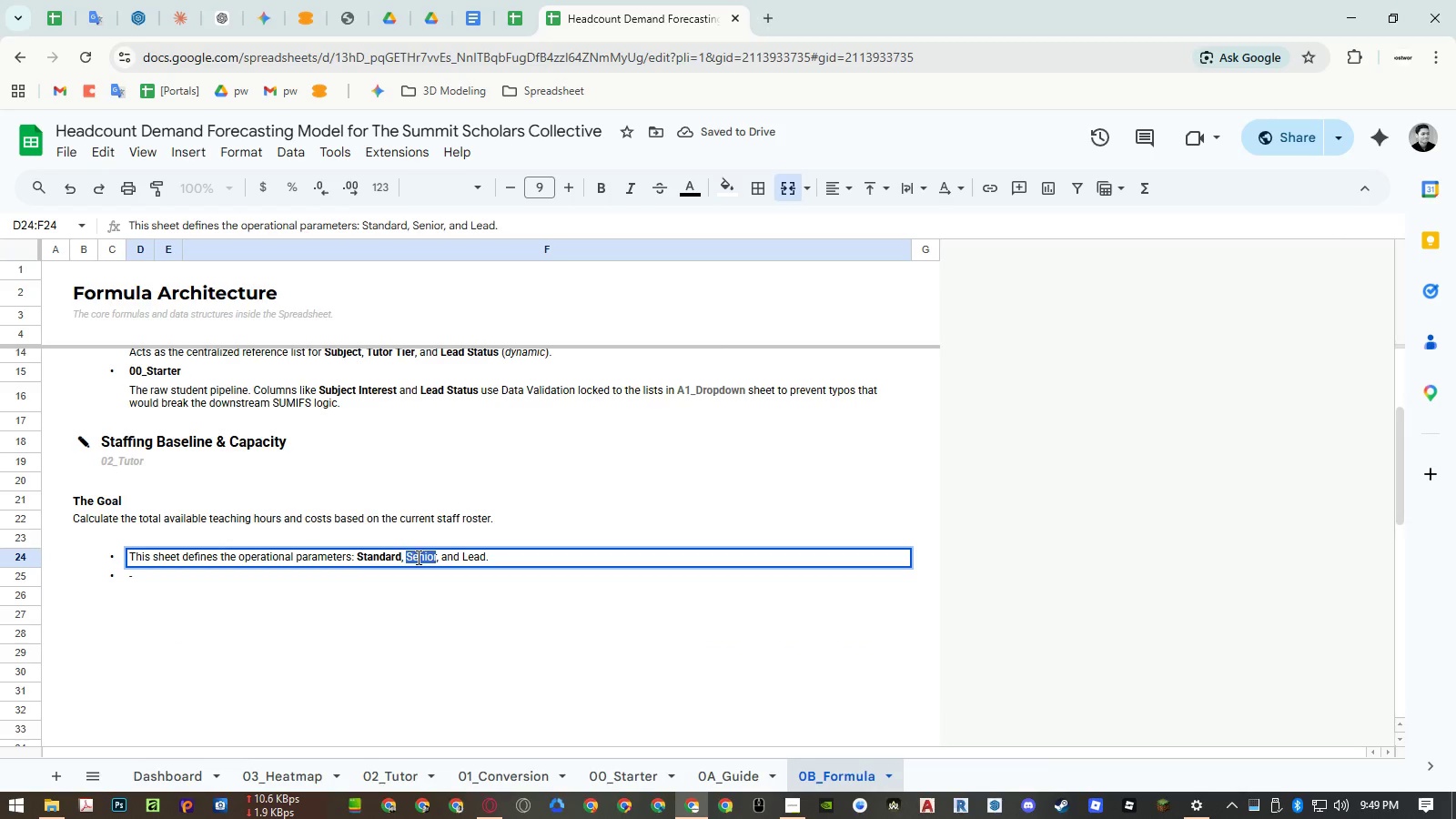 
hold_key(key=ControlLeft, duration=1.06)
 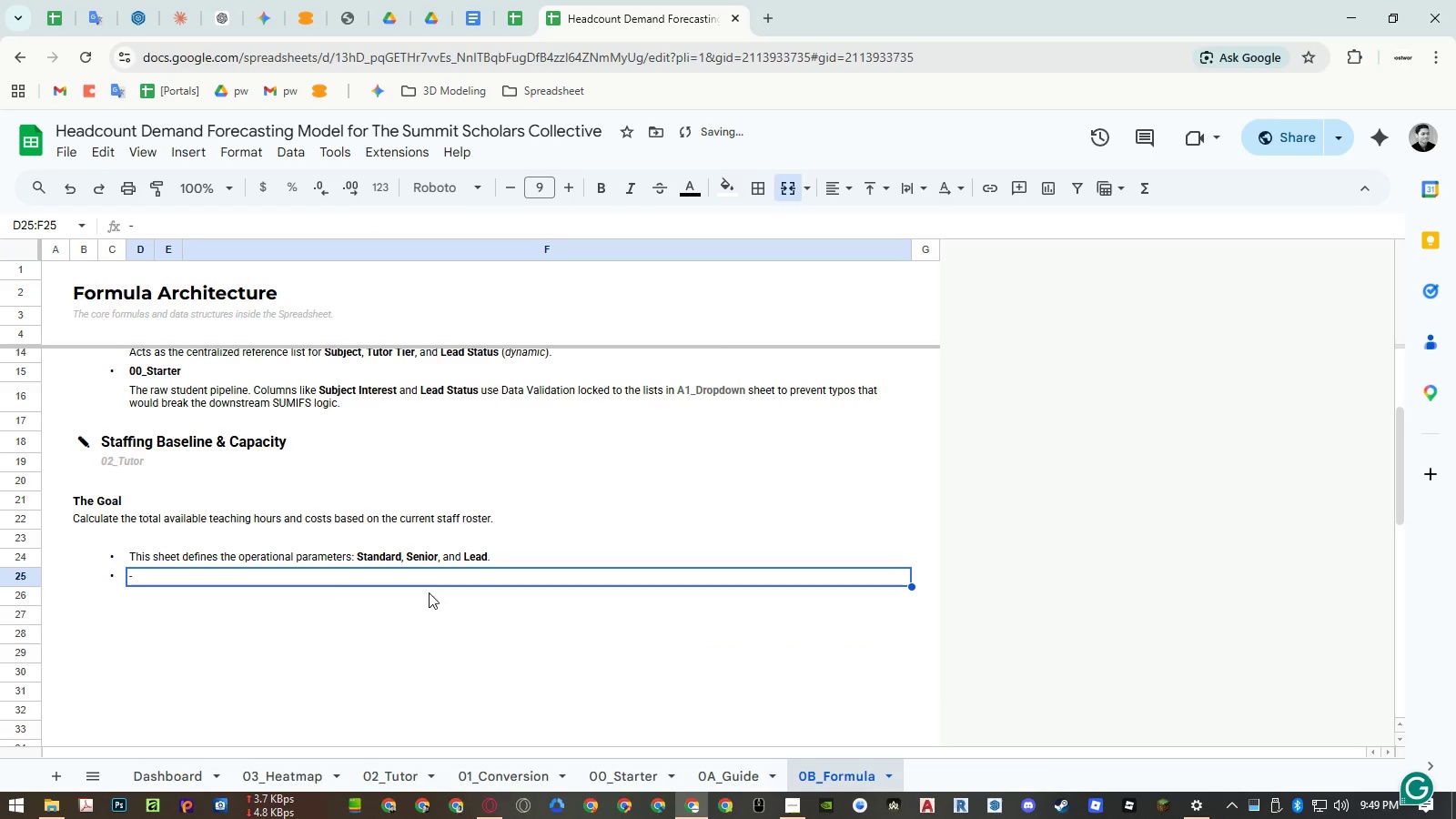 
hold_key(key=B, duration=0.94)
 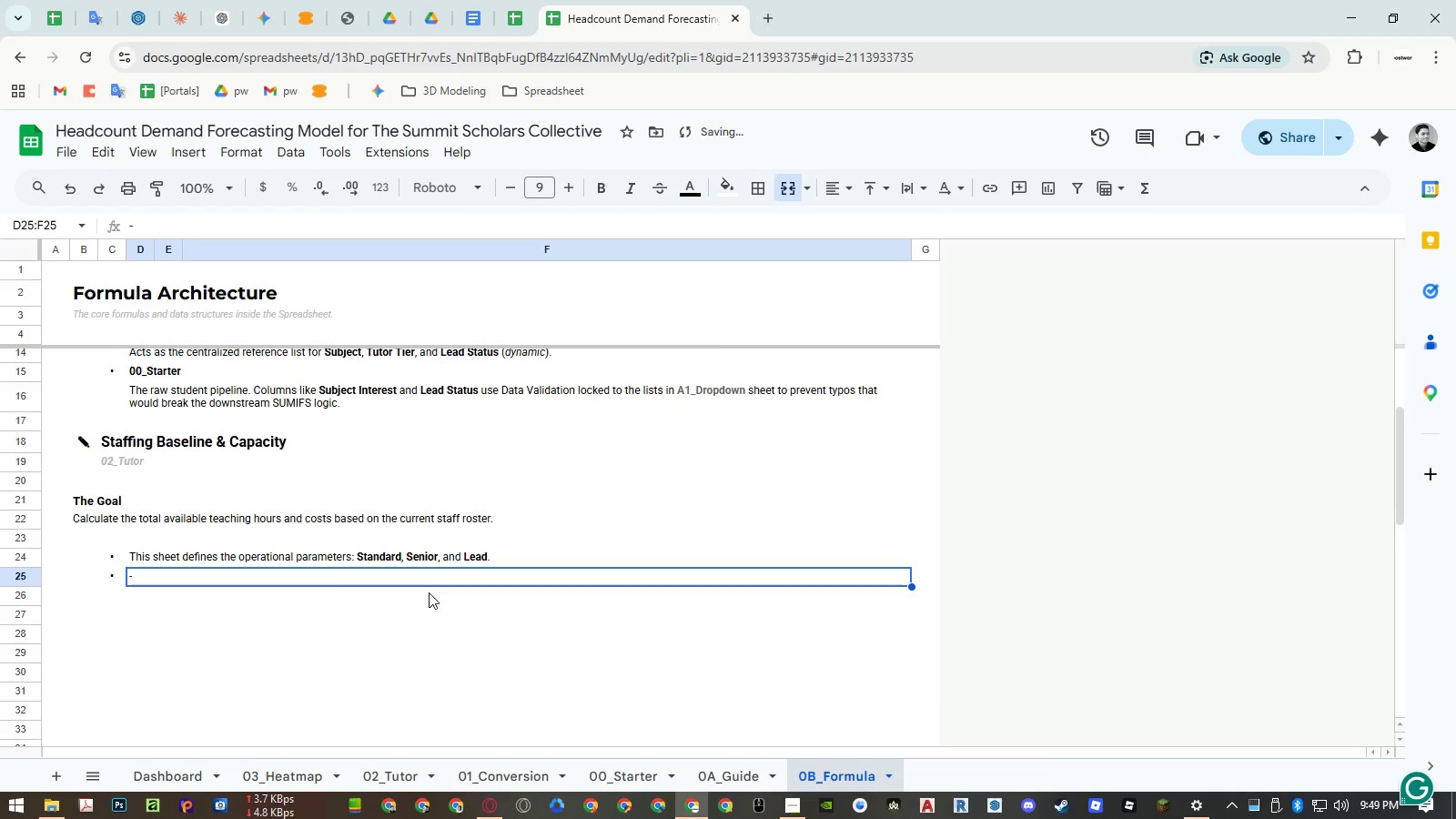 
left_click([478, 557])
 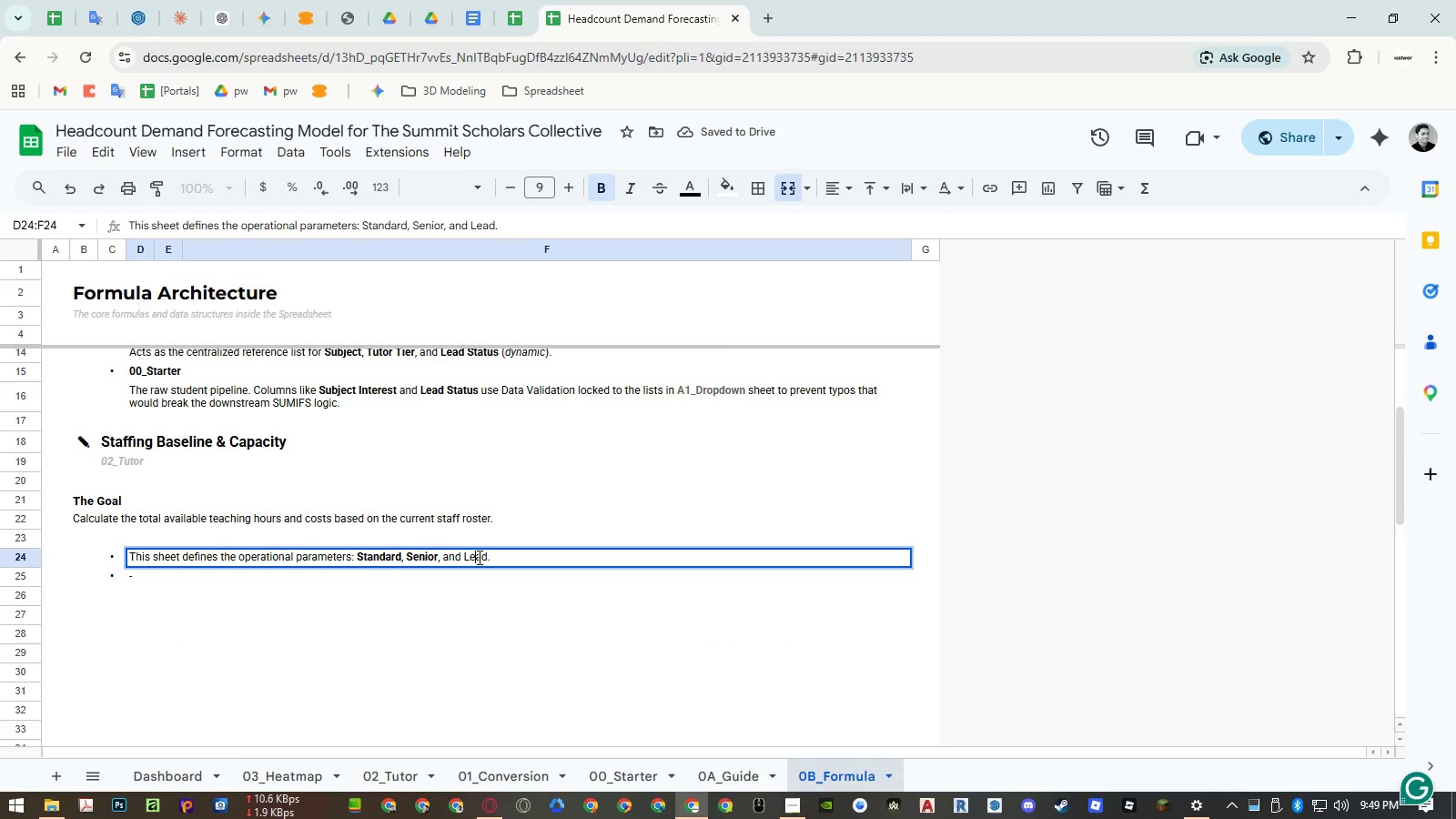 
left_click_drag(start_coordinate=[478, 557], to_coordinate=[471, 557])
 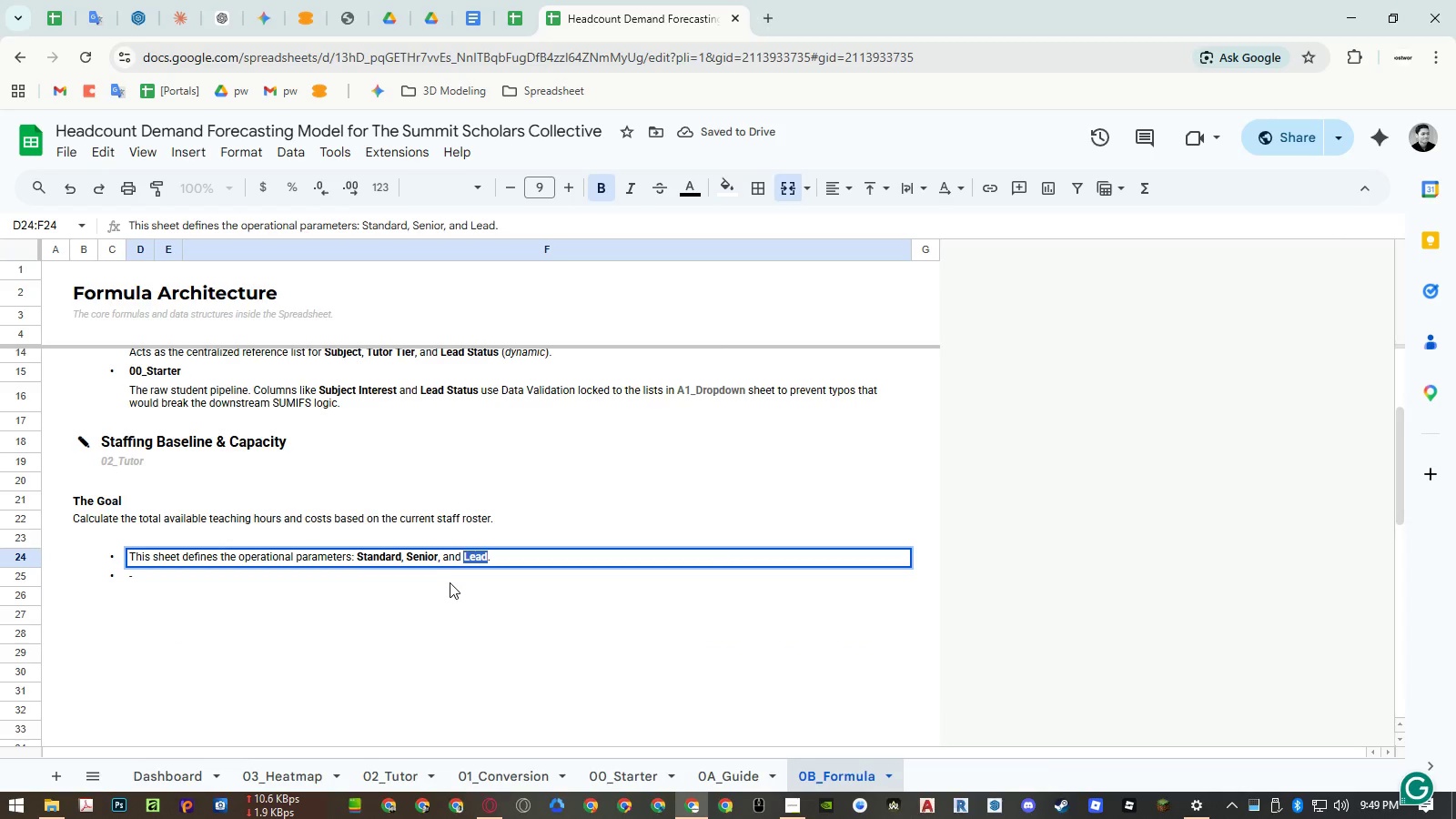 
left_click([445, 587])
 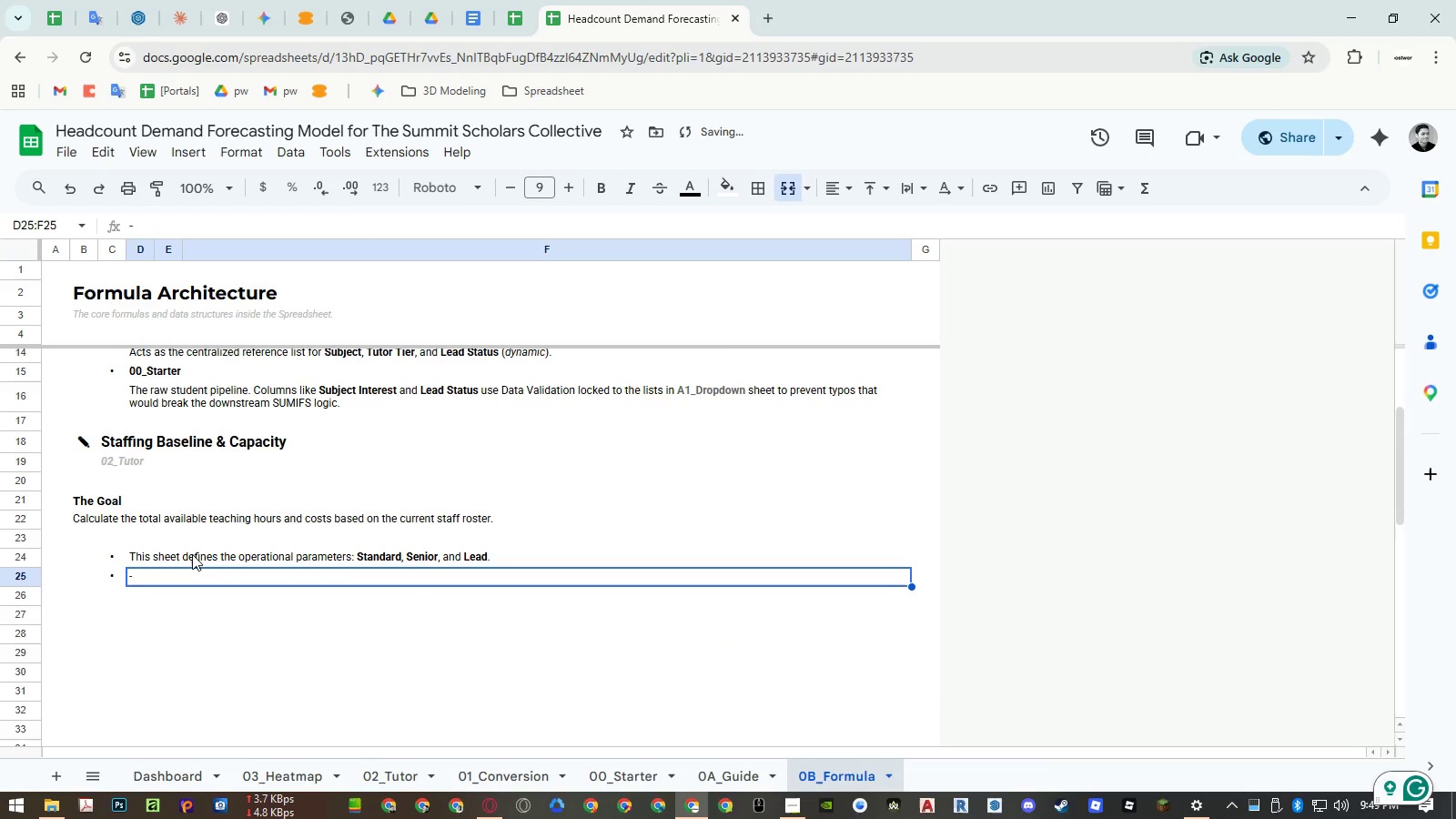 
type(TE )
key(Backspace)
key(Backspace)
type(he current tuto)
key(Backspace)
type(or)
 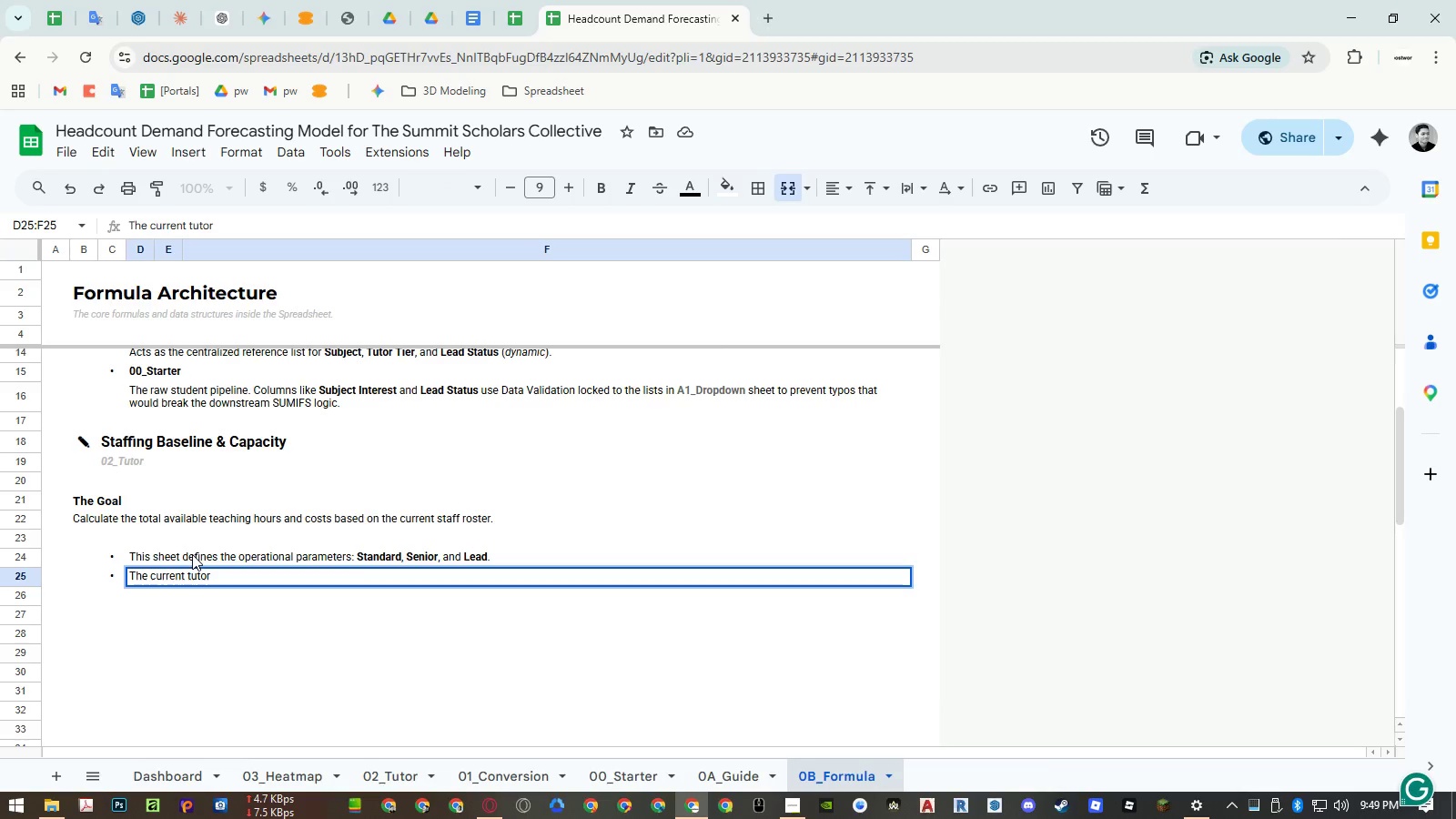 
key(Enter)
 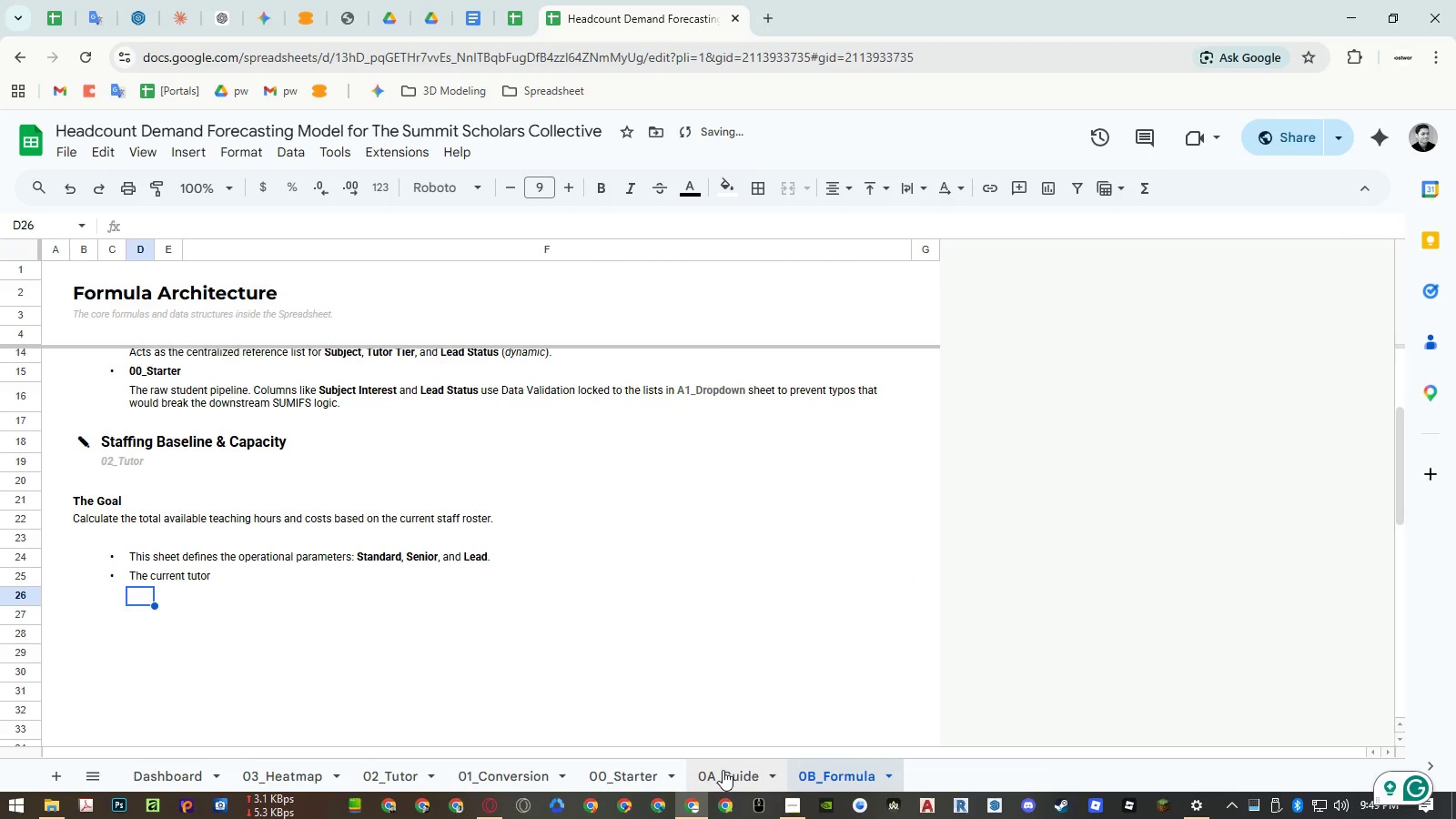 
left_click([400, 771])
 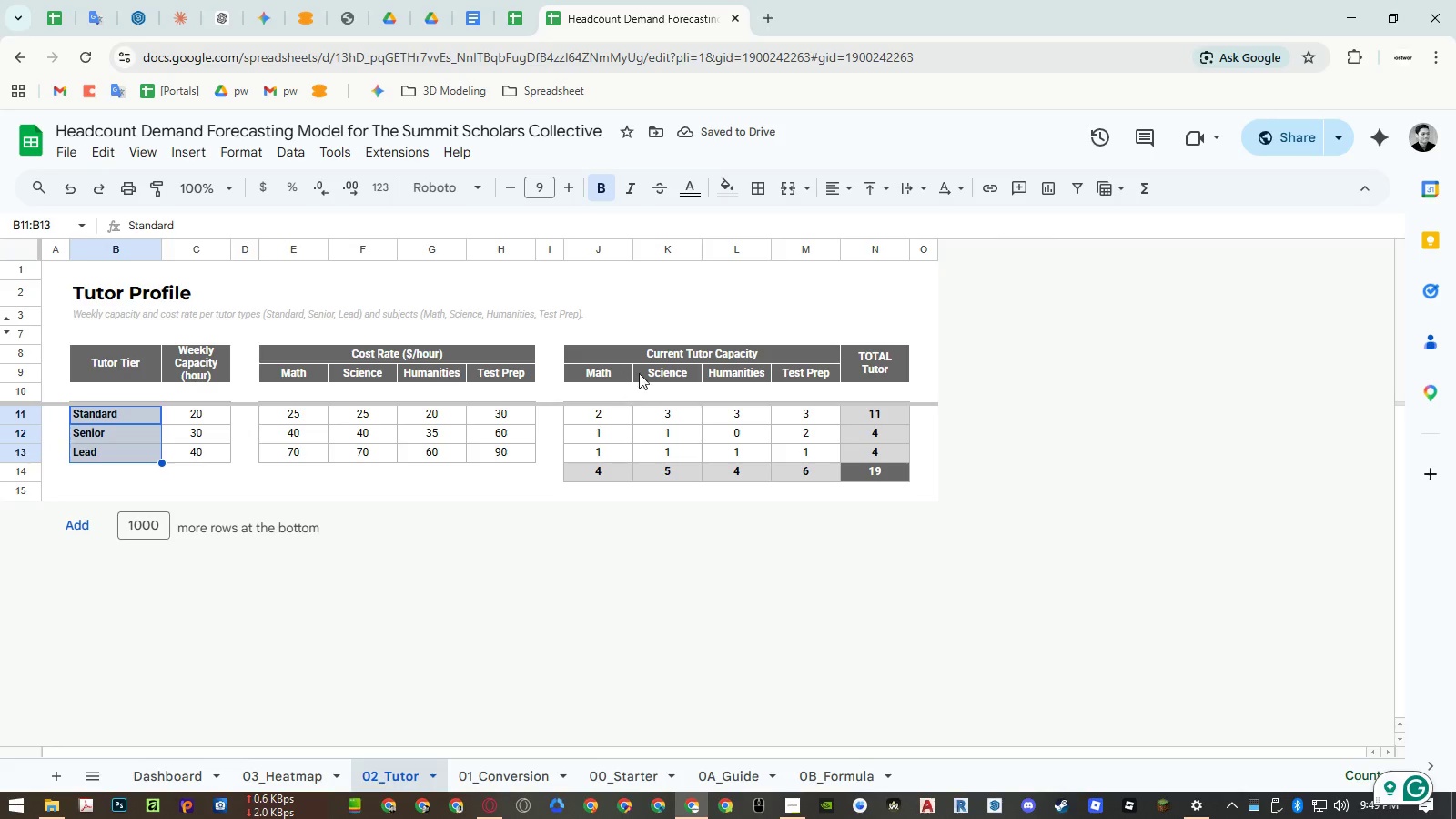 
left_click([648, 357])
 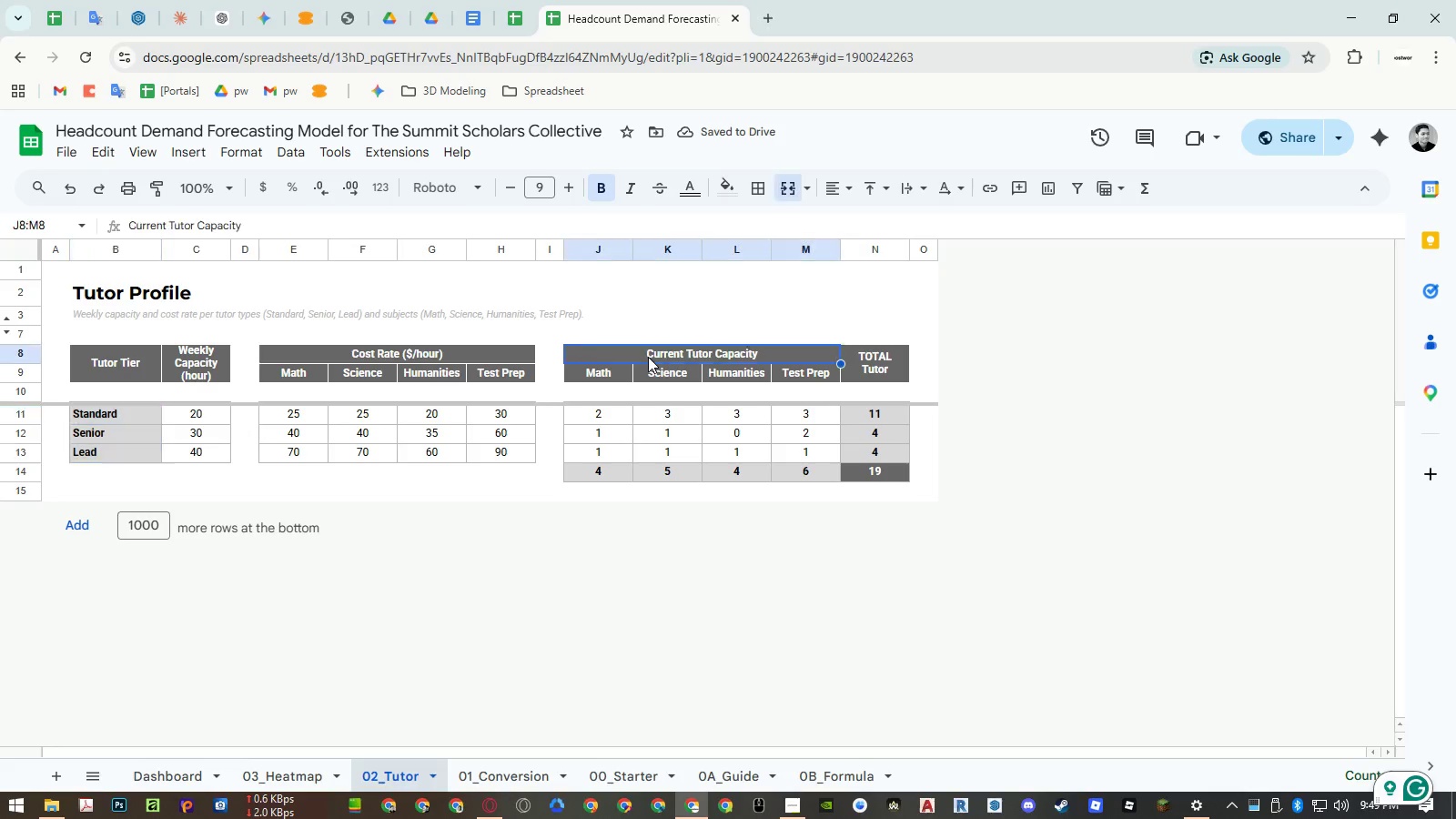 
key(Control+ControlLeft)
 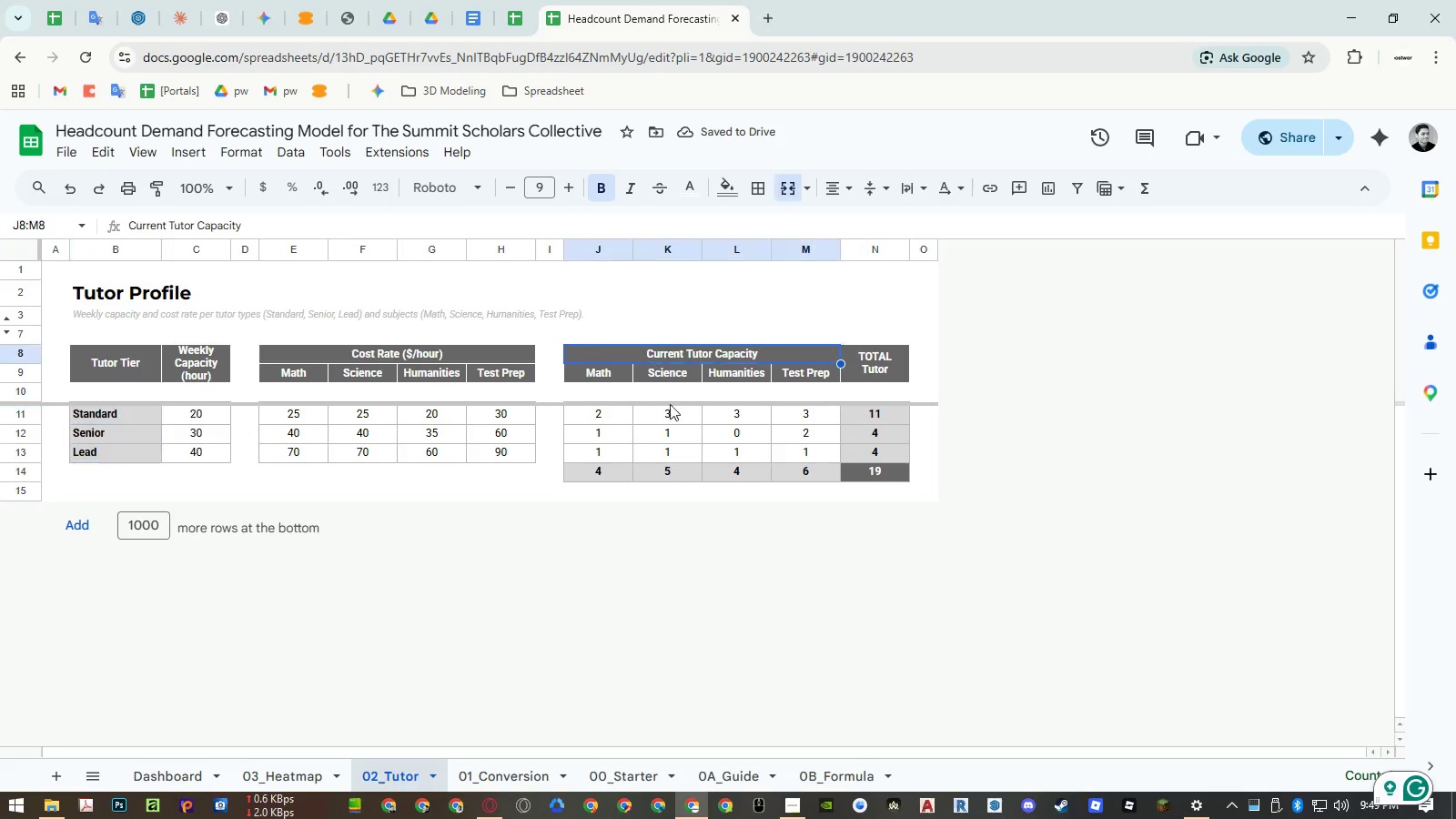 
key(Control+C)
 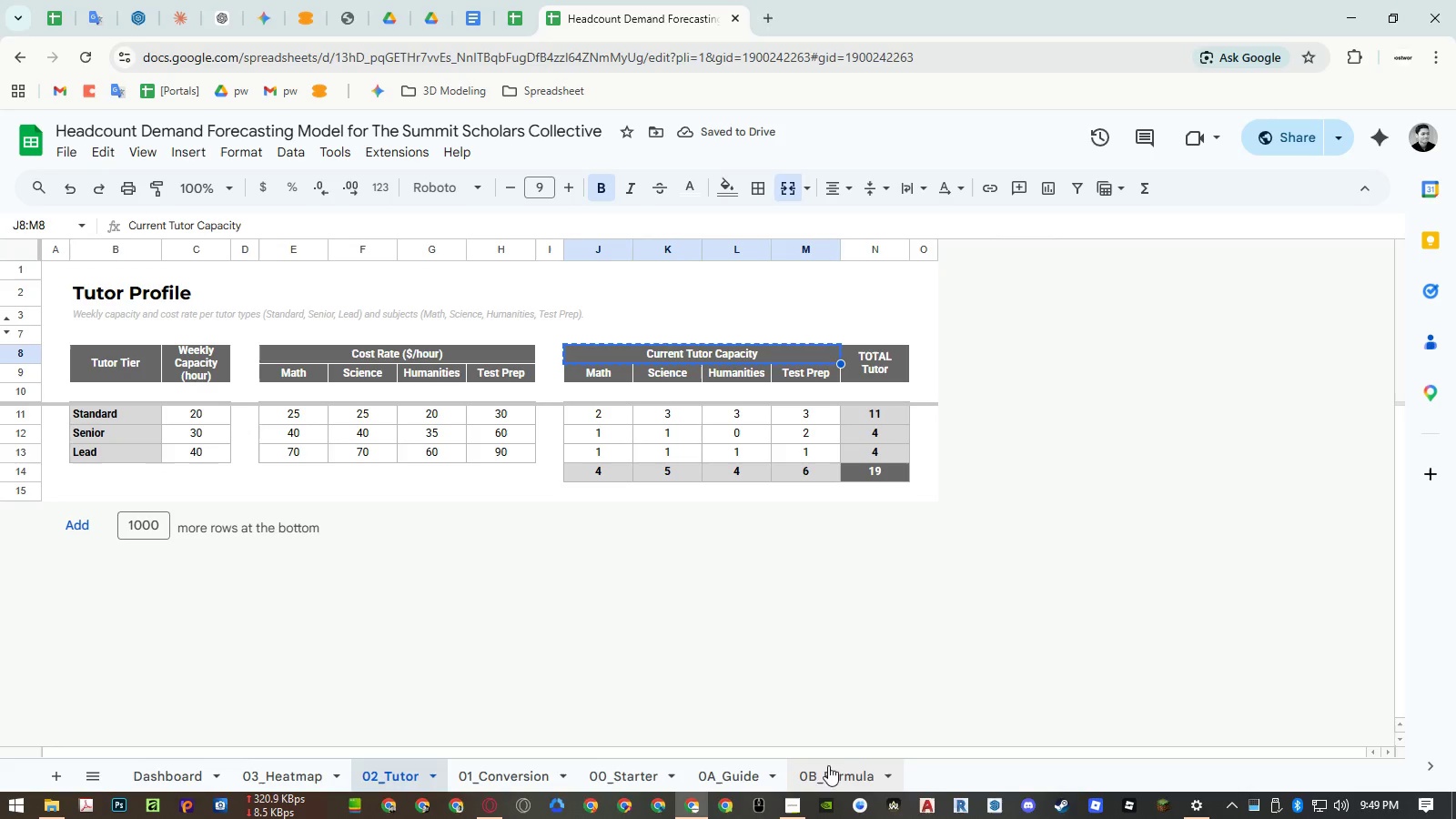 
left_click([829, 772])
 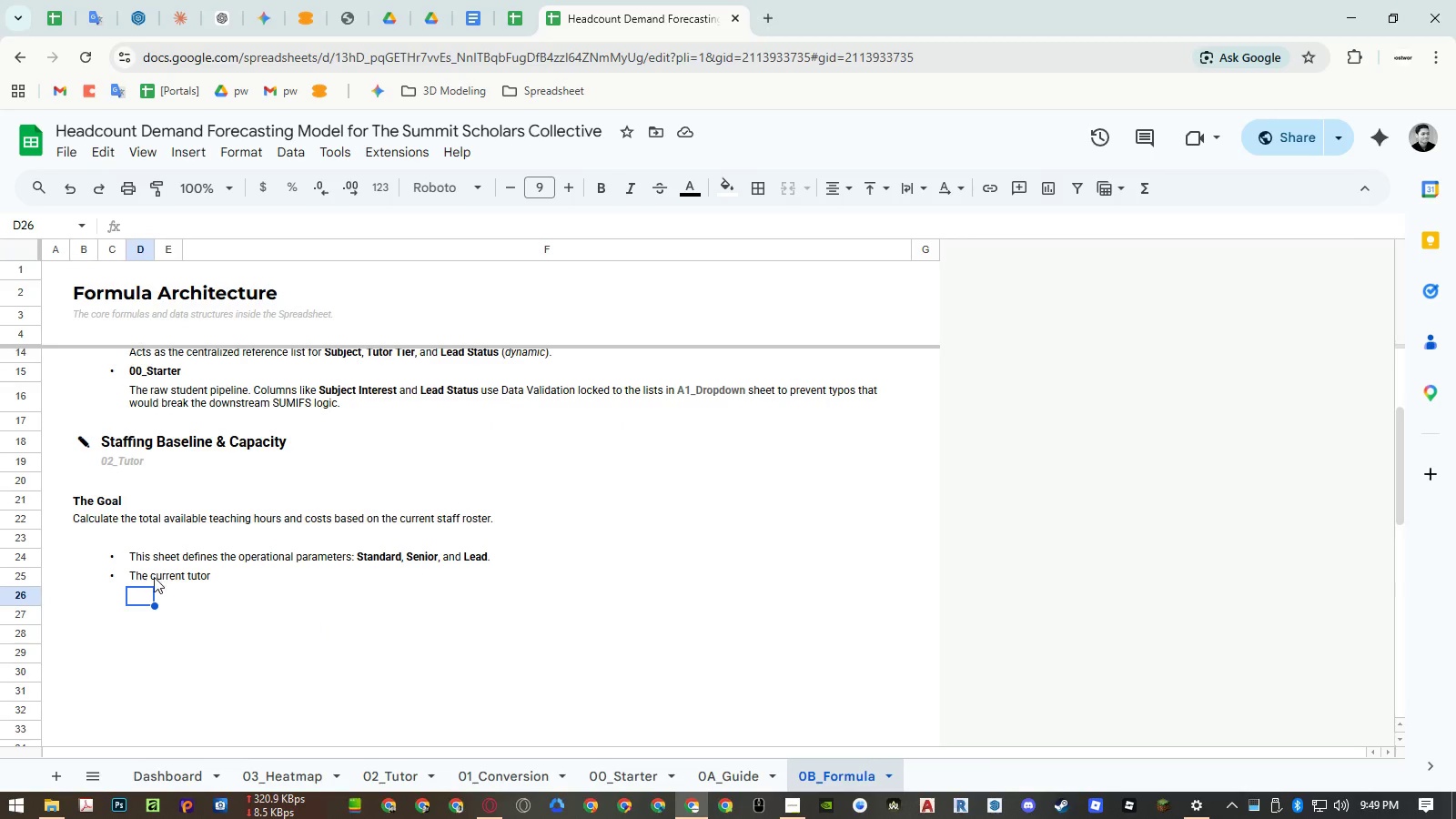 
double_click([145, 574])
 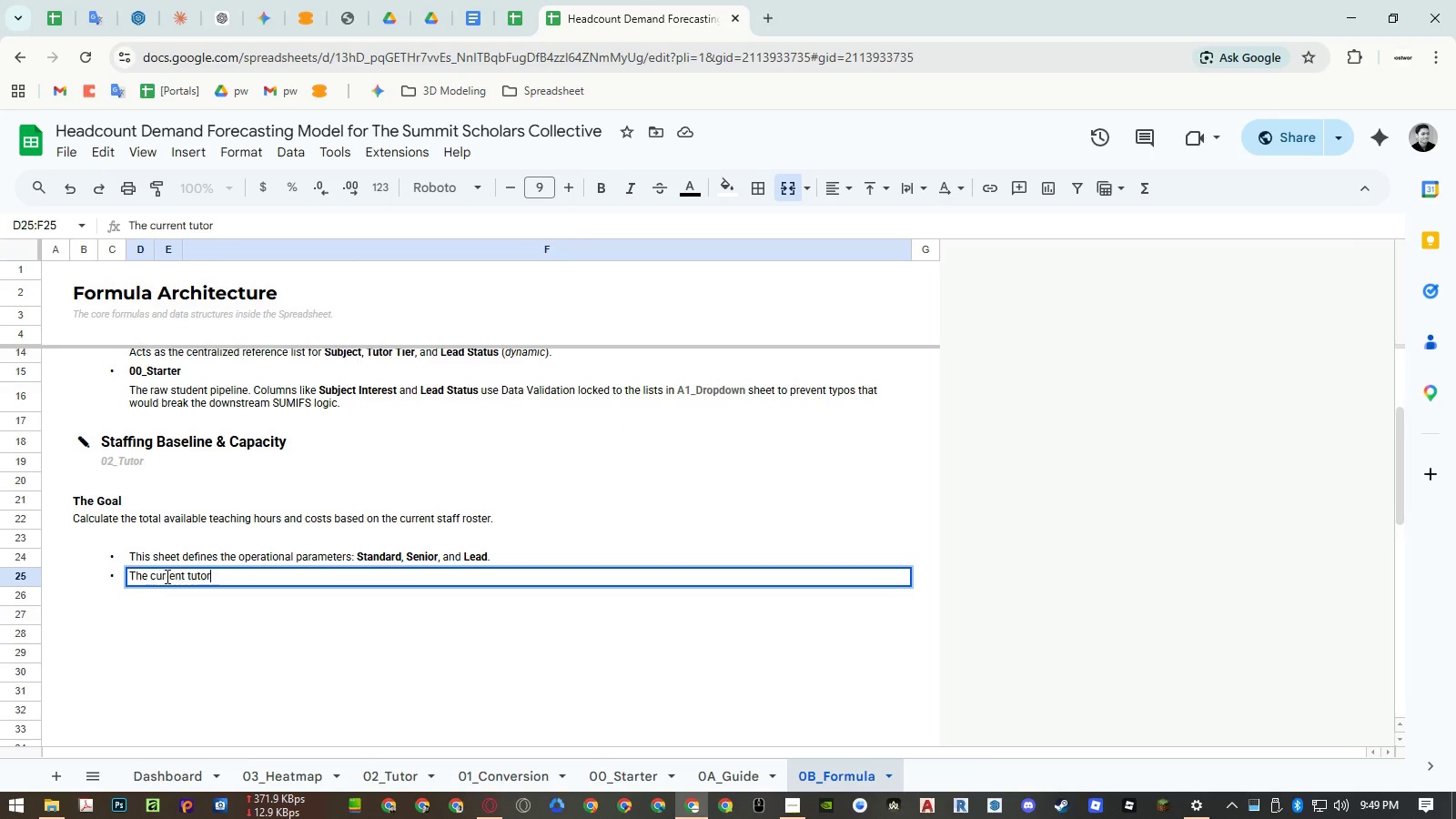 
triple_click([167, 576])
 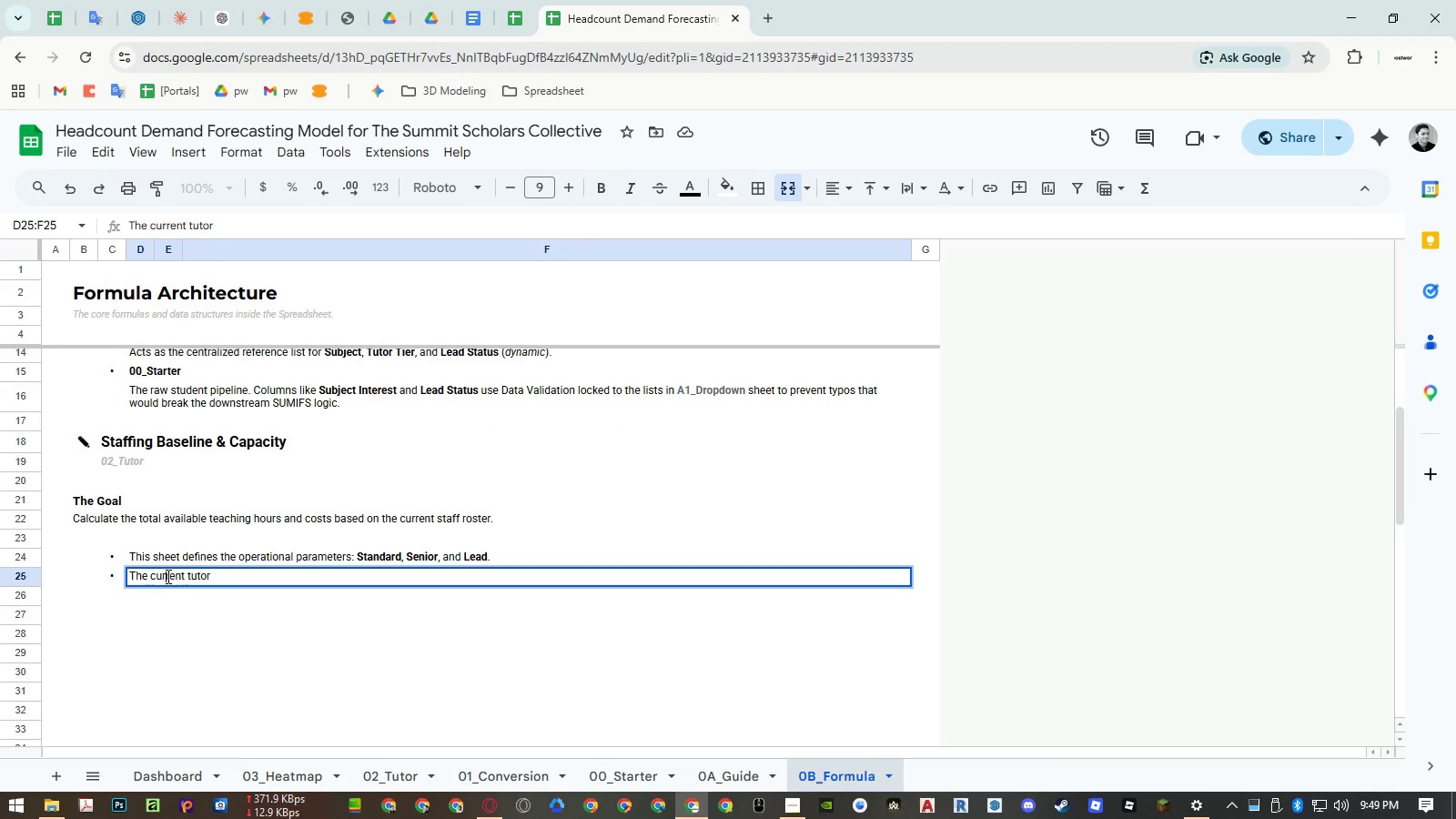 
left_click_drag(start_coordinate=[167, 576], to_coordinate=[236, 579])
 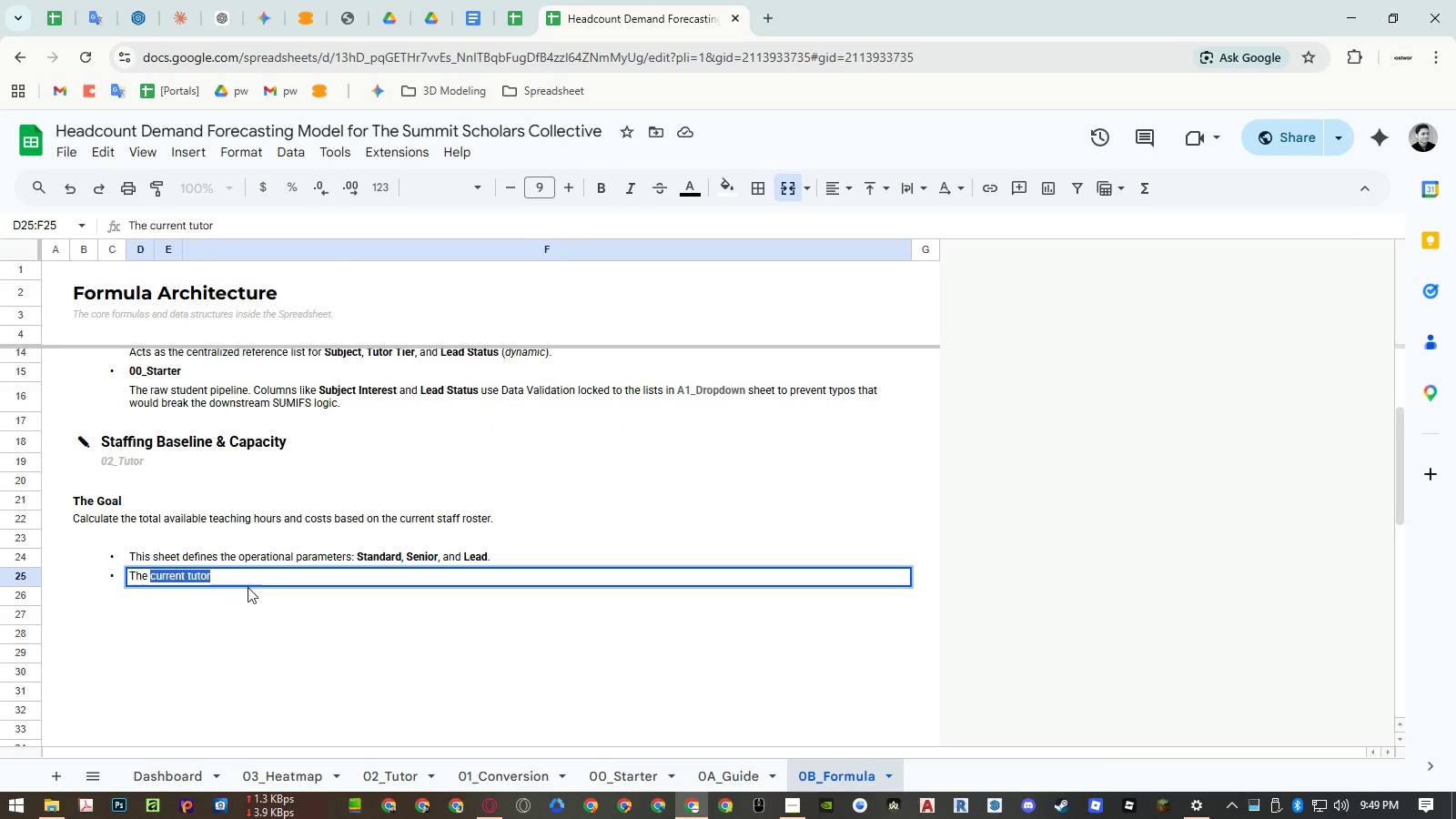 
key(Control+ControlLeft)
 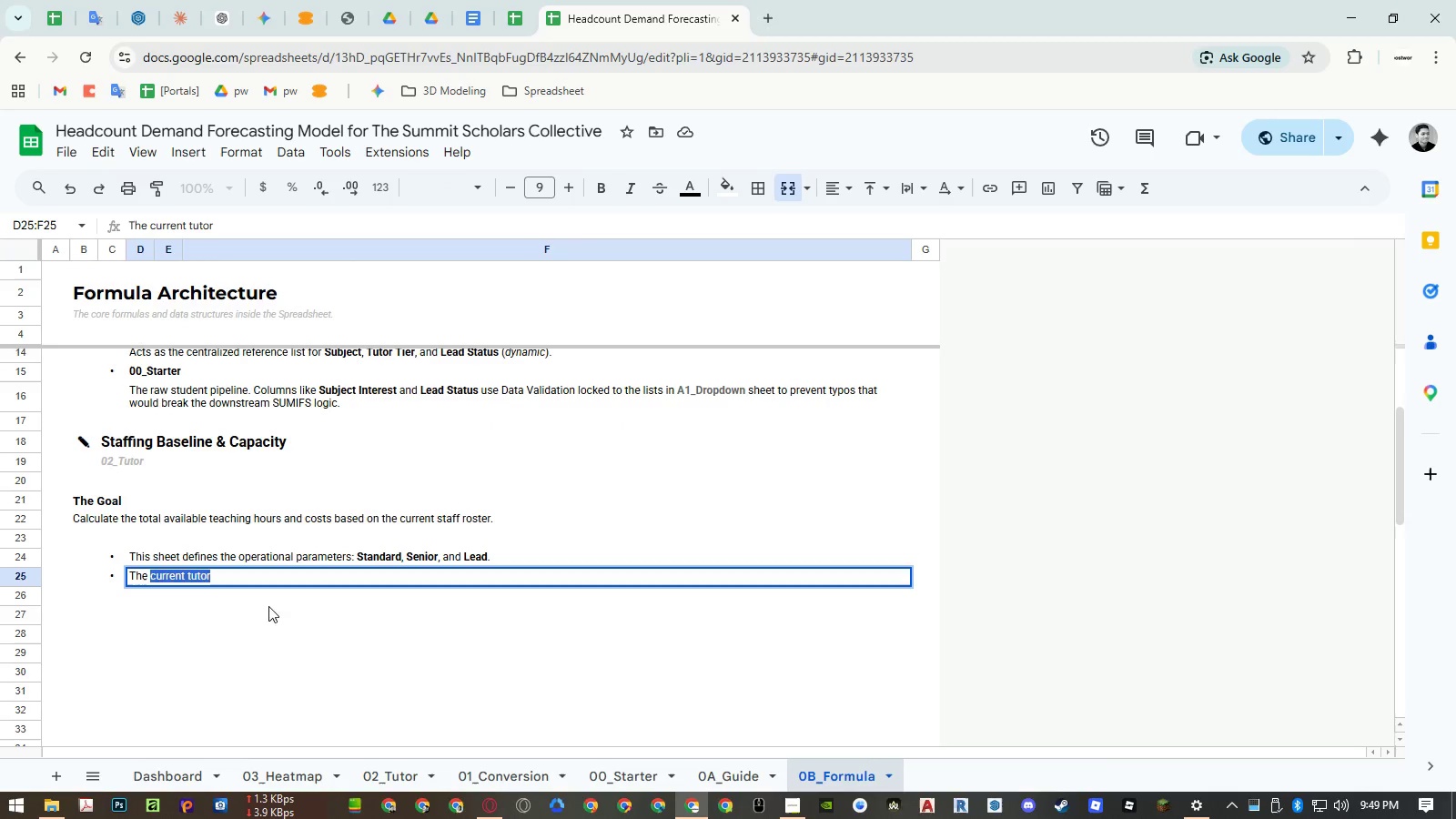 
key(Control+Shift+ShiftLeft)
 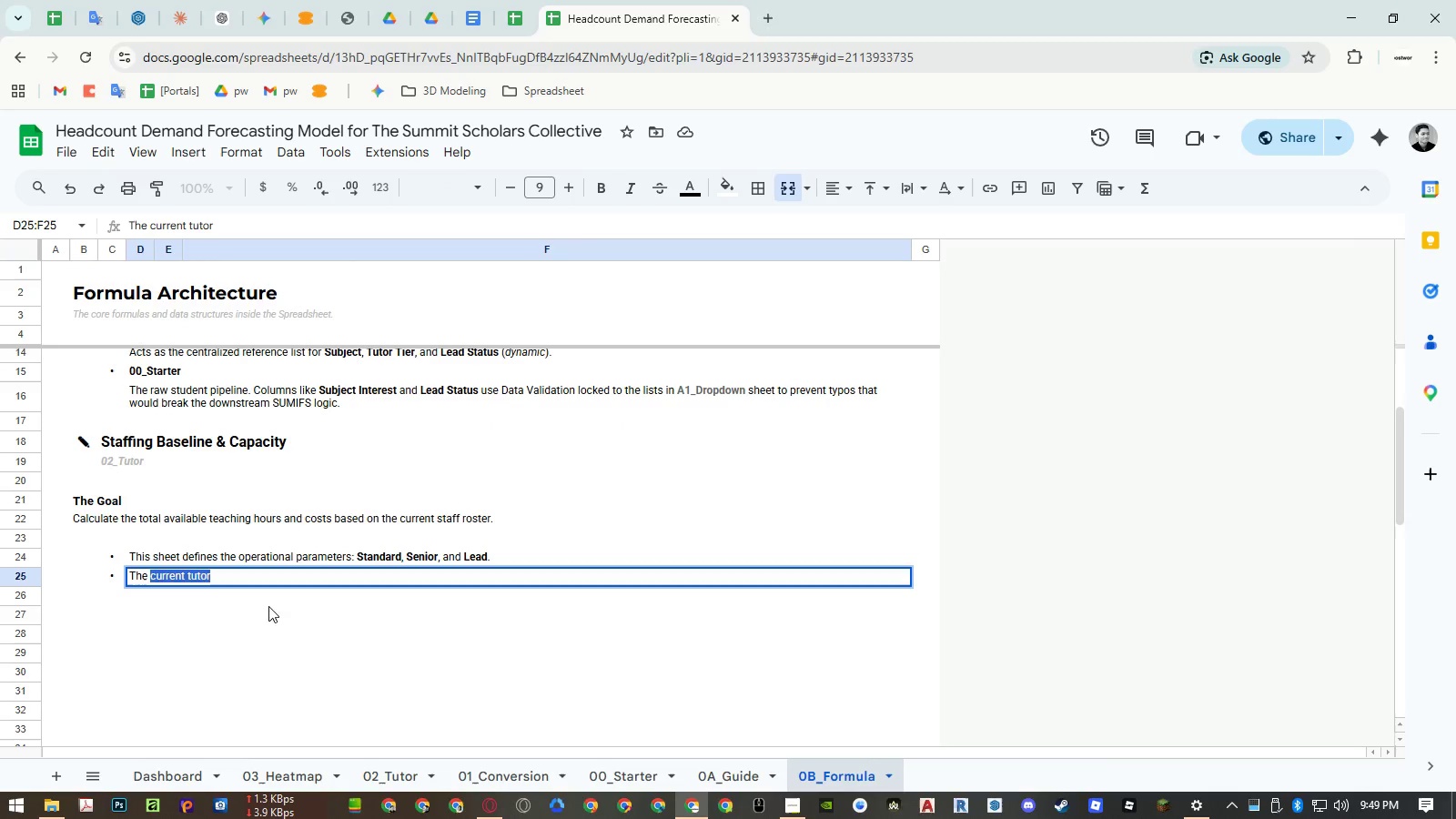 
key(Control+Shift+V)
 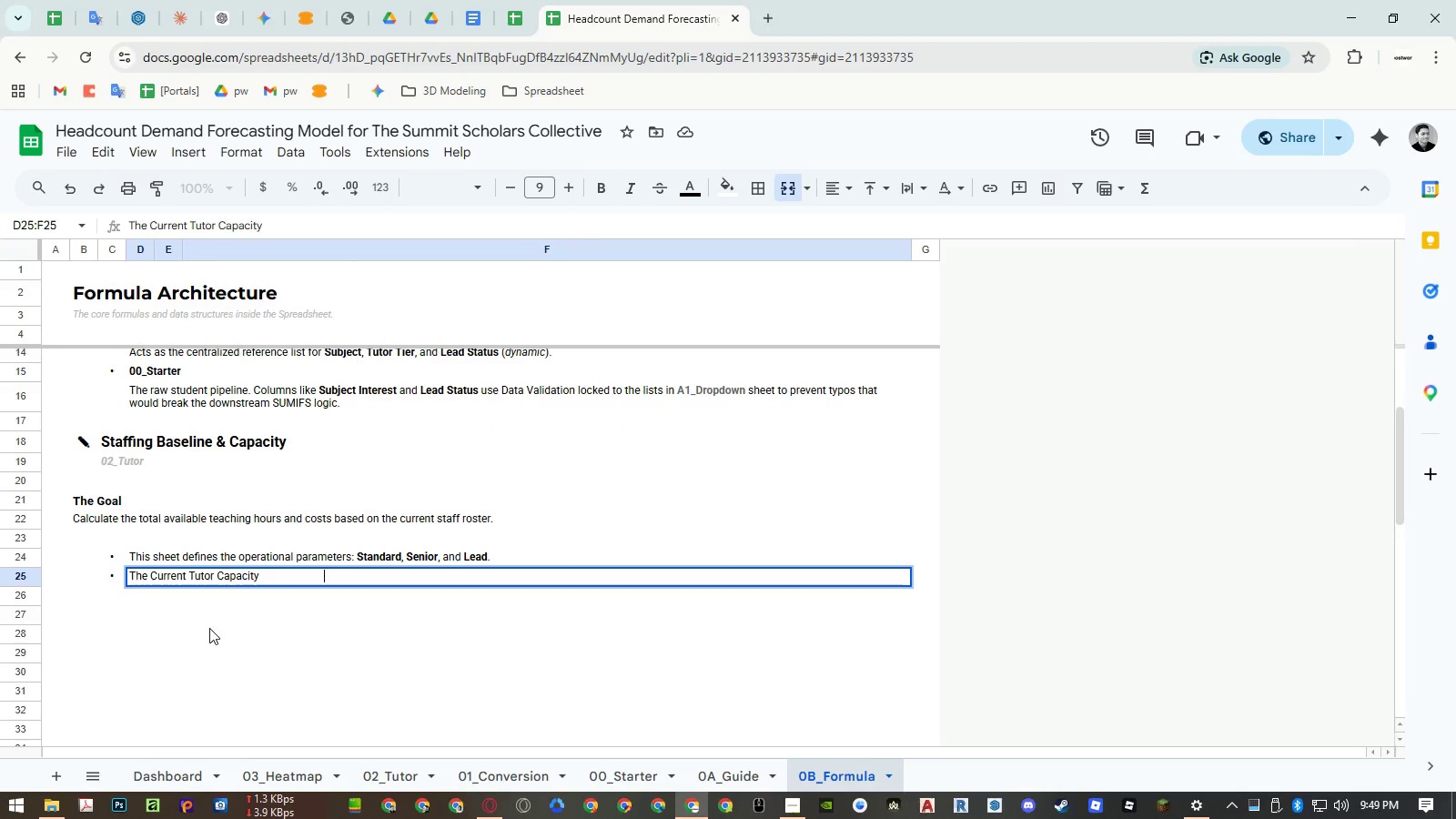 
key(Control+Shift+ArrowLeft)
 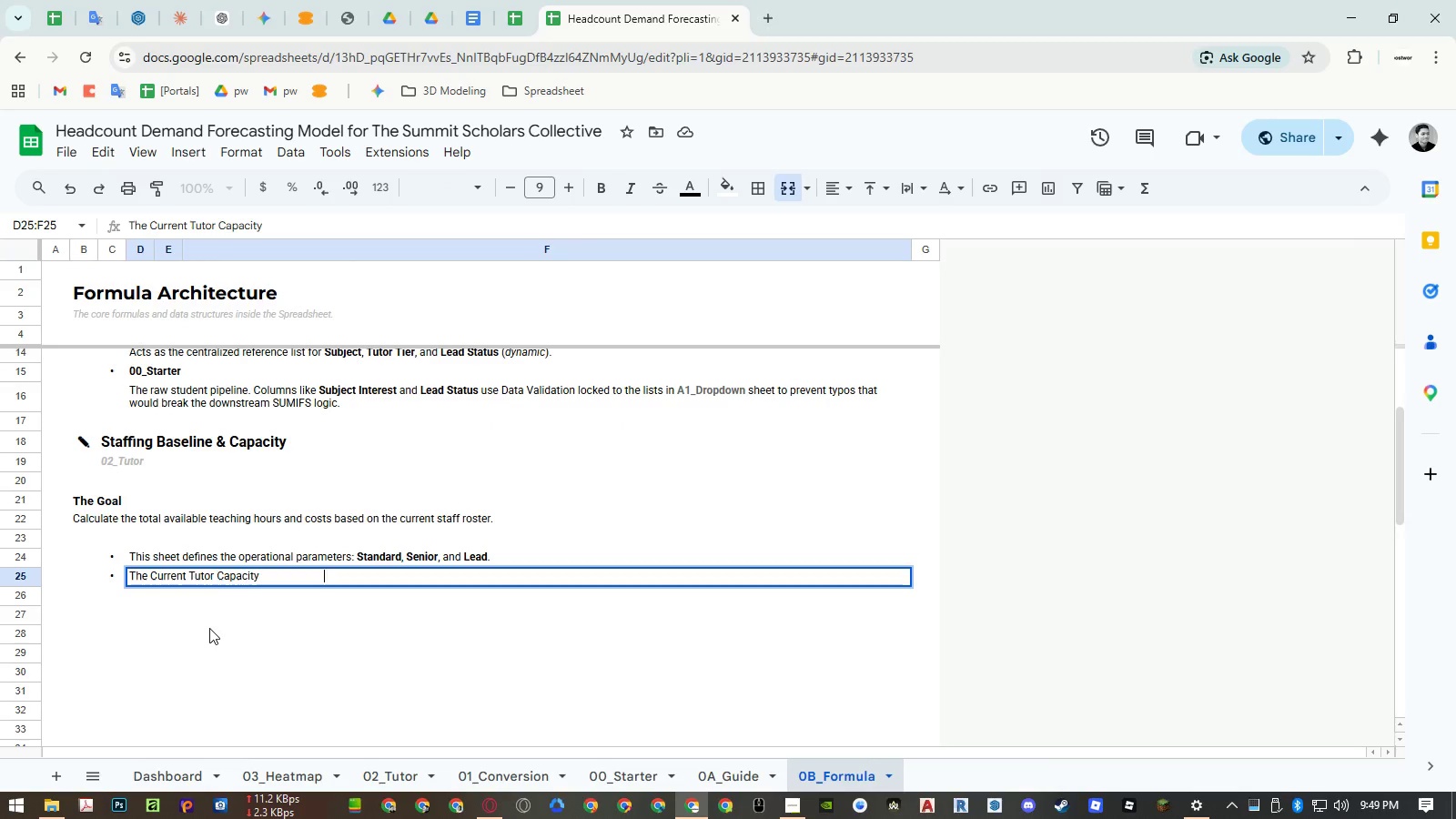 
key(Control+Shift+ArrowRight)
 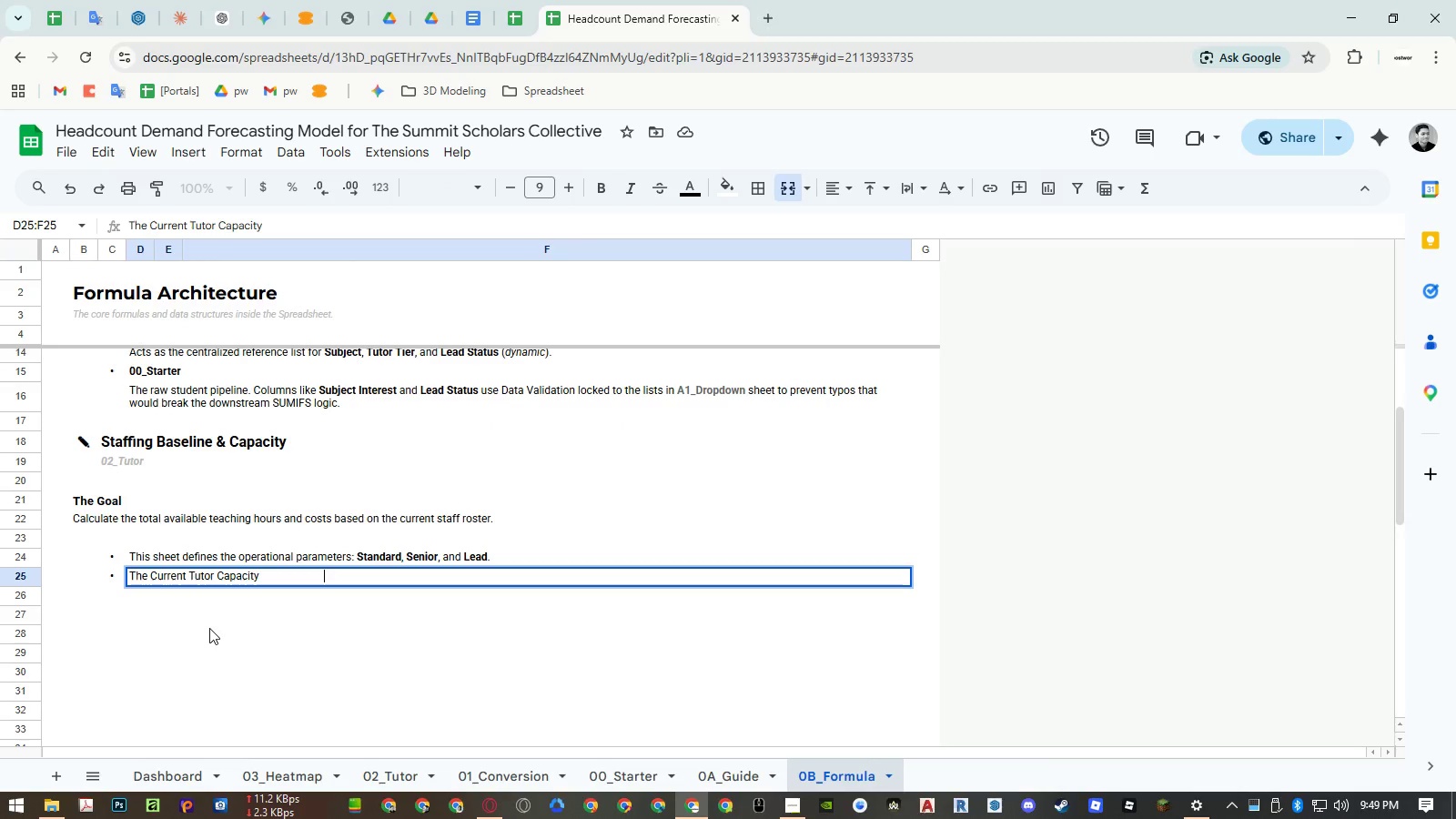 
key(Control+Shift+ArrowLeft)
 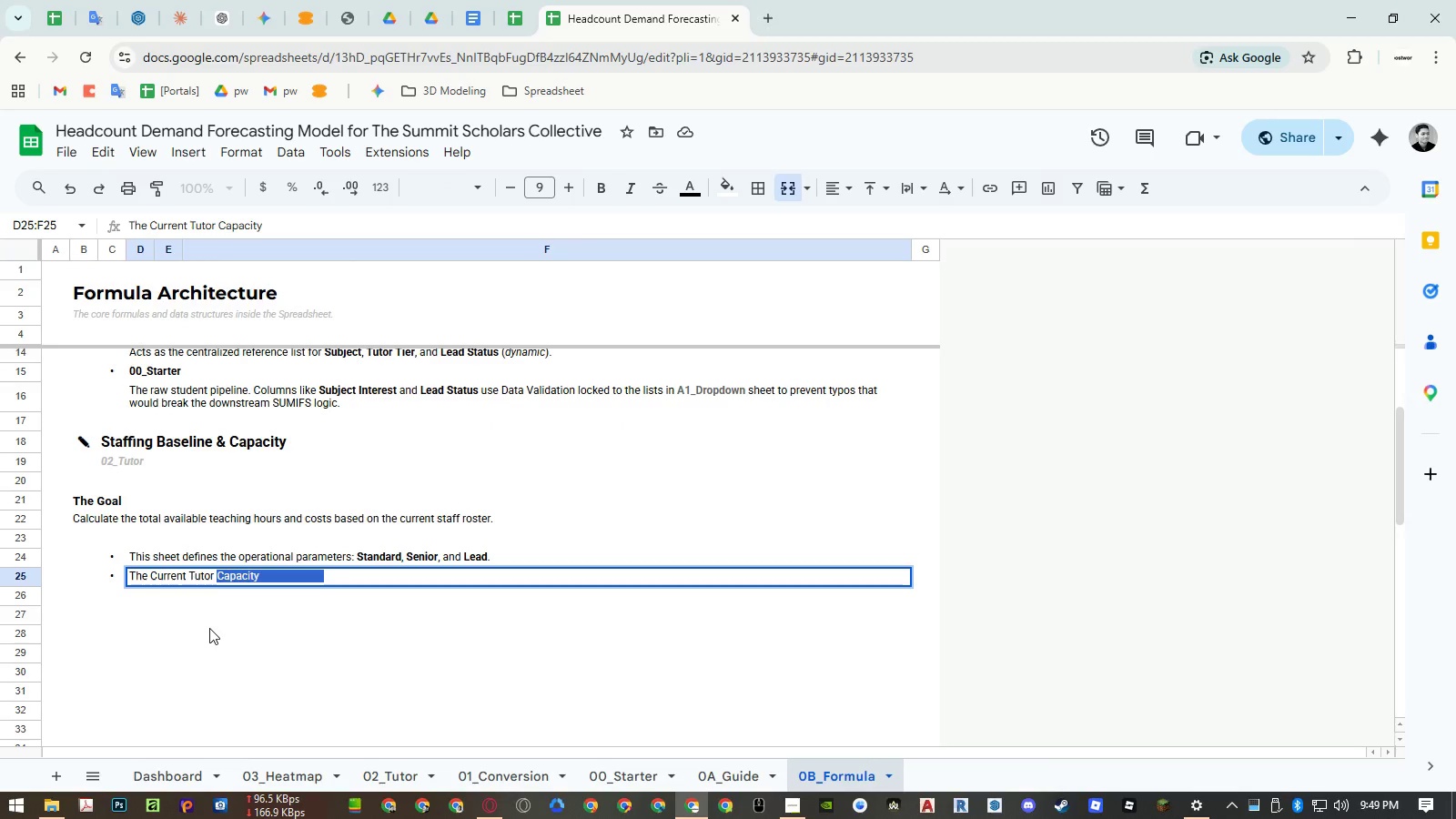 
key(Shift+ArrowRight)
 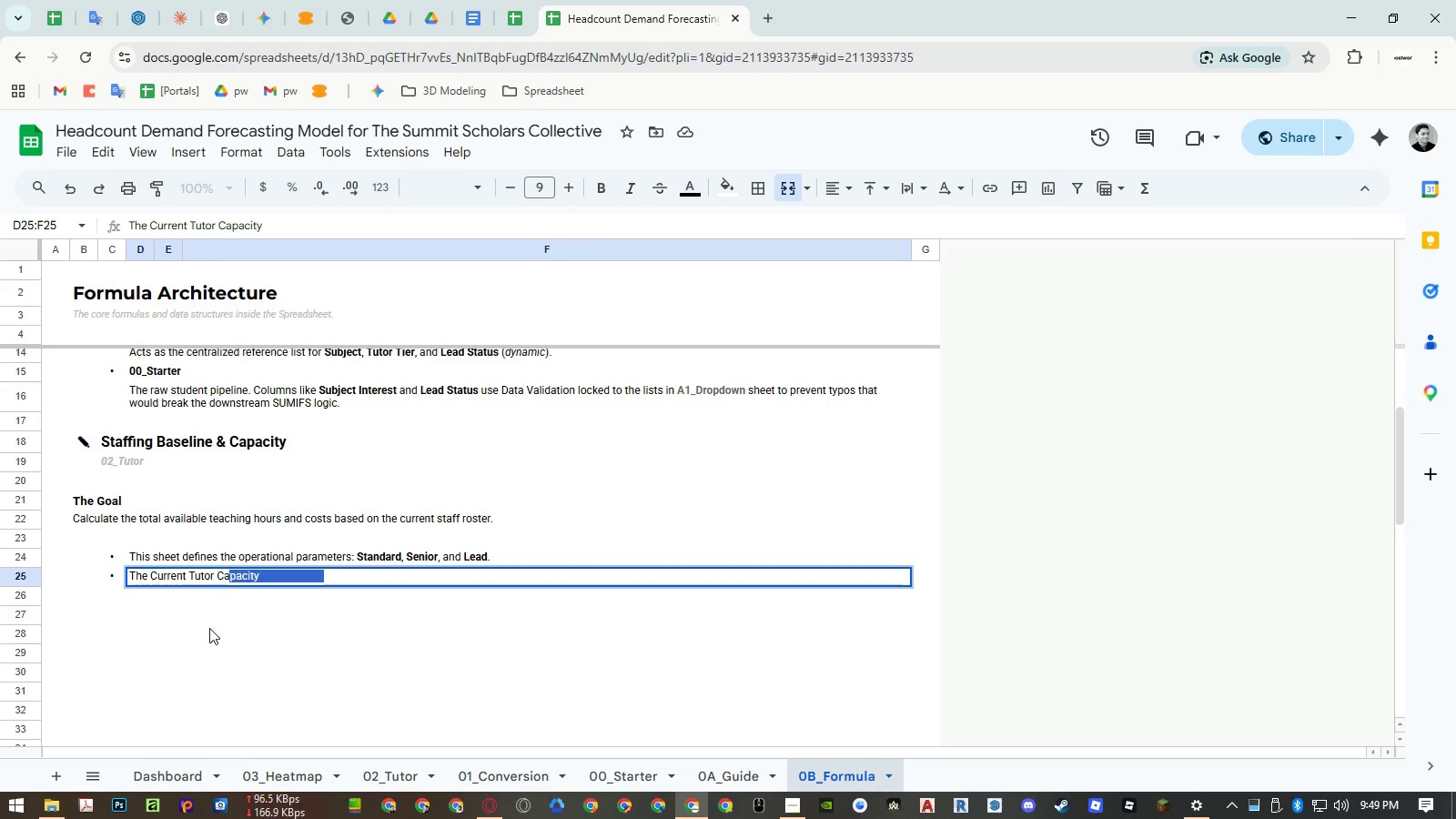 
key(Shift+ArrowRight)
 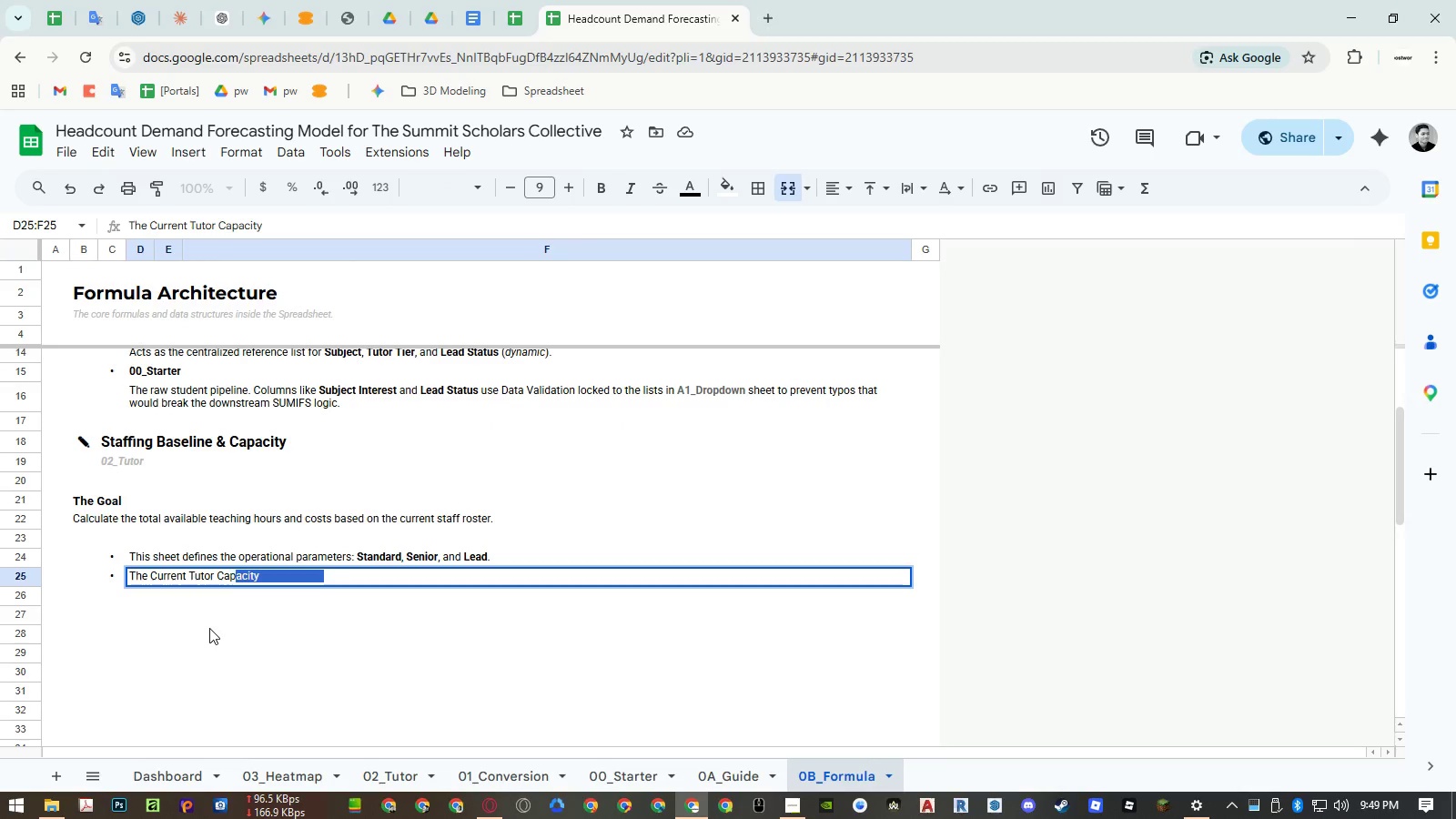 
key(Shift+ArrowRight)
 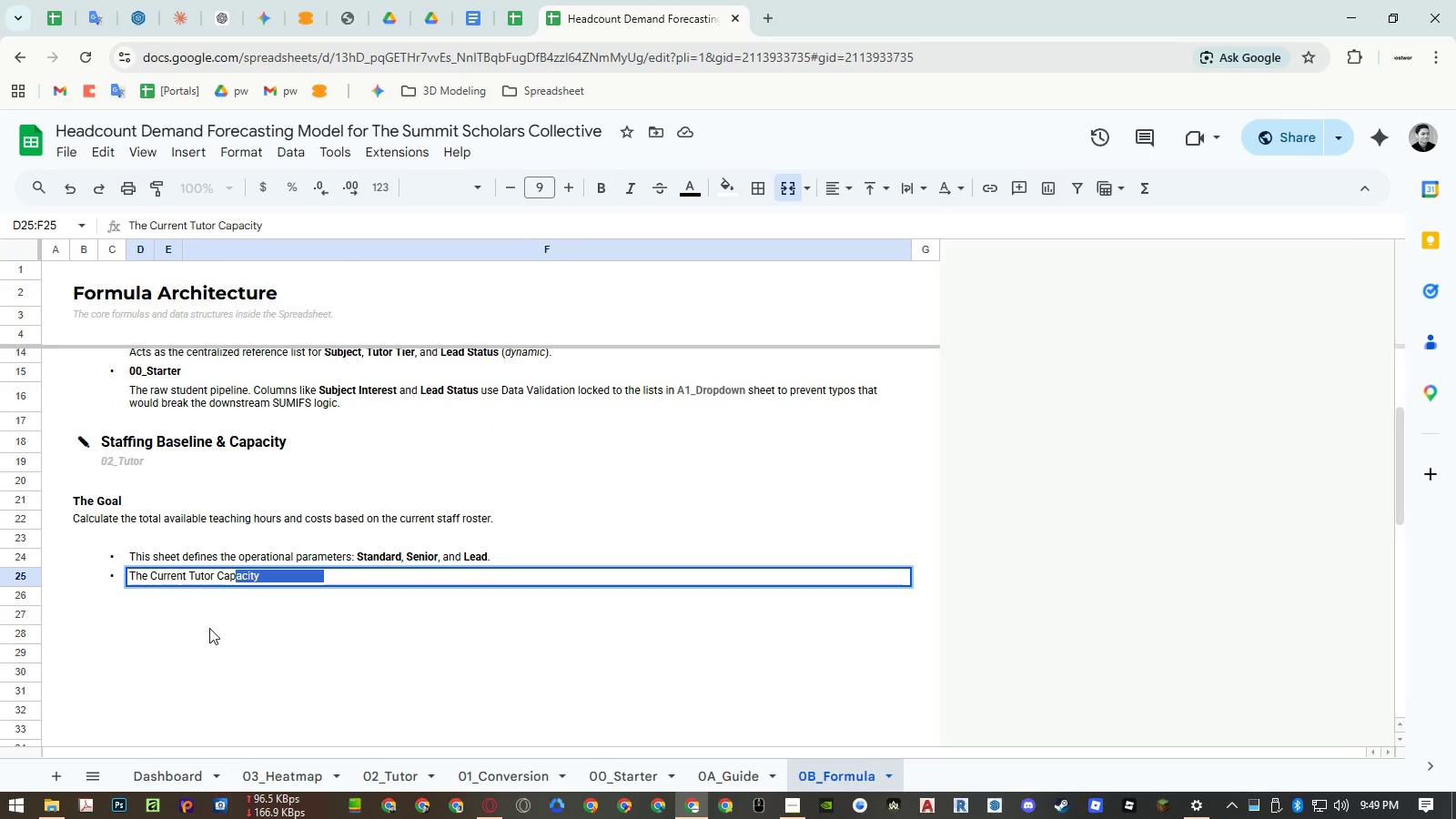 
key(Shift+ArrowRight)
 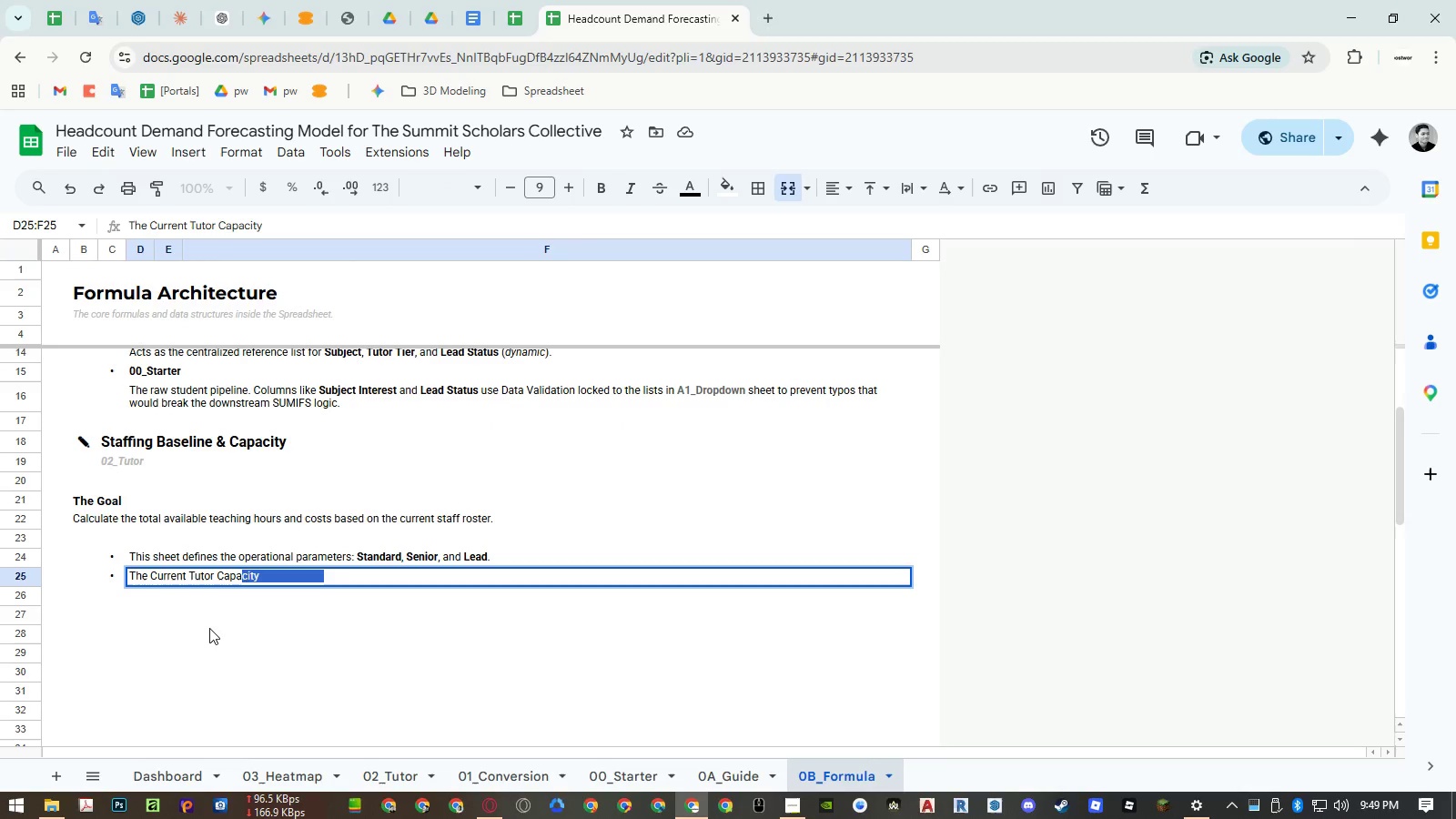 
key(Shift+ArrowRight)
 